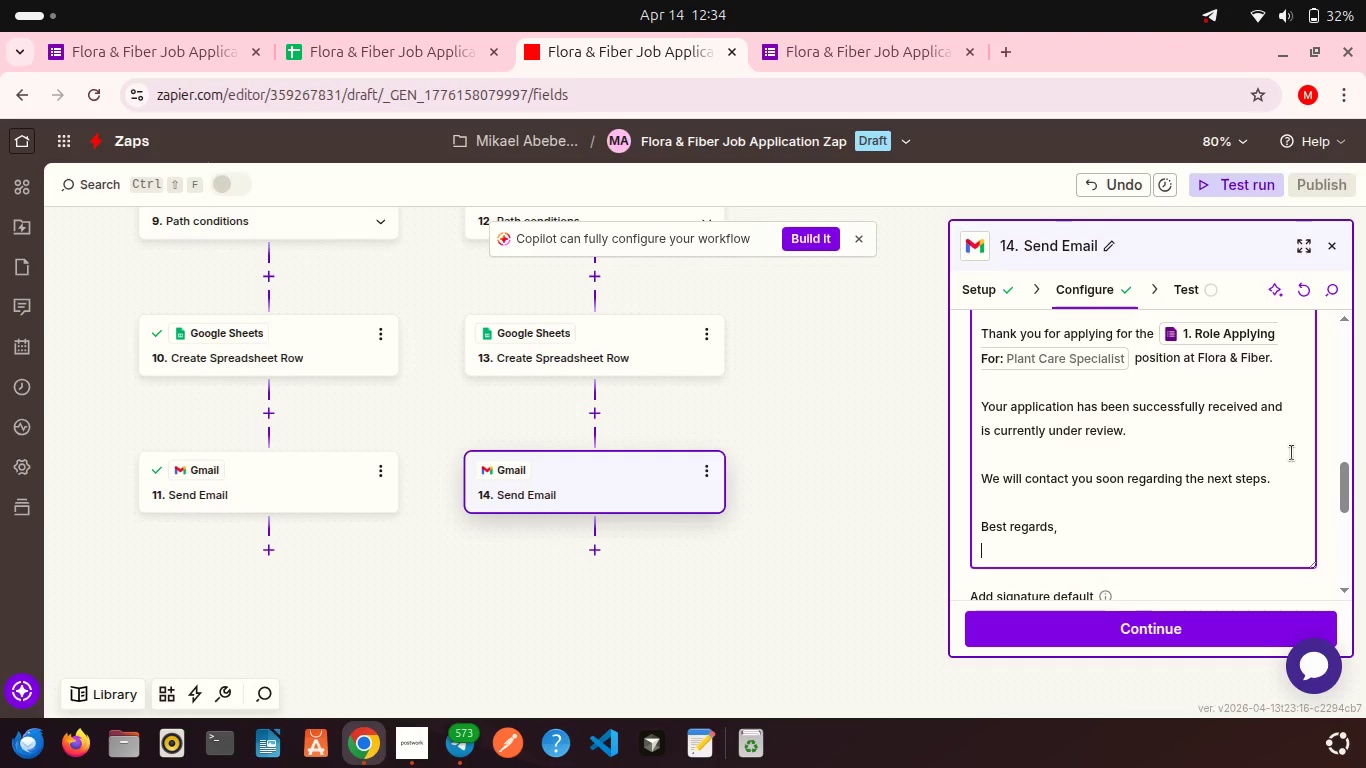 
type(Elena)
 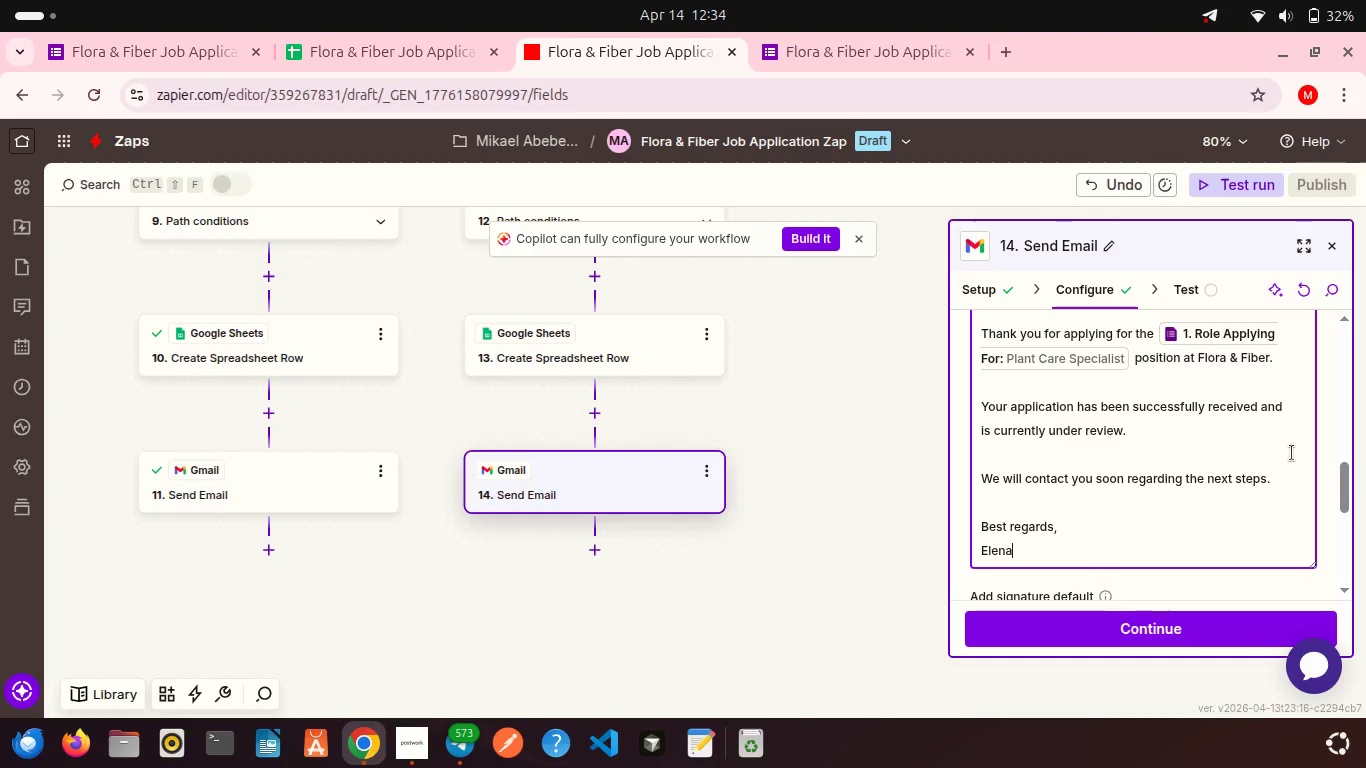 
key(Shift+Enter)
 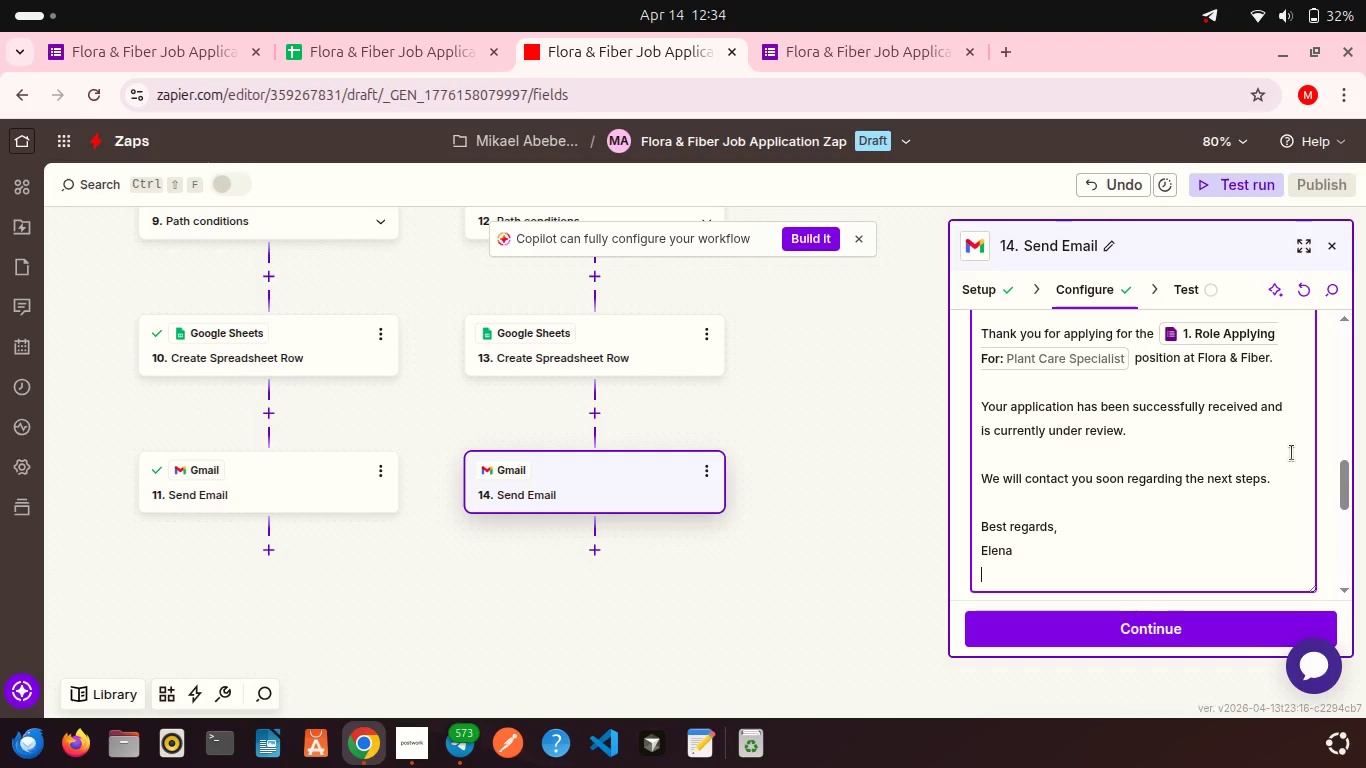 
type(HR Manager)
 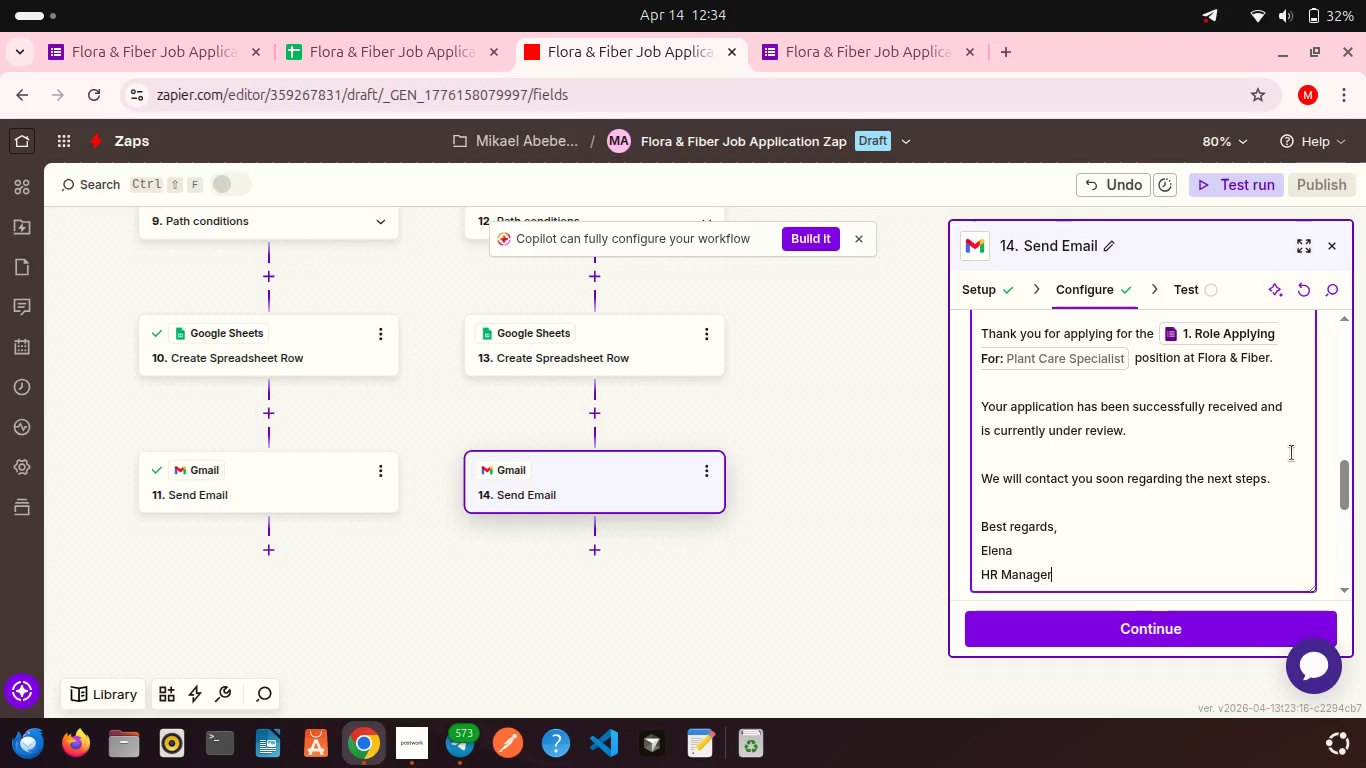 
key(Shift+Enter)
 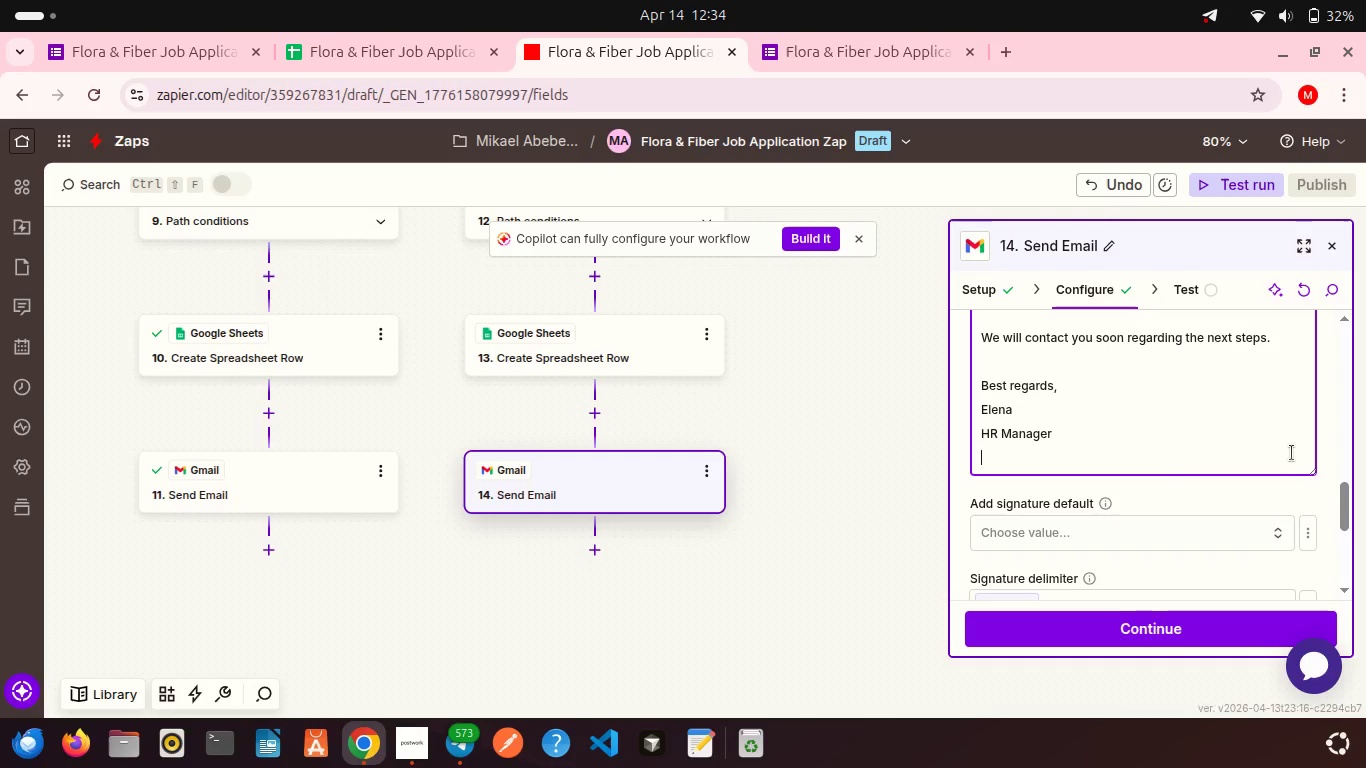 
type(Flora & Fiber)
 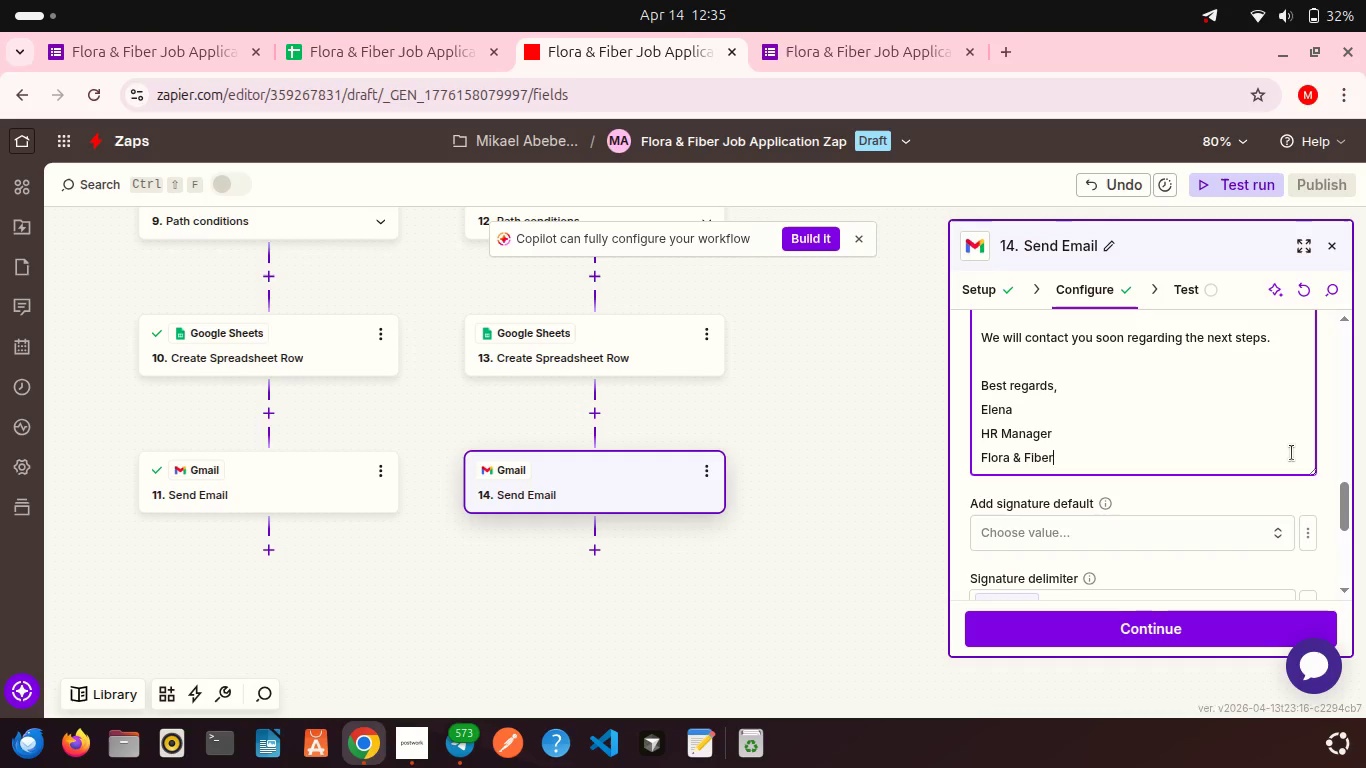 
left_click([1252, 503])
 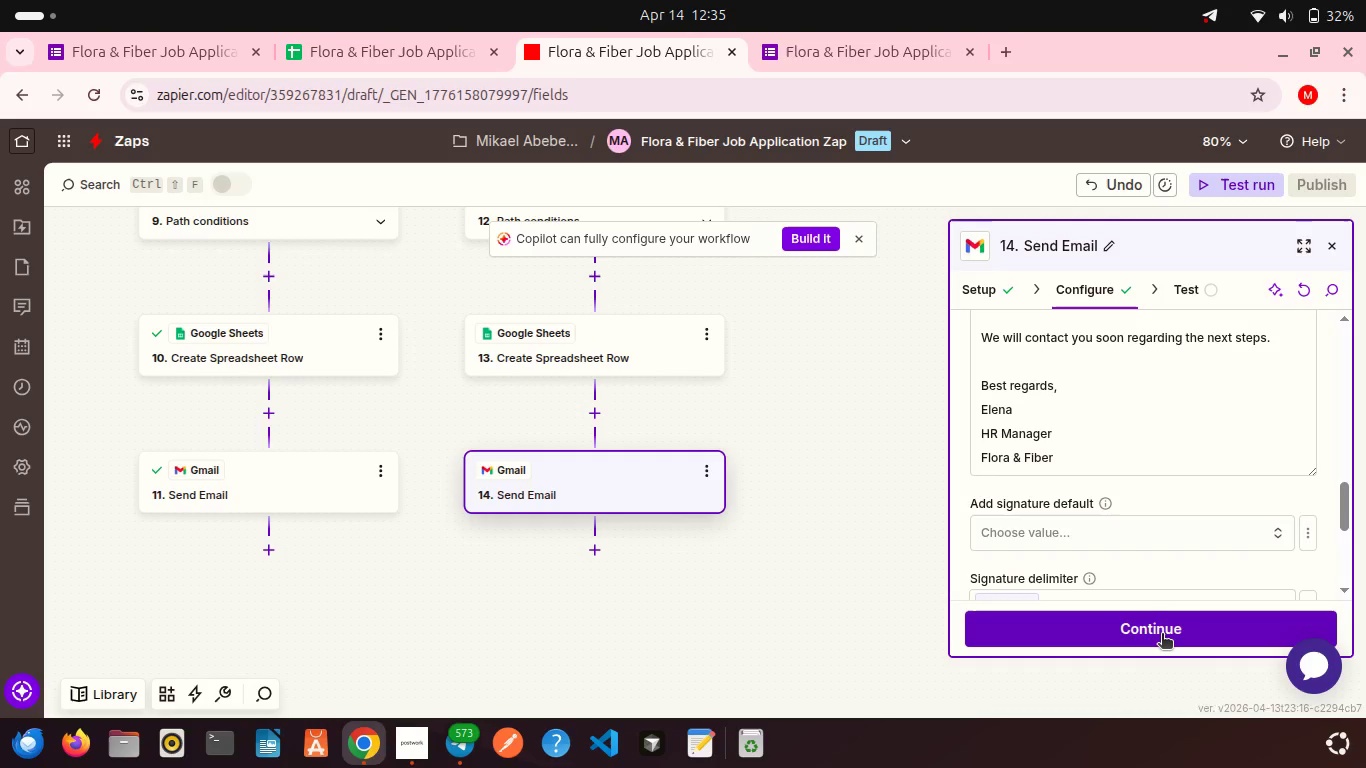 
left_click([1162, 635])
 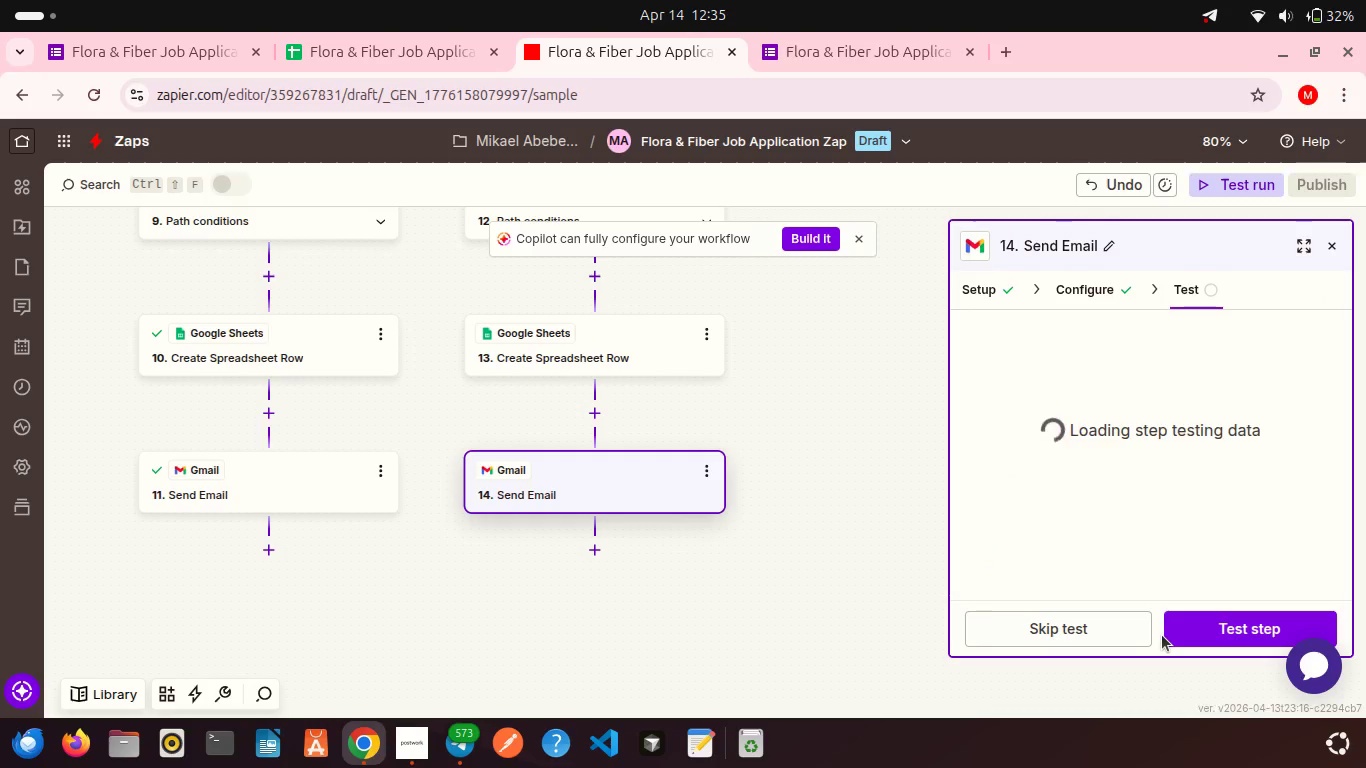 
scroll: coordinate [1196, 522], scroll_direction: down, amount: 11.0
 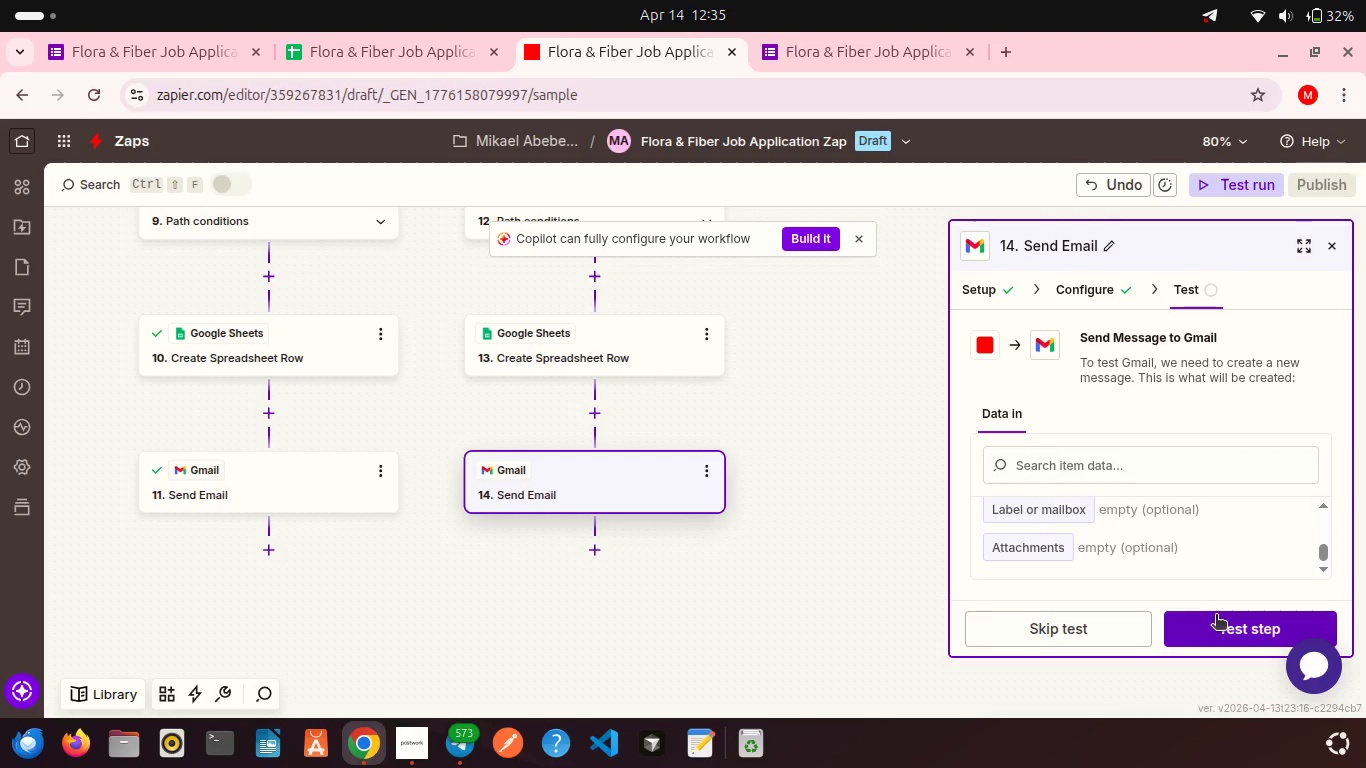 
left_click([1216, 616])
 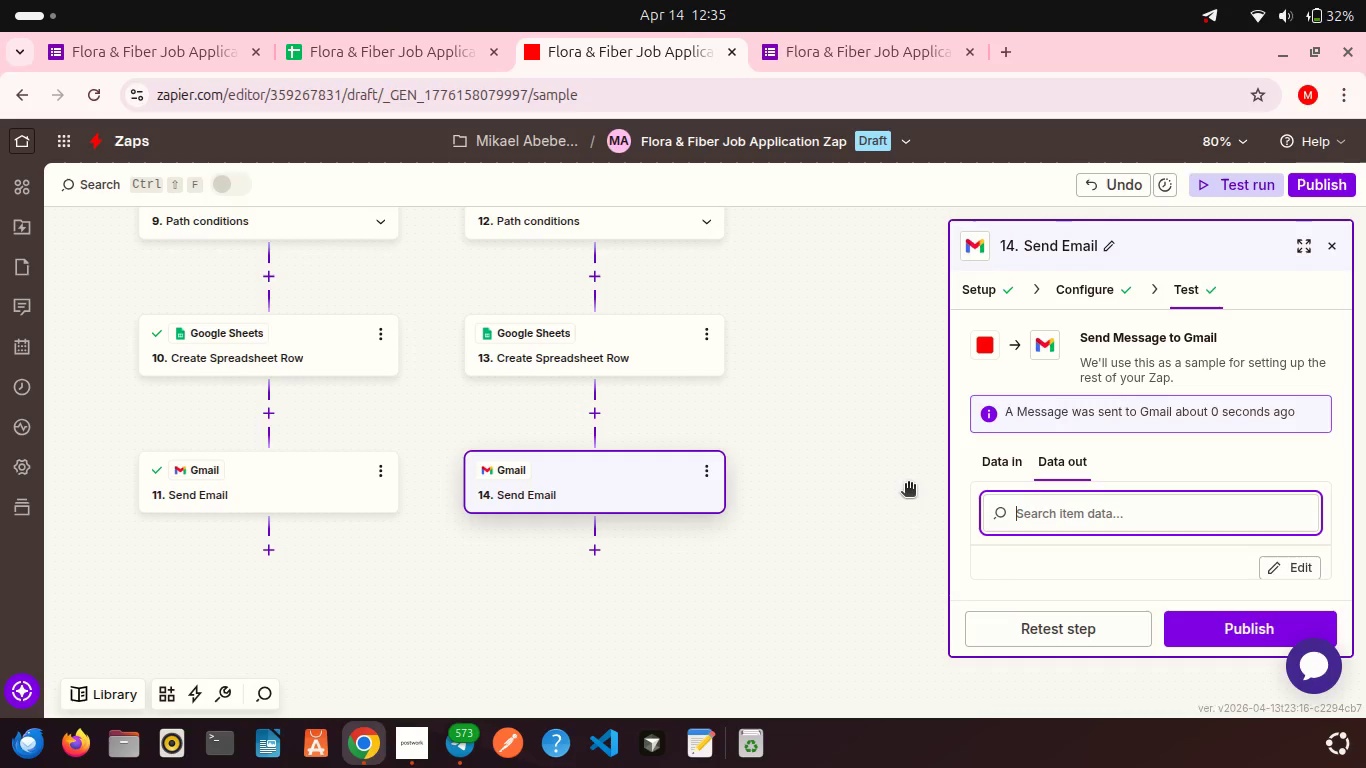 
wait(11.04)
 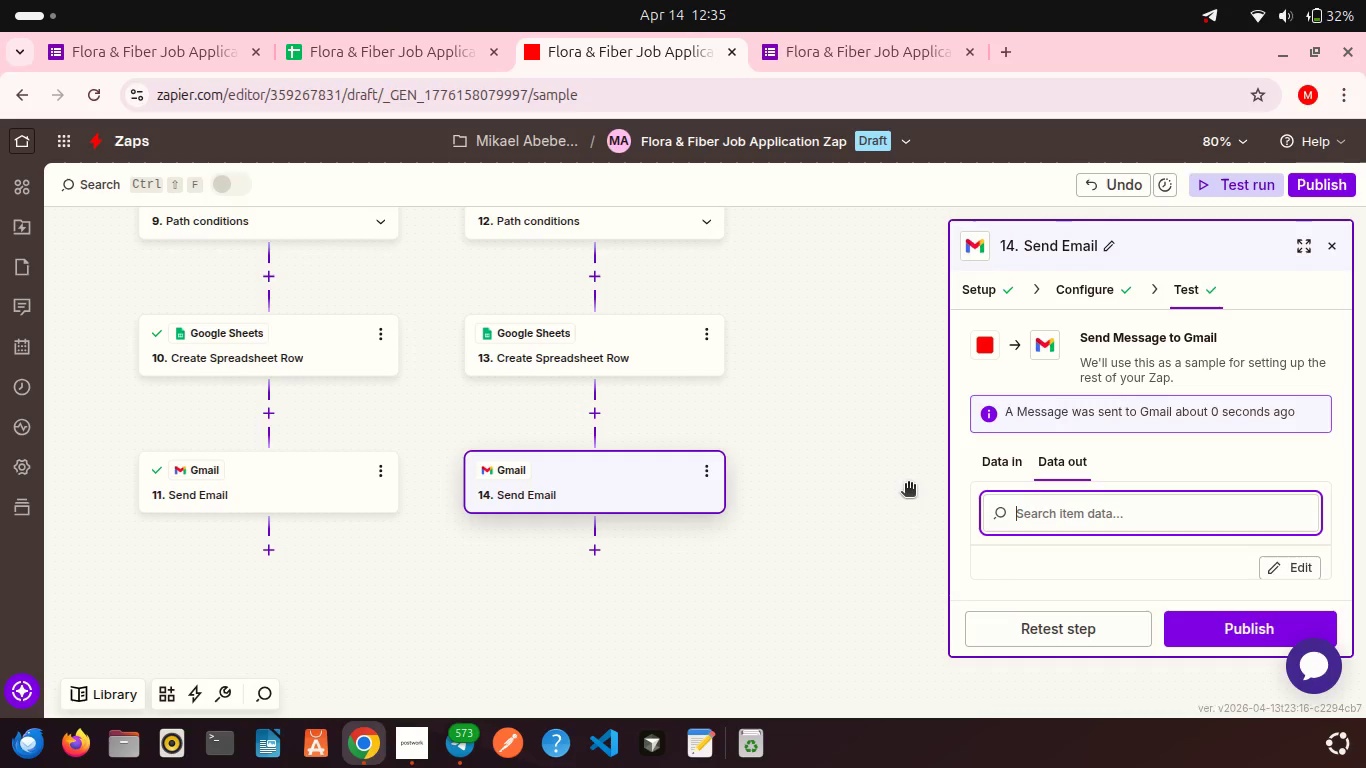 
scroll: coordinate [821, 274], scroll_direction: up, amount: 13.0
 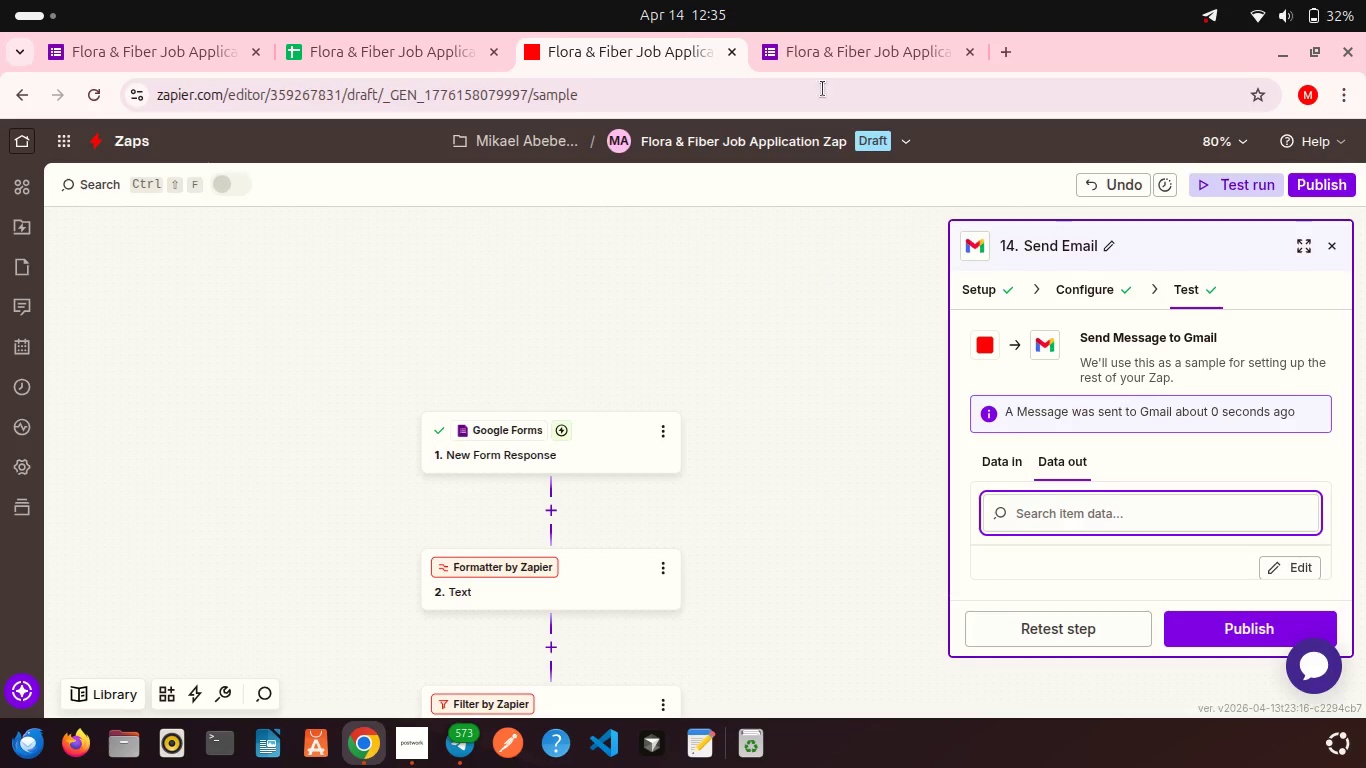 
left_click([813, 69])
 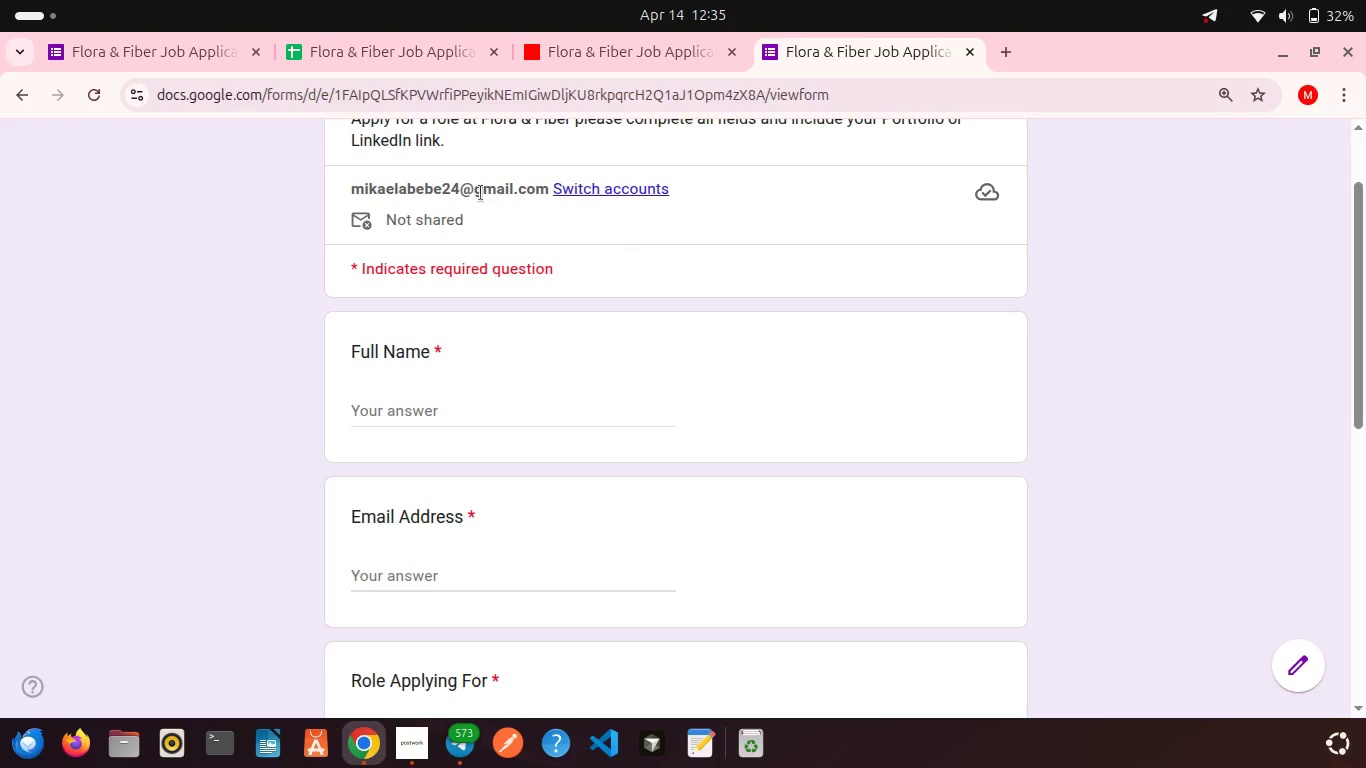 
scroll: coordinate [481, 193], scroll_direction: up, amount: 12.0
 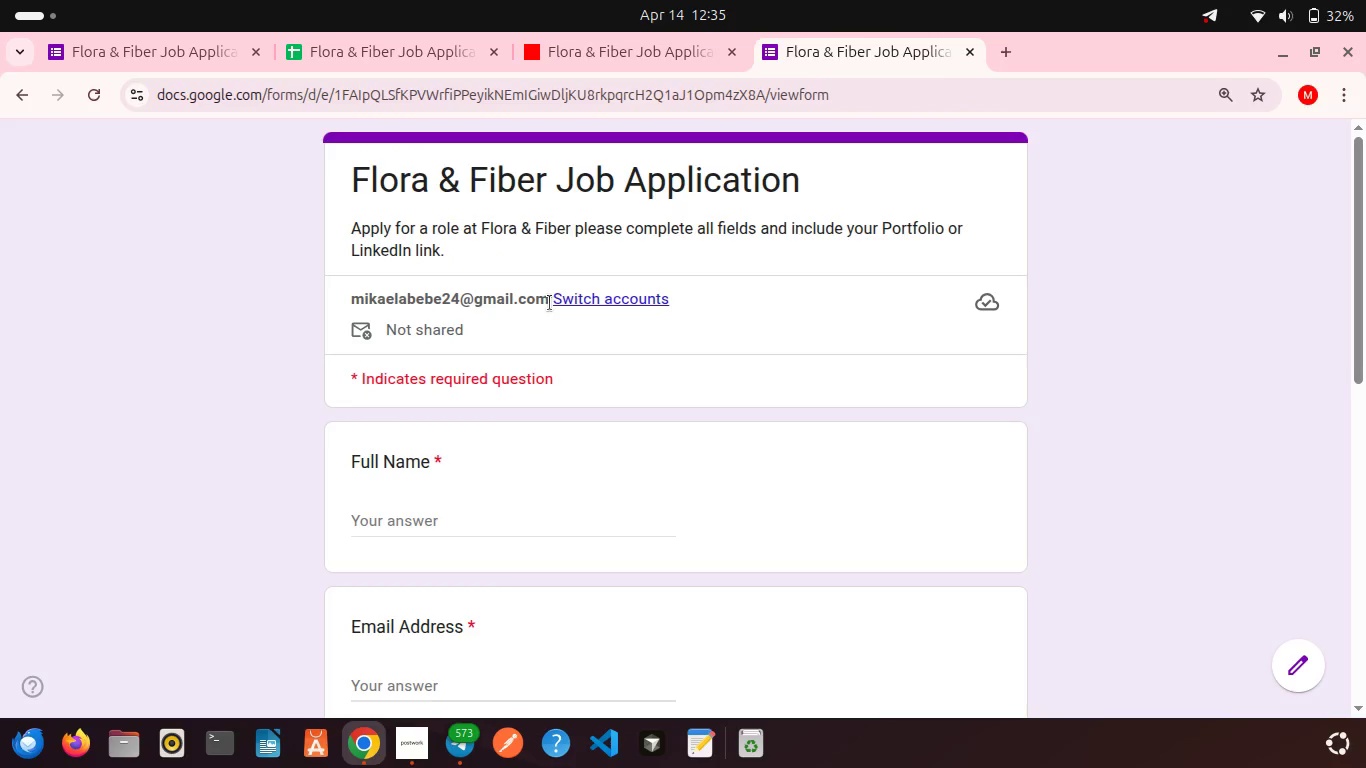 
left_click_drag(start_coordinate=[551, 302], to_coordinate=[344, 289])
 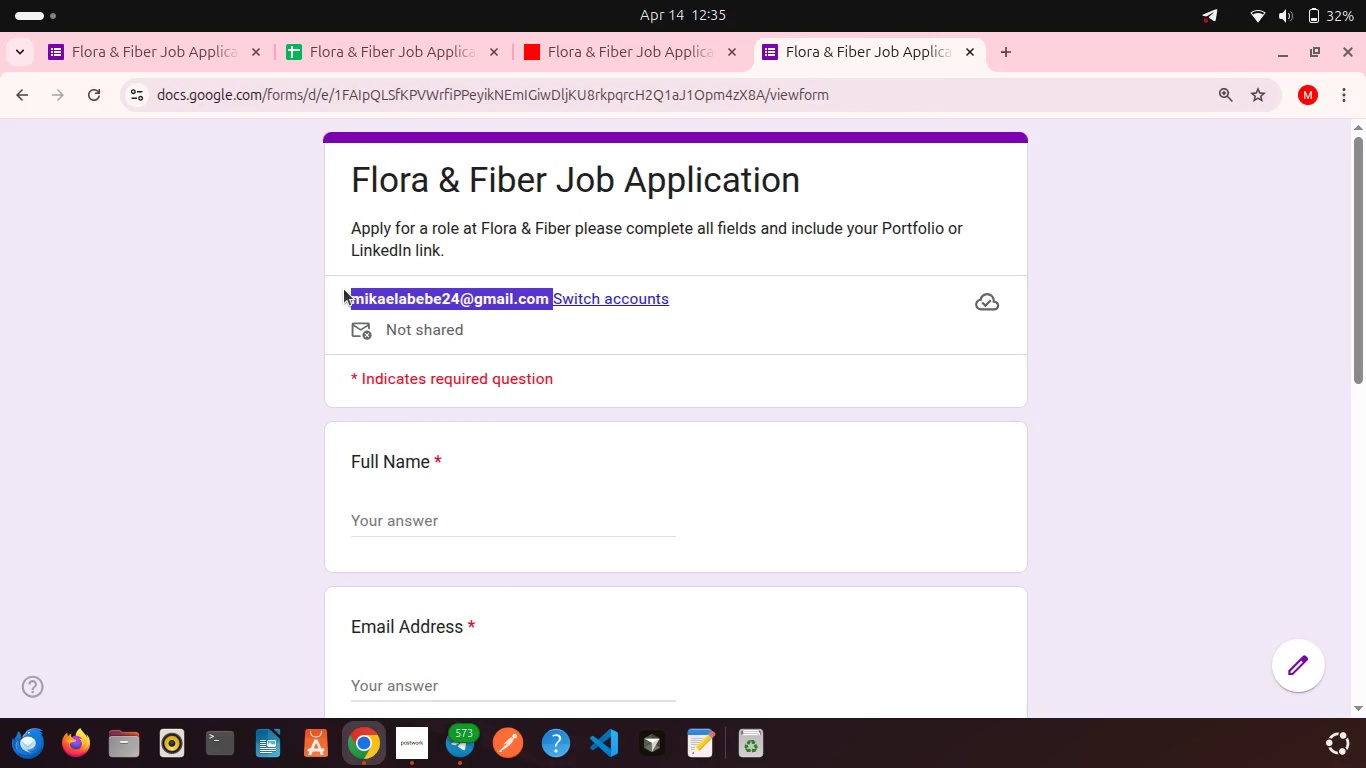 
key(Control+C)
 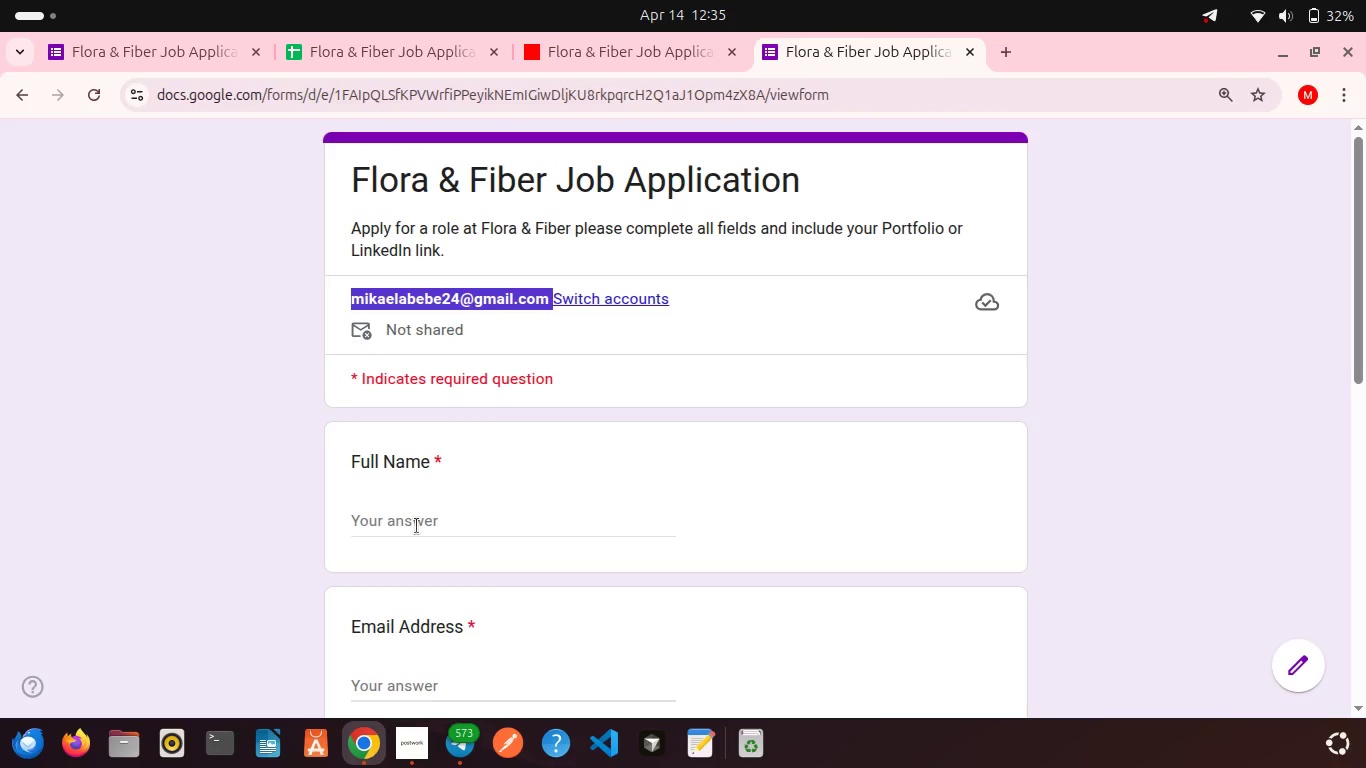 
left_click([417, 526])
 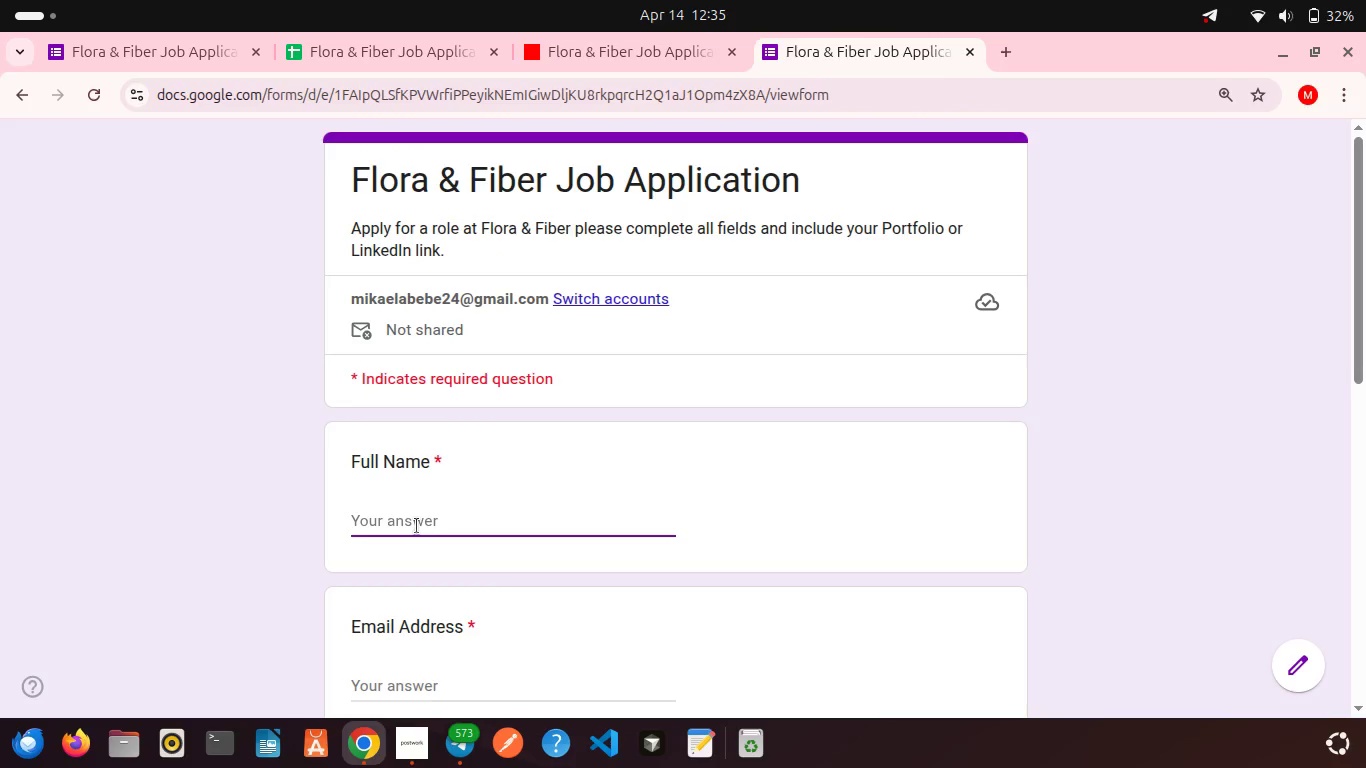 
type(Mikael Abebe)
 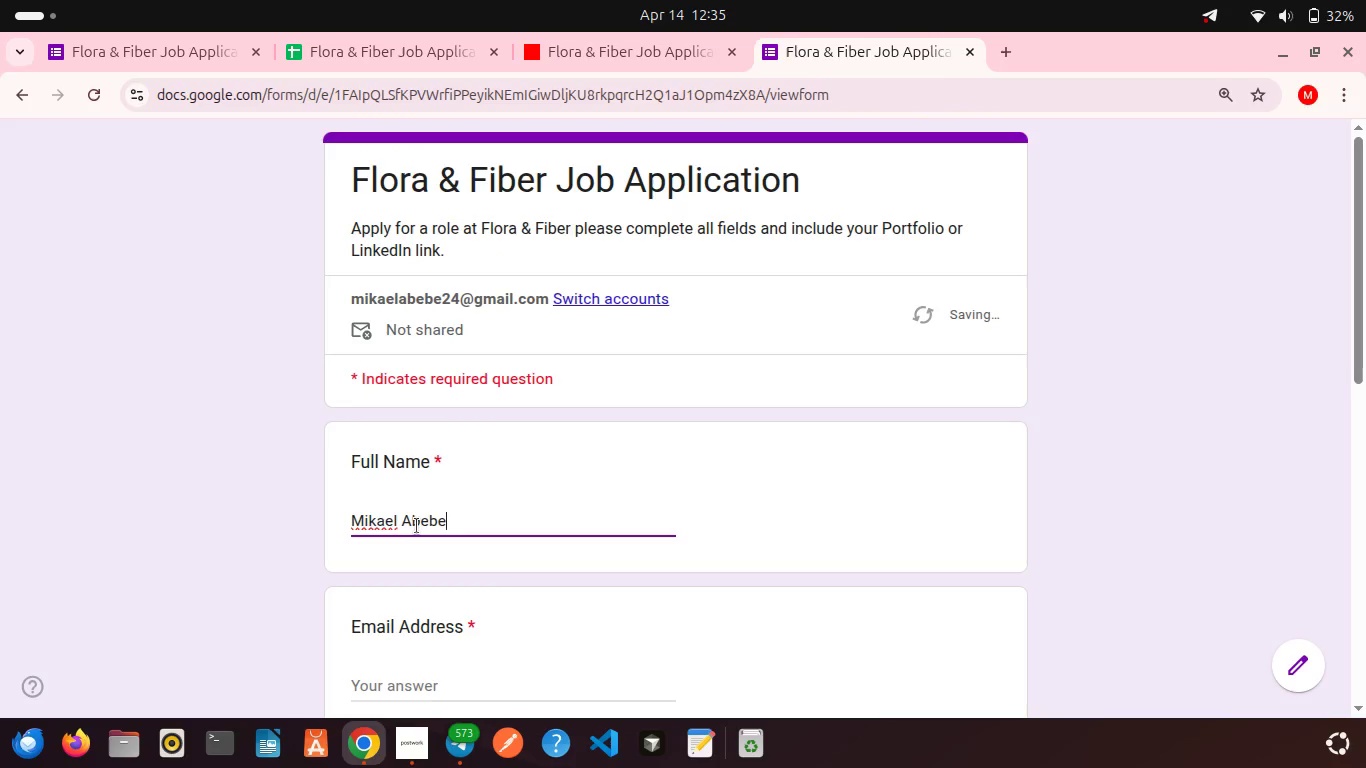 
scroll: coordinate [457, 439], scroll_direction: down, amount: 1.0
 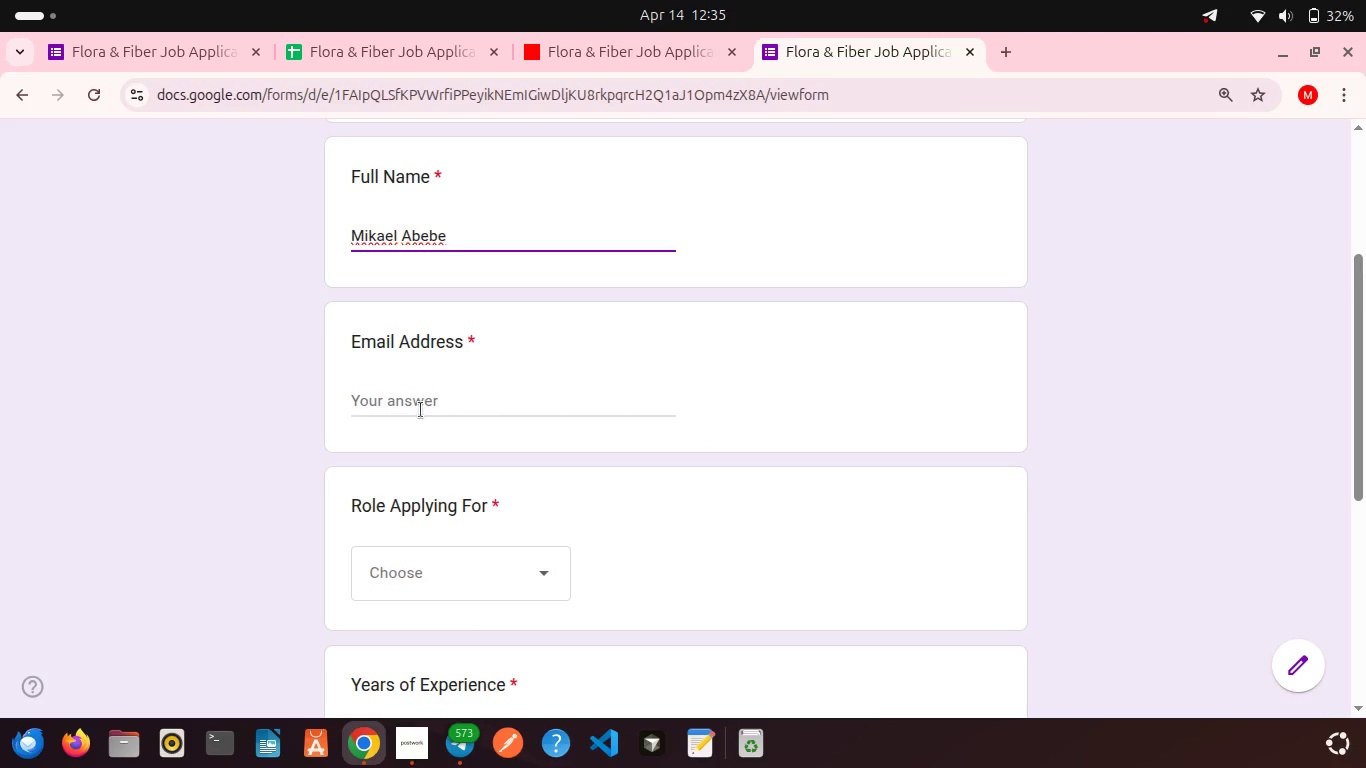 
left_click([421, 410])
 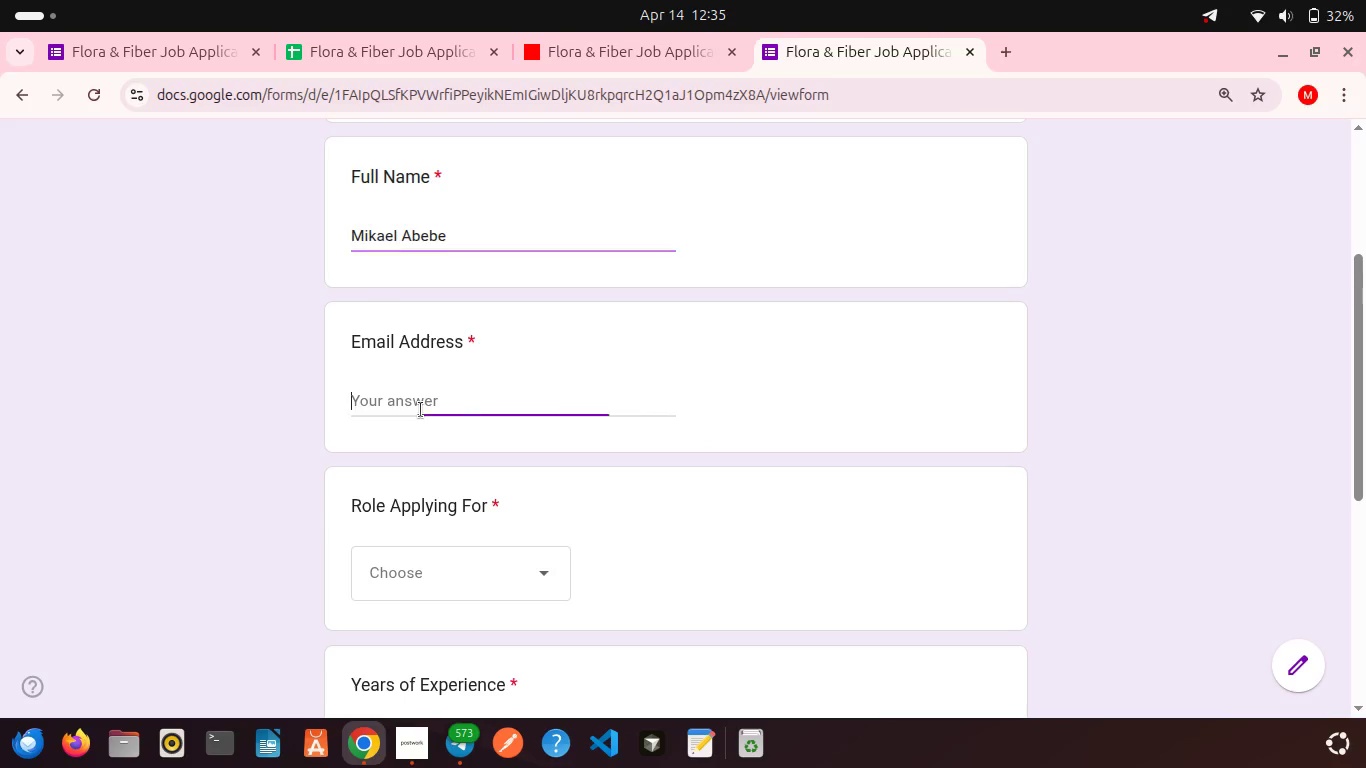 
key(Control+V)
 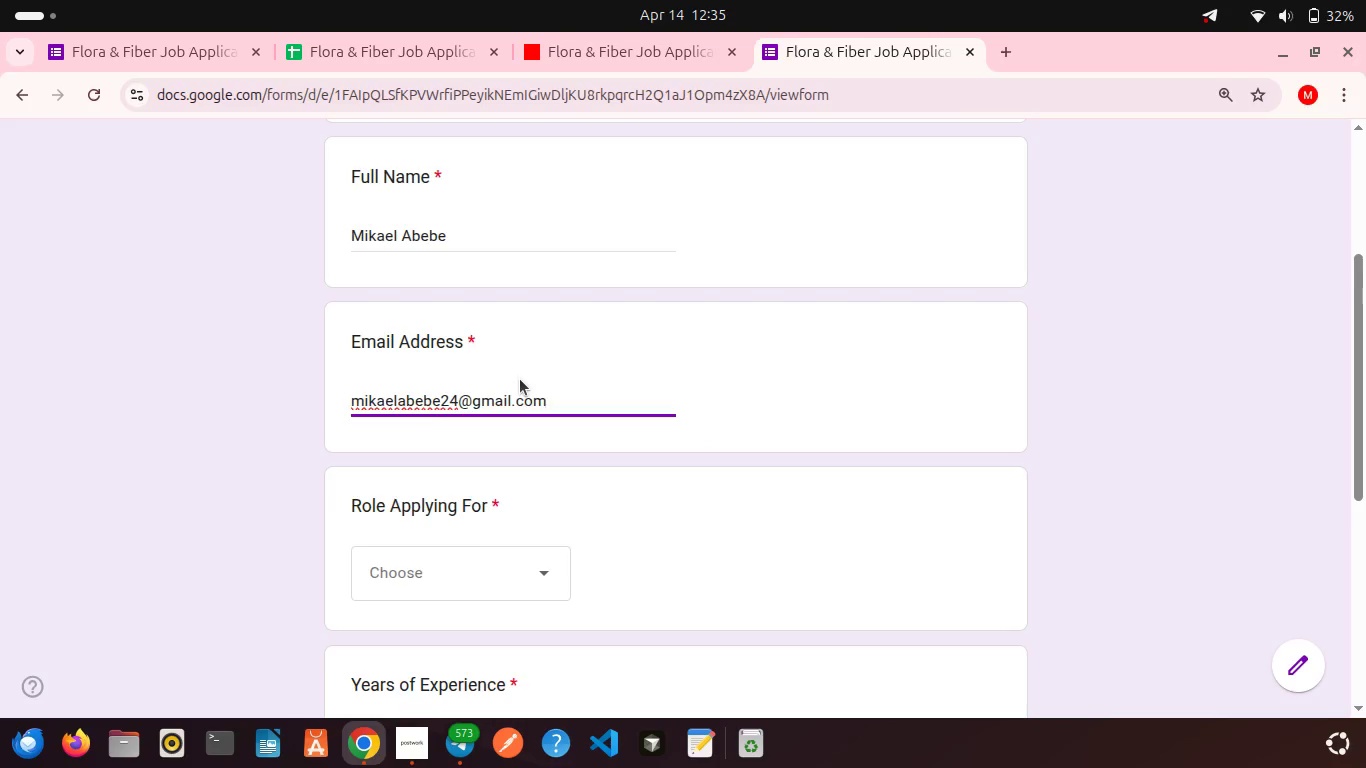 
scroll: coordinate [520, 379], scroll_direction: down, amount: 4.0
 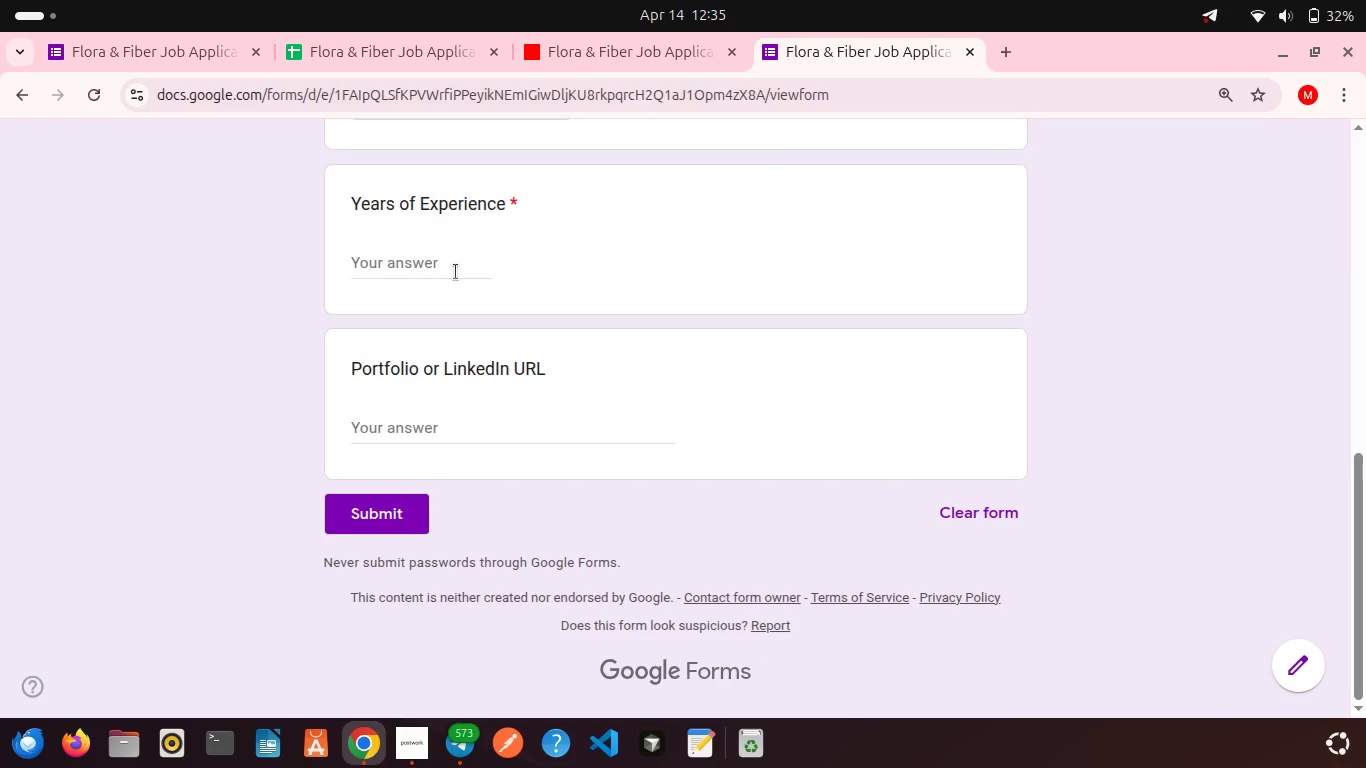 
left_click([456, 272])
 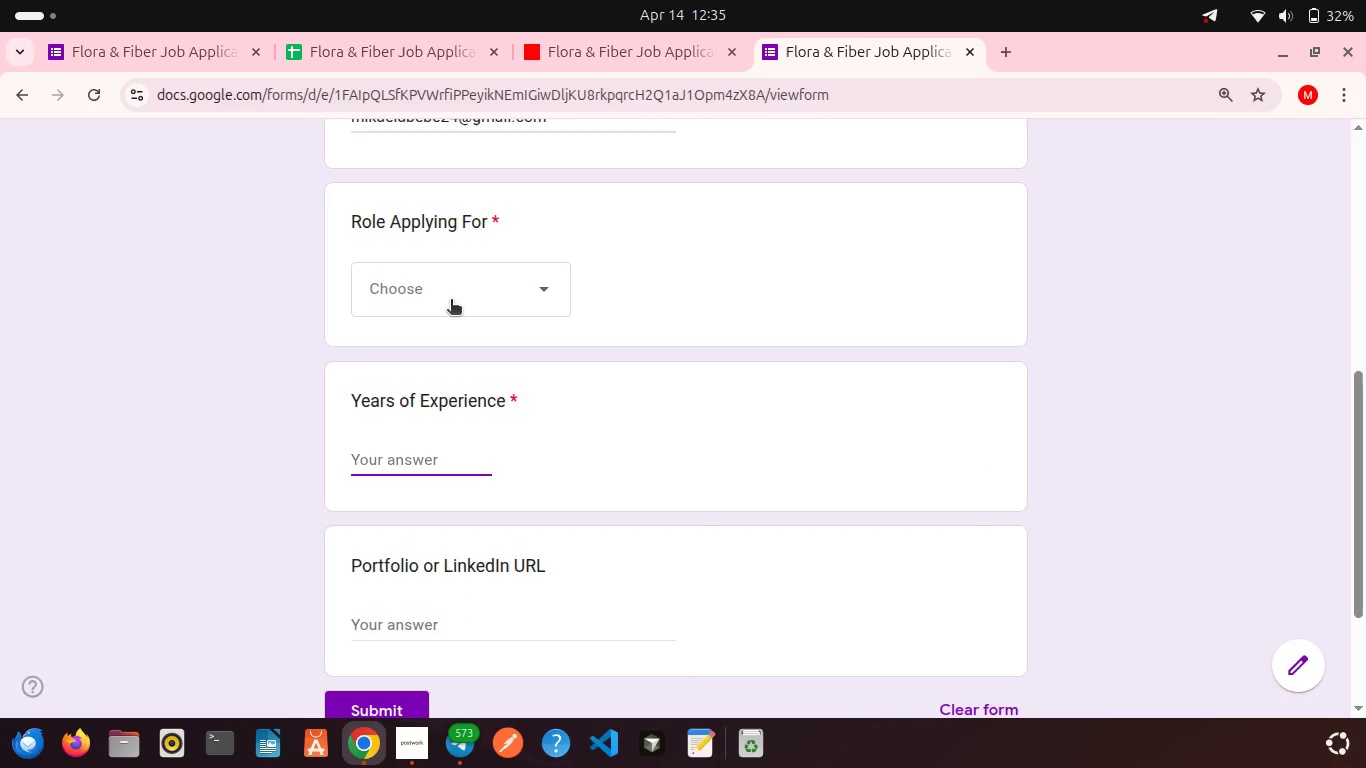 
left_click([451, 301])
 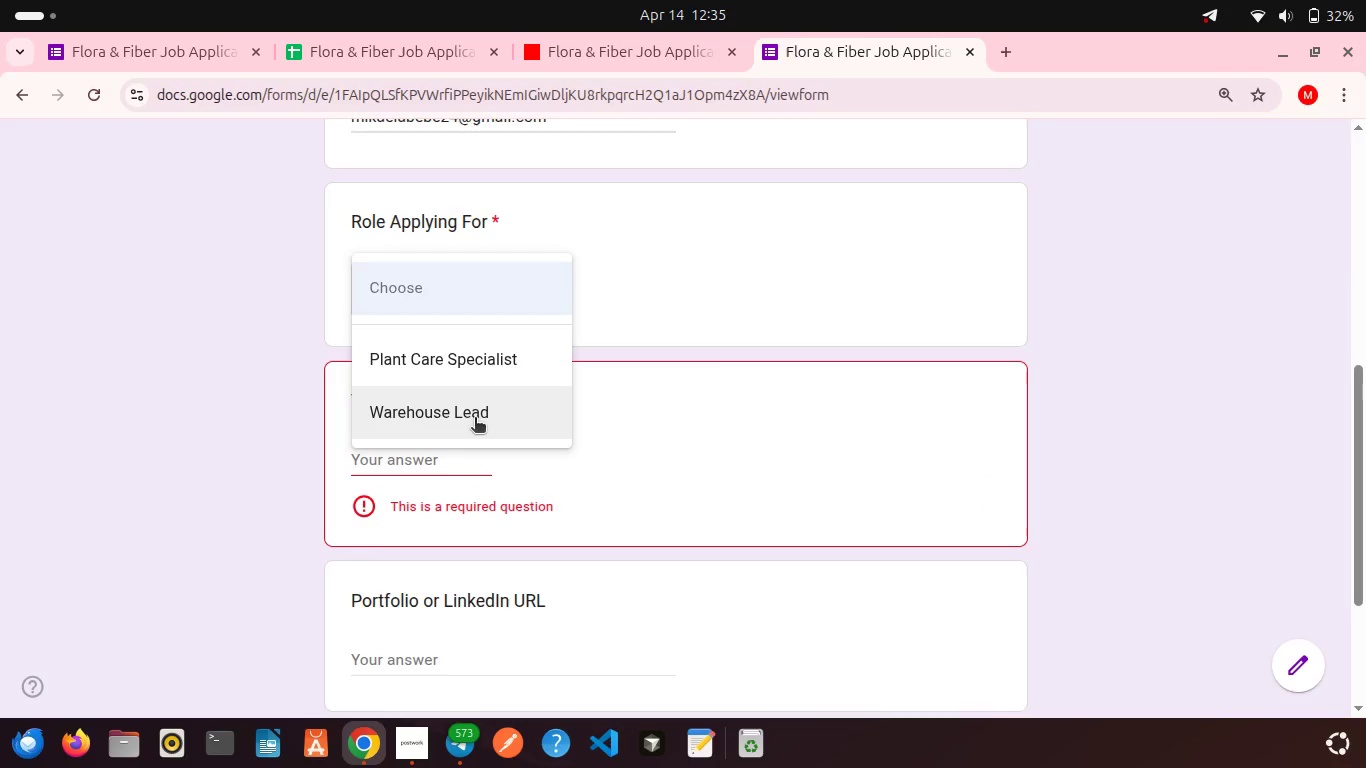 
left_click([475, 419])
 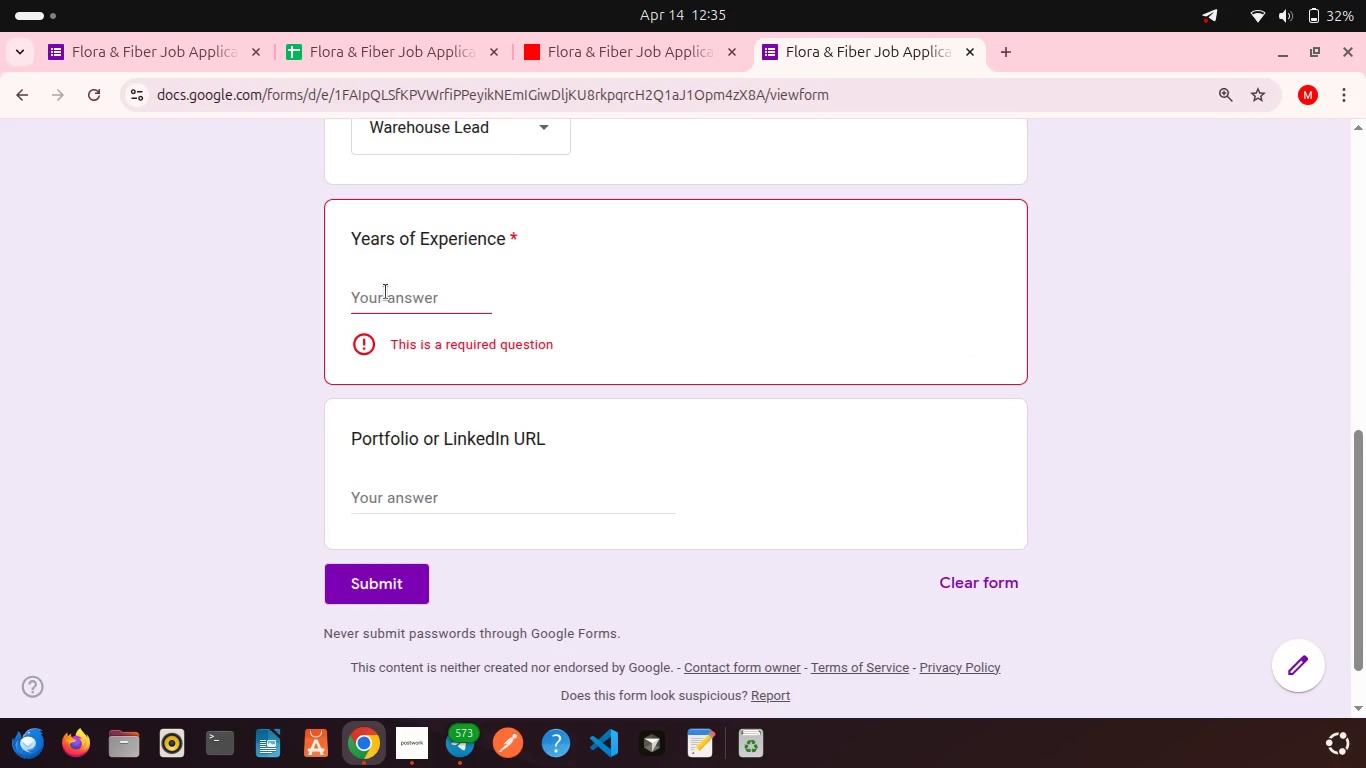 
left_click([386, 292])
 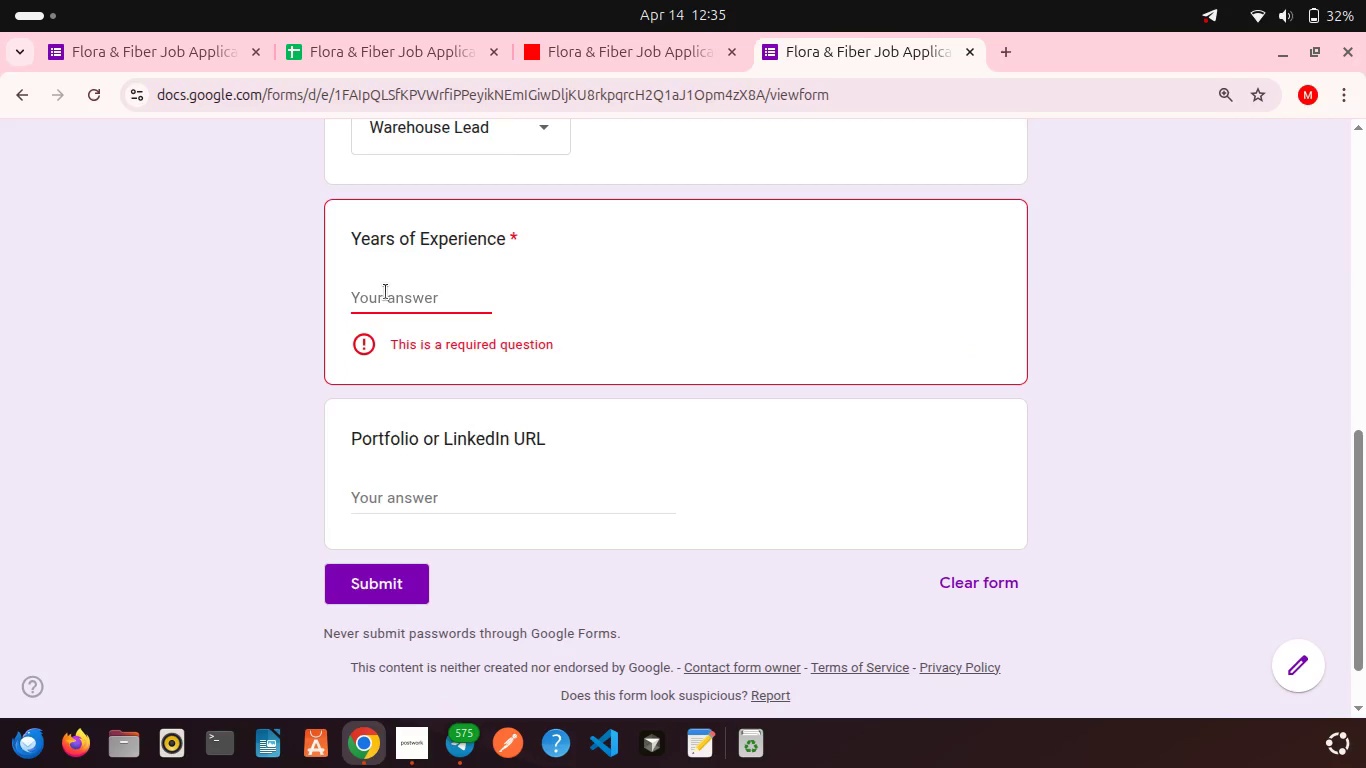 
key(1)
 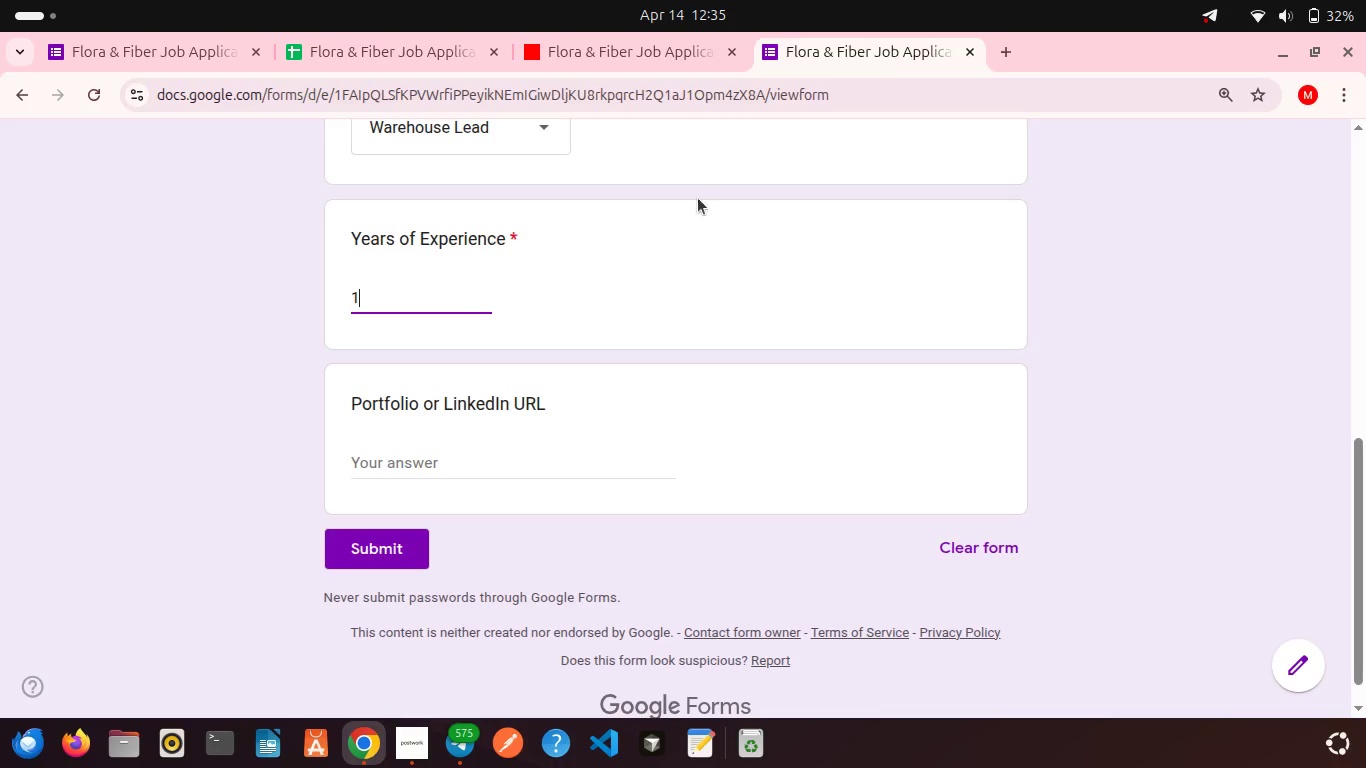 
wait(5.49)
 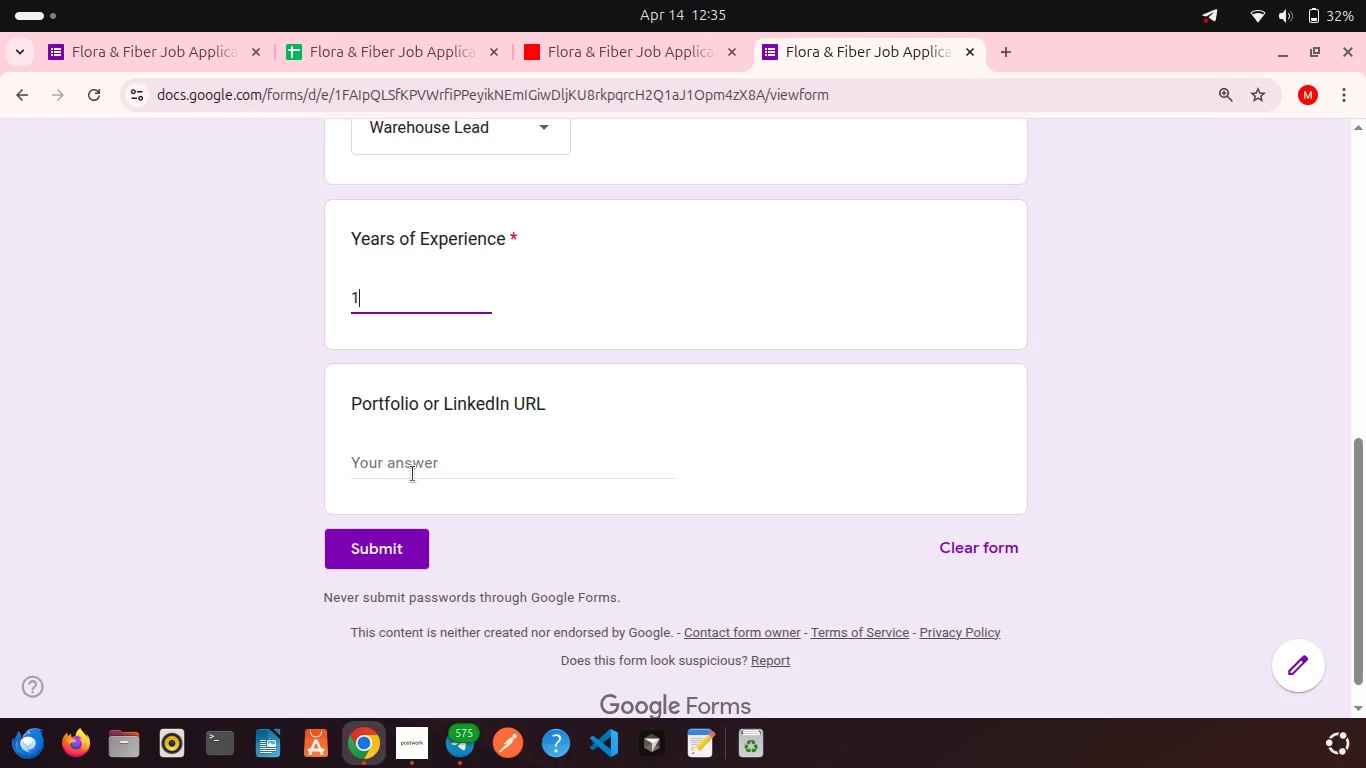 
left_click([997, 53])
 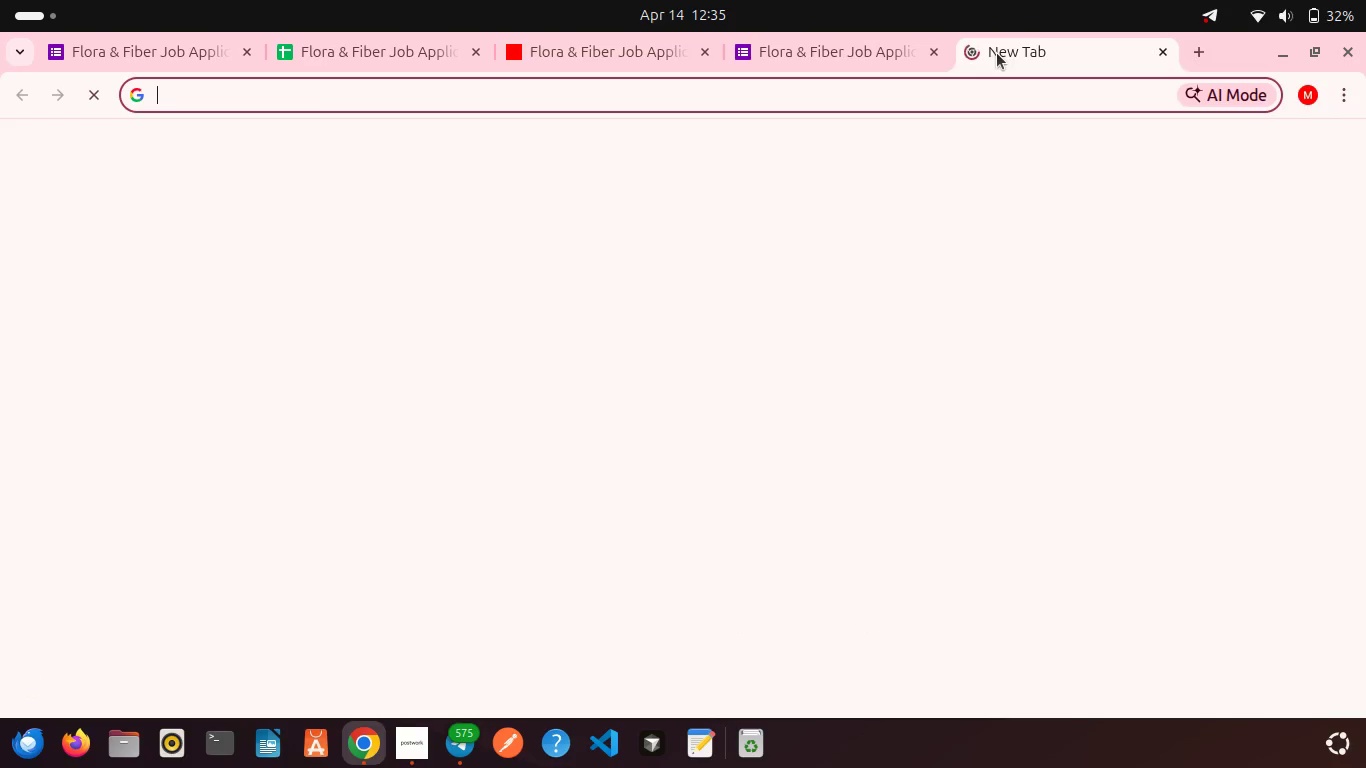 
type(tew)
 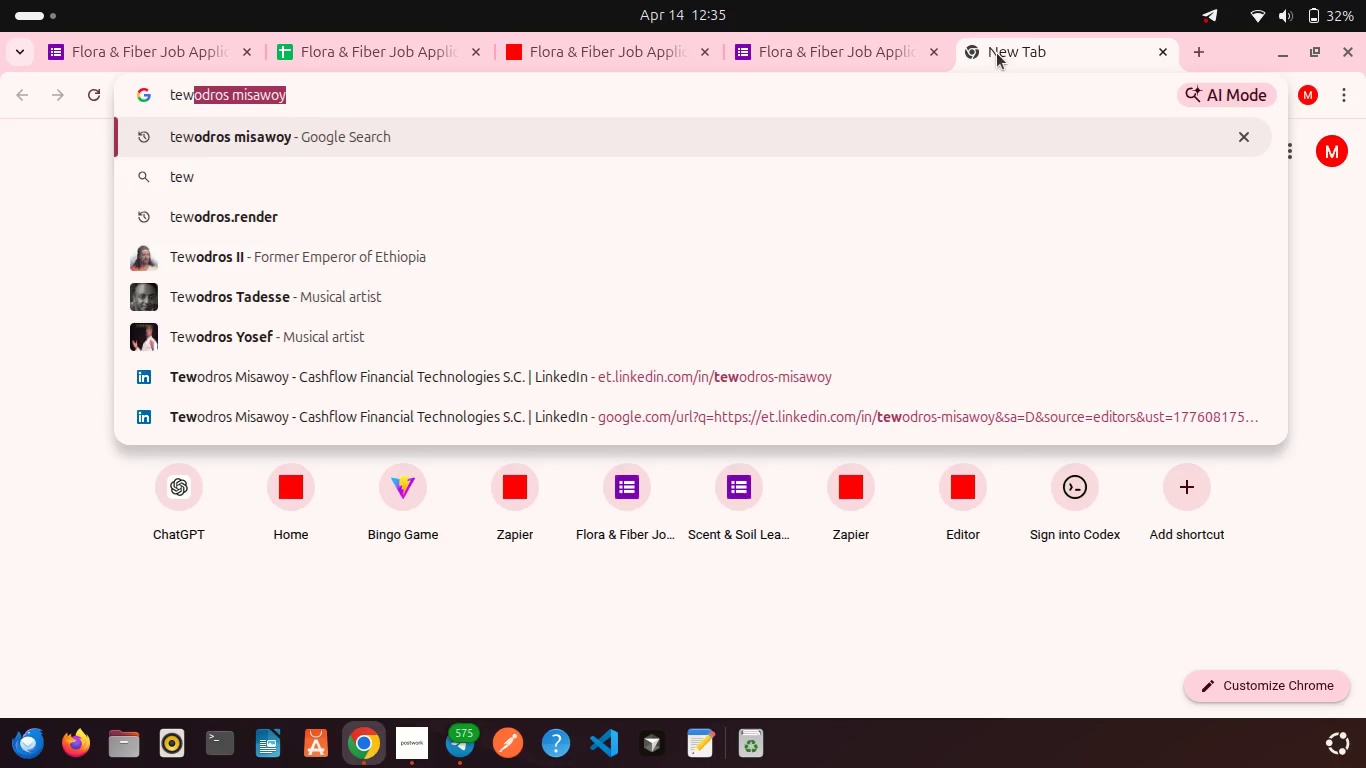 
key(ArrowRight)
 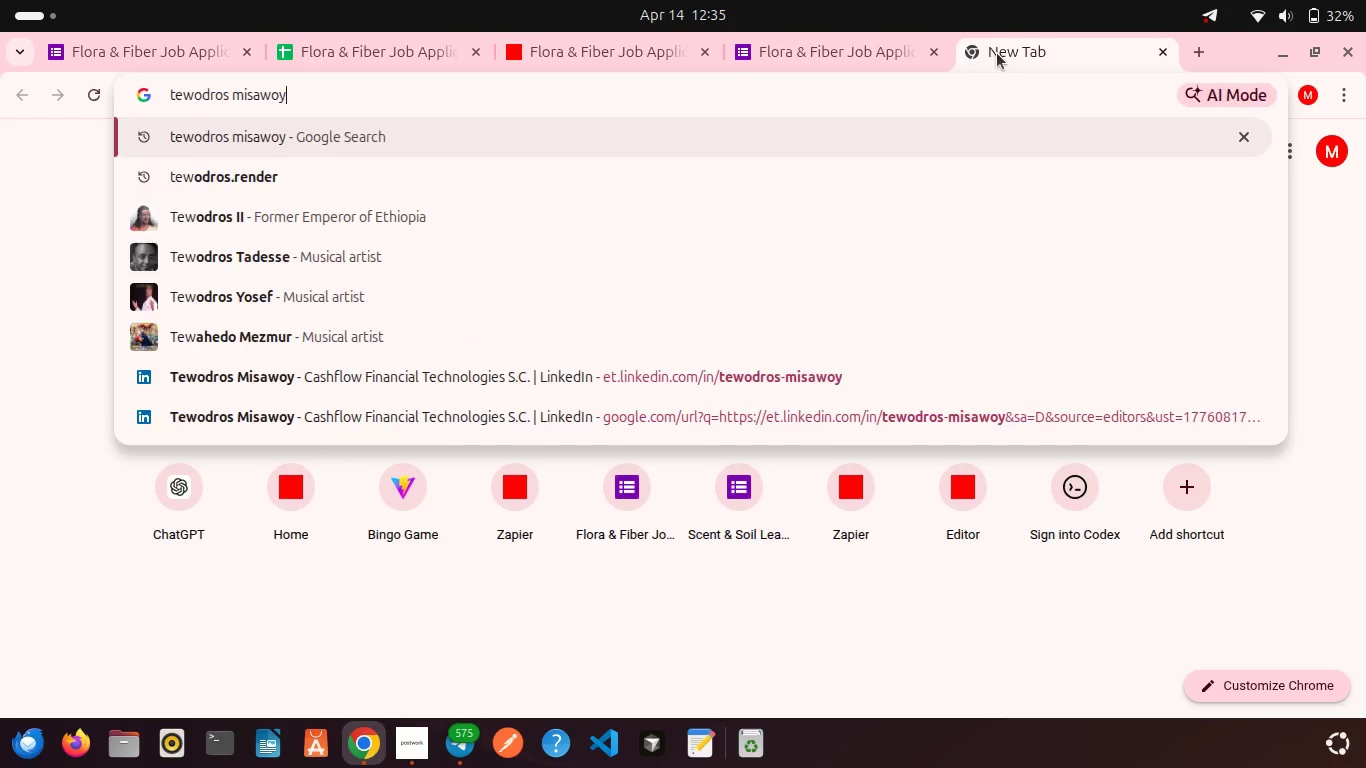 
key(Enter)
 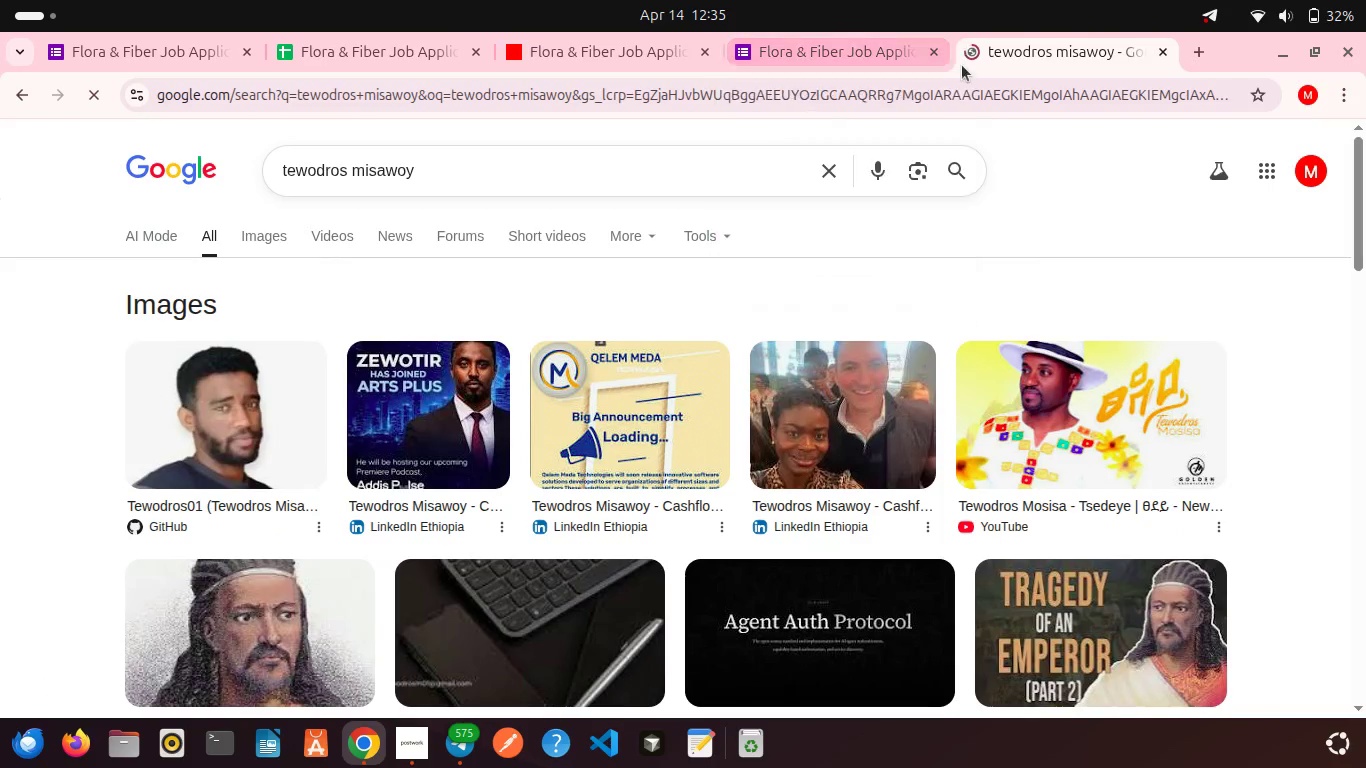 
left_click([806, 55])
 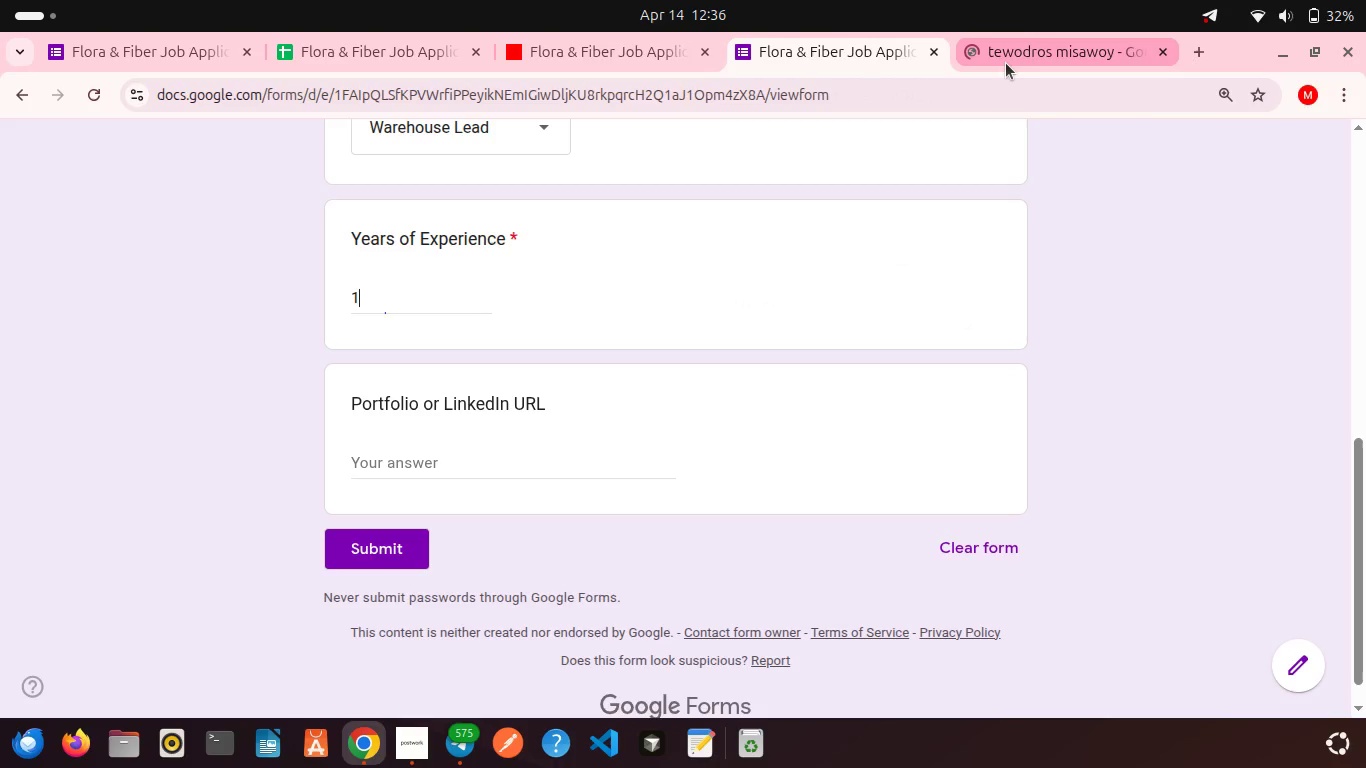 
left_click([1006, 63])
 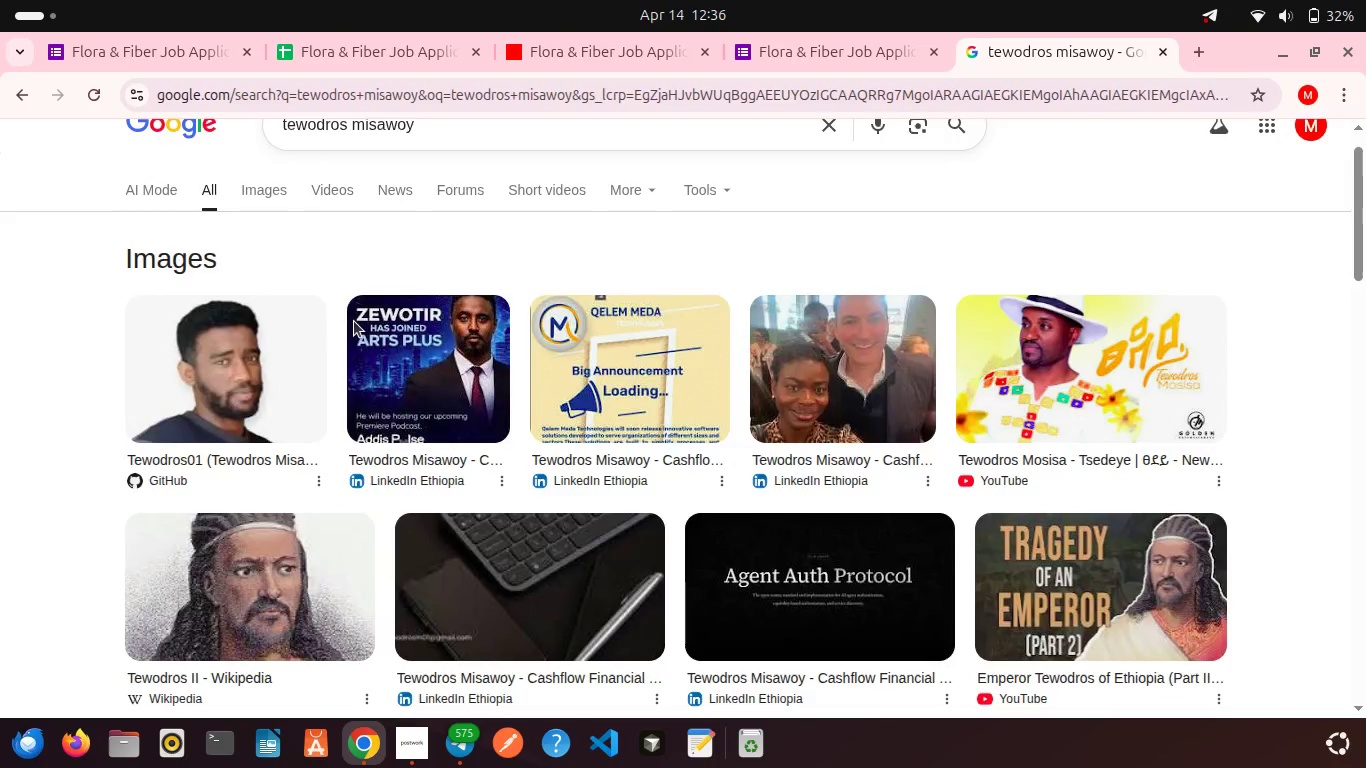 
scroll: coordinate [354, 321], scroll_direction: down, amount: 7.0
 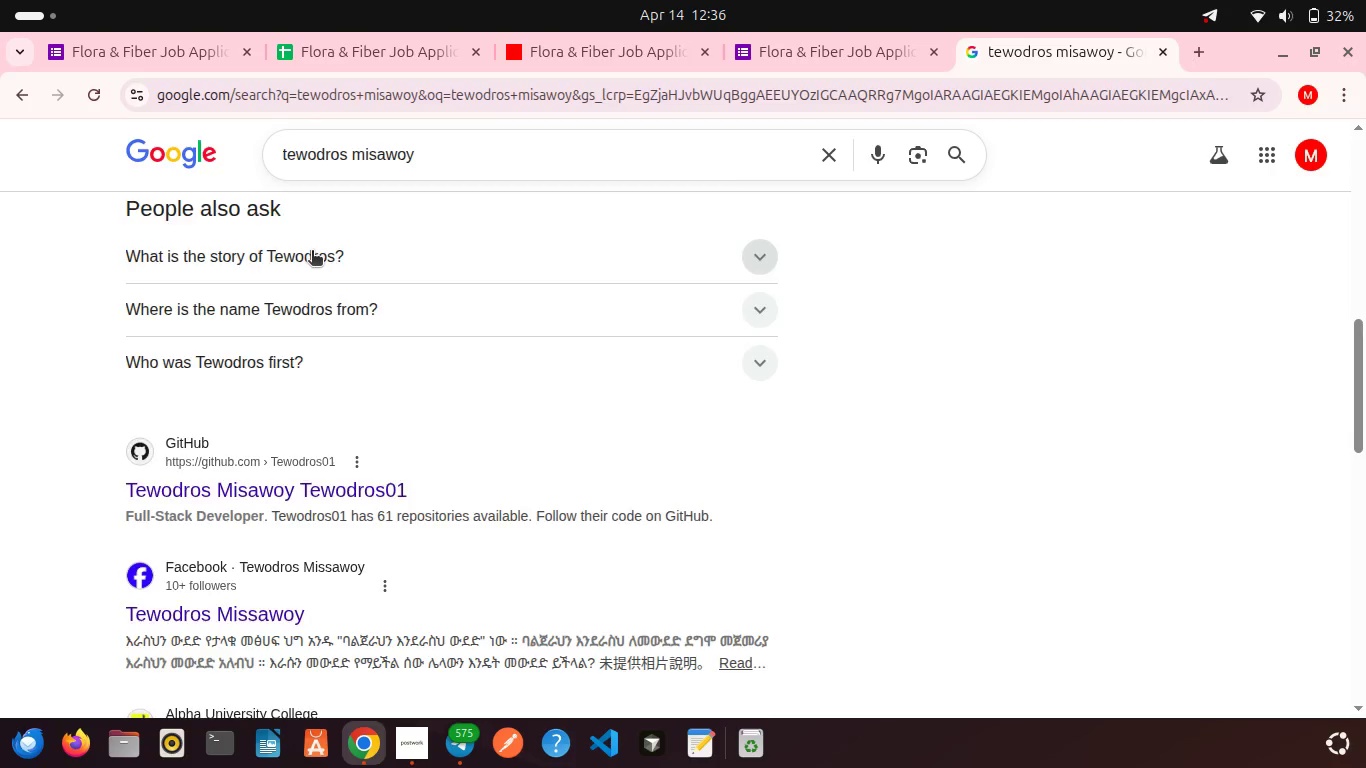 
scroll: coordinate [312, 252], scroll_direction: up, amount: 1.0
 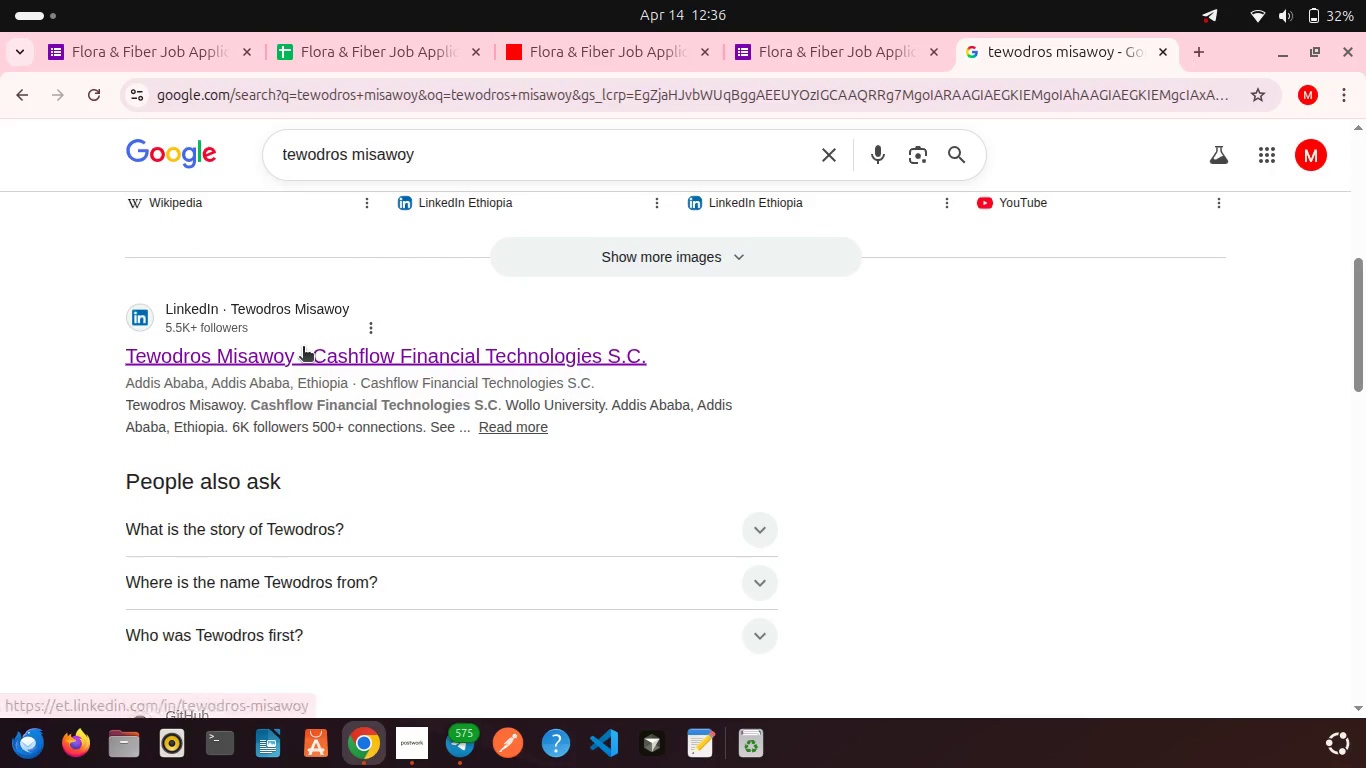 
left_click([303, 348])
 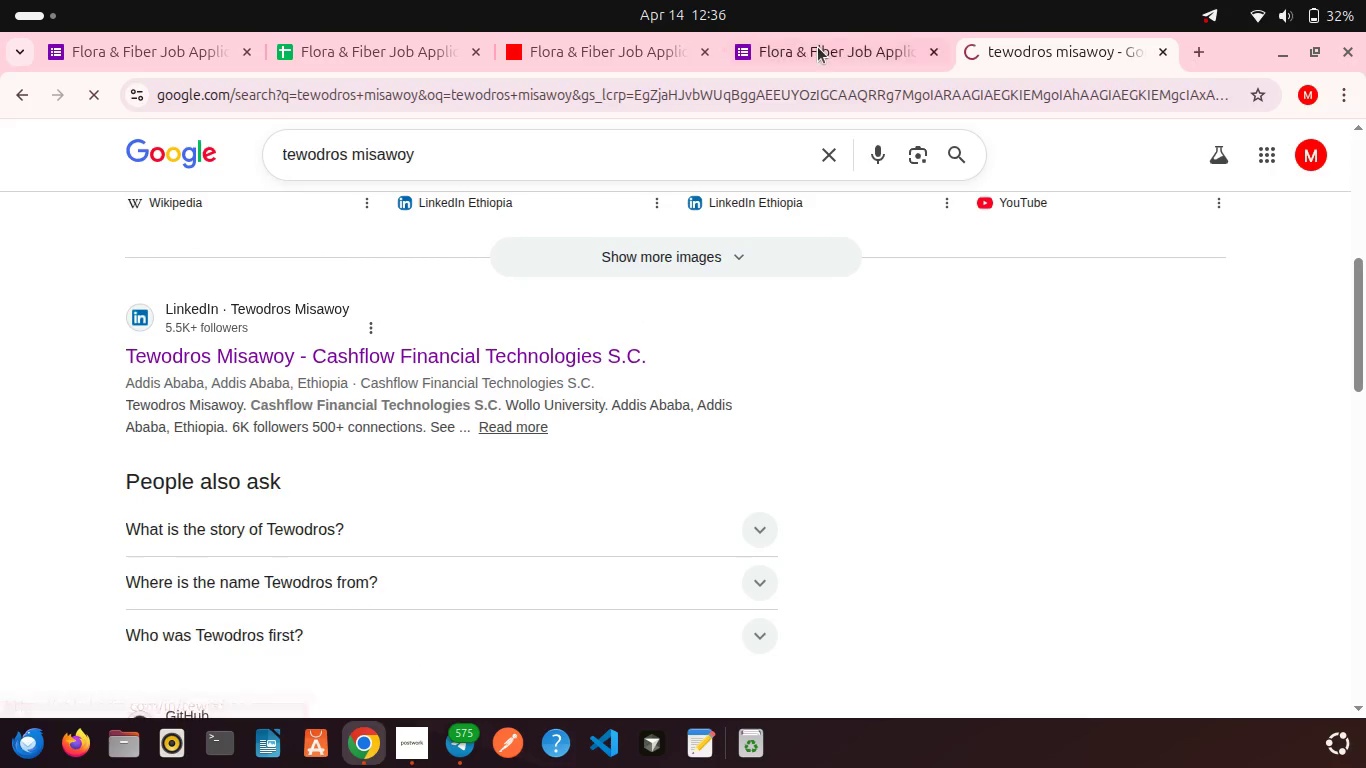 
left_click([818, 47])
 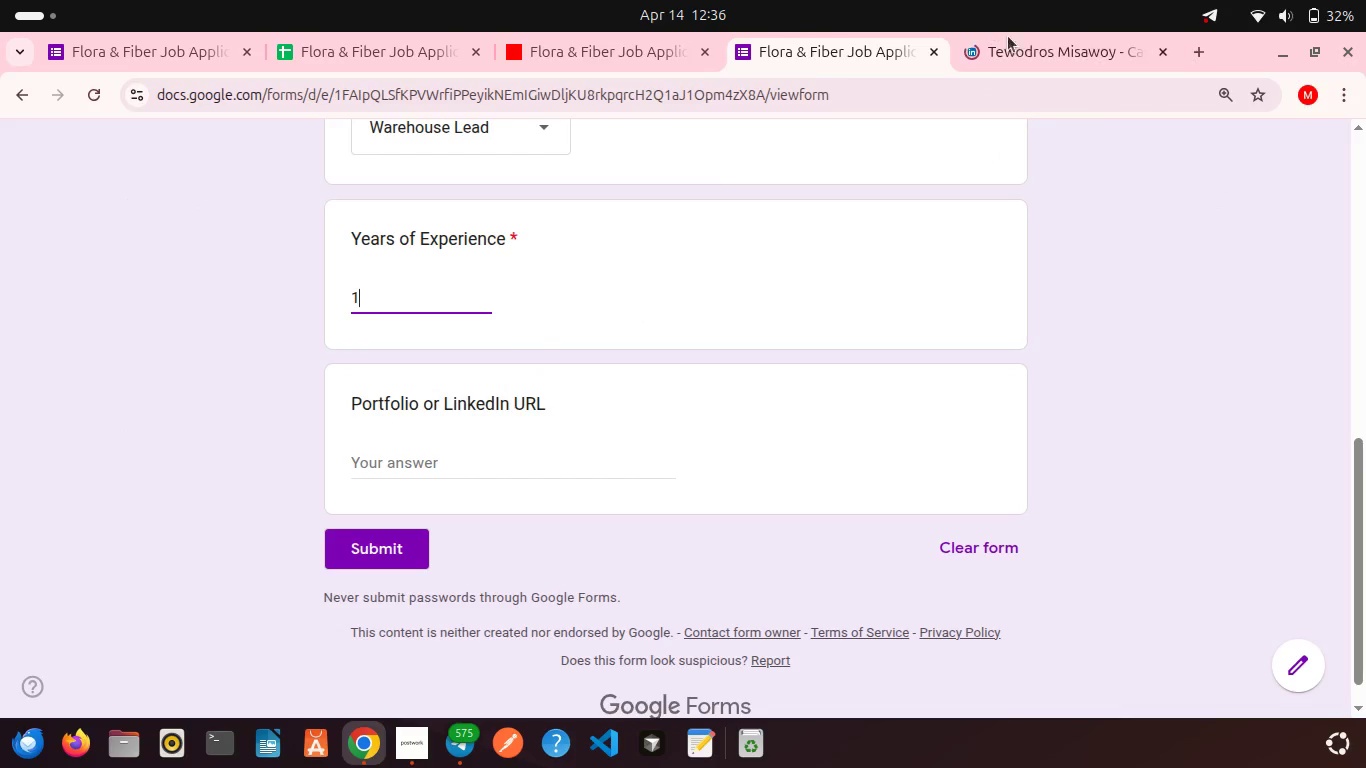 
left_click([1015, 48])
 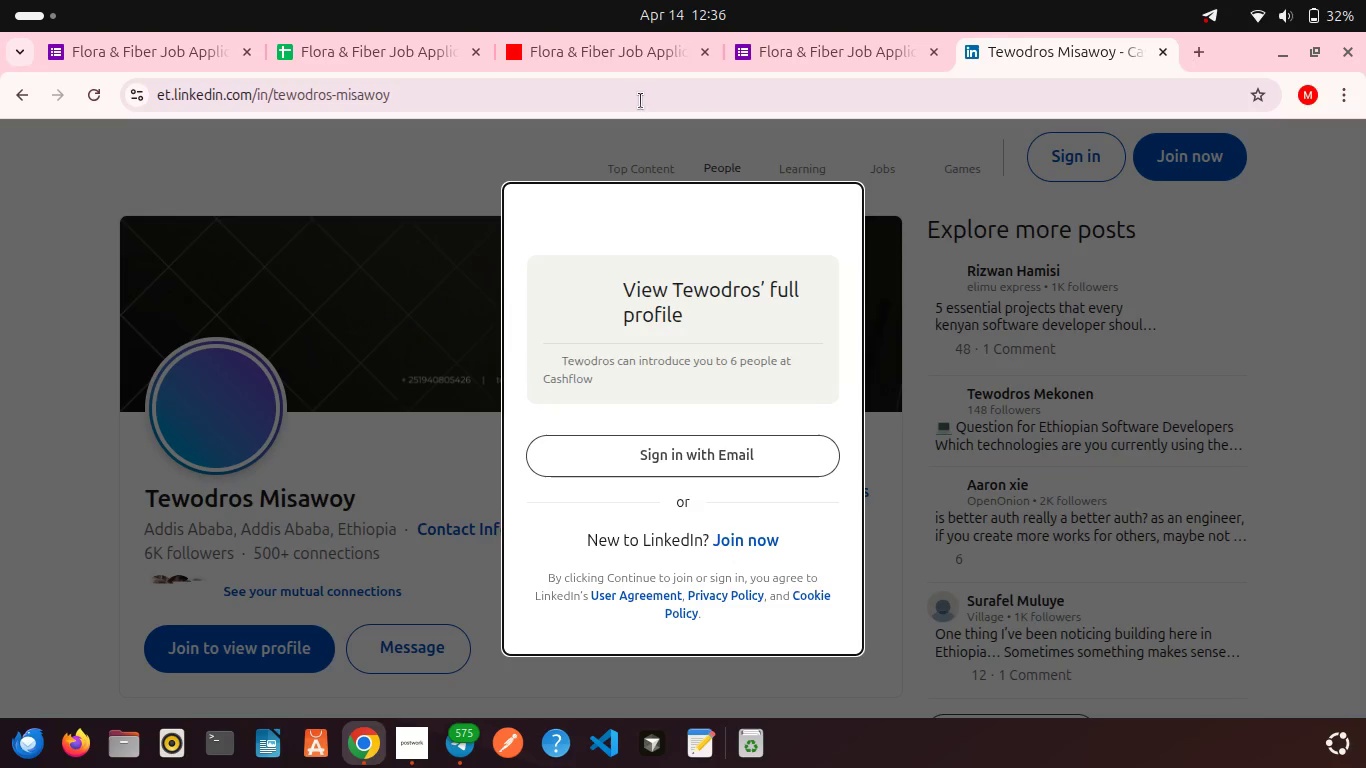 
left_click([641, 101])
 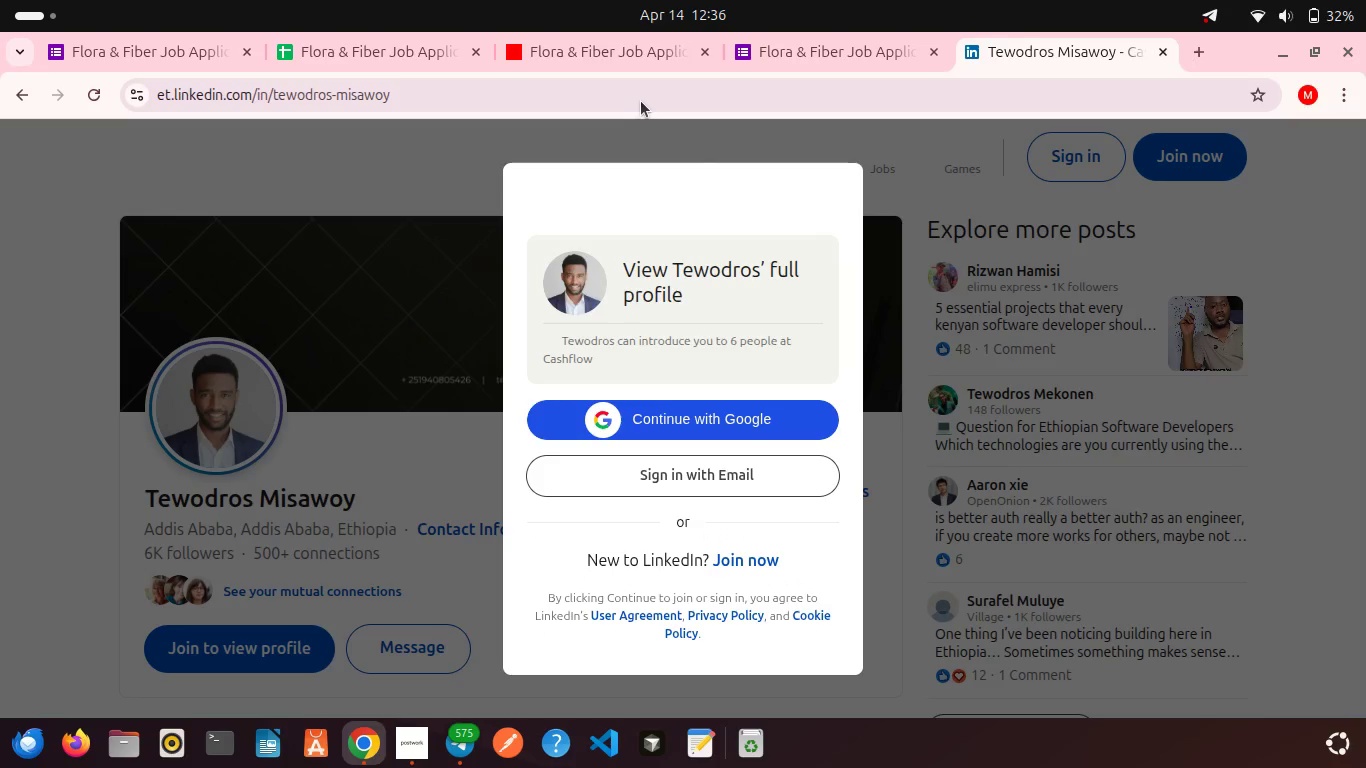 
key(Control+C)
 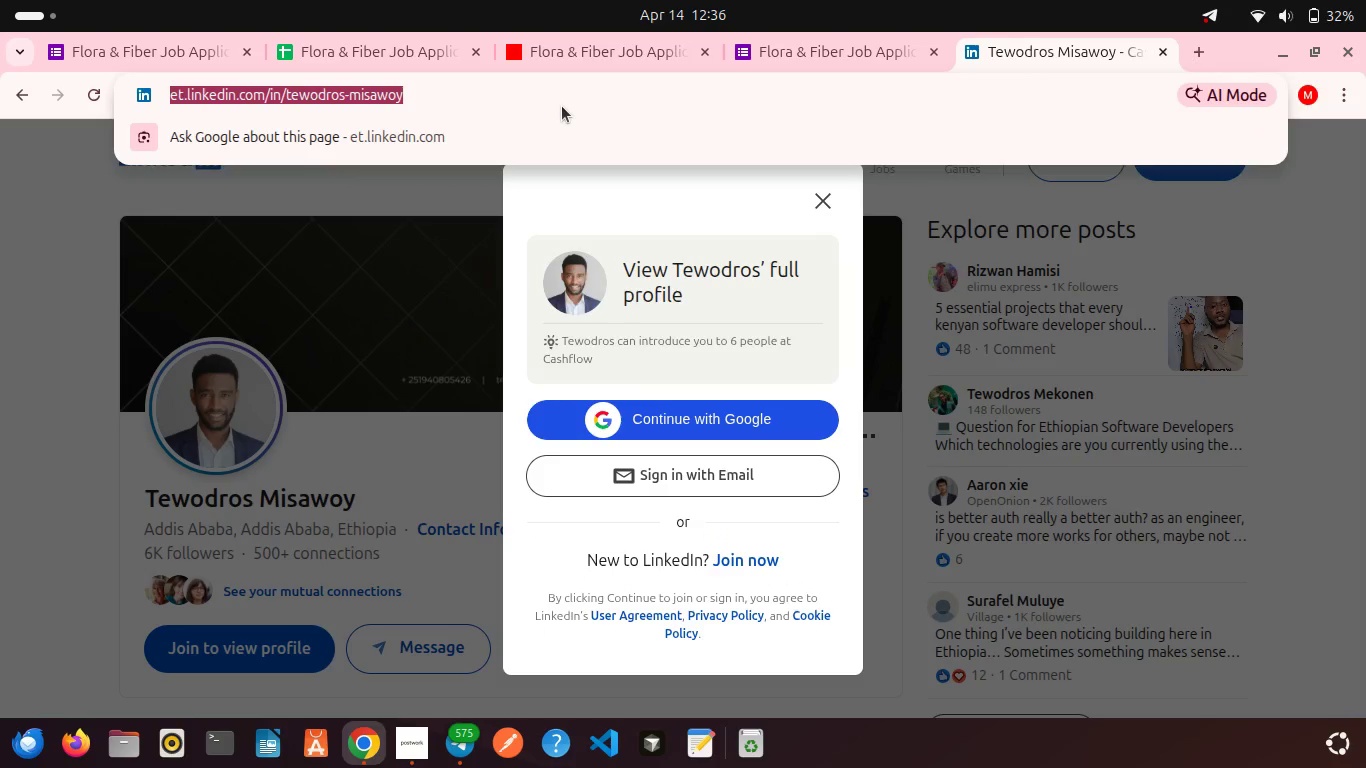 
key(Control+C)
 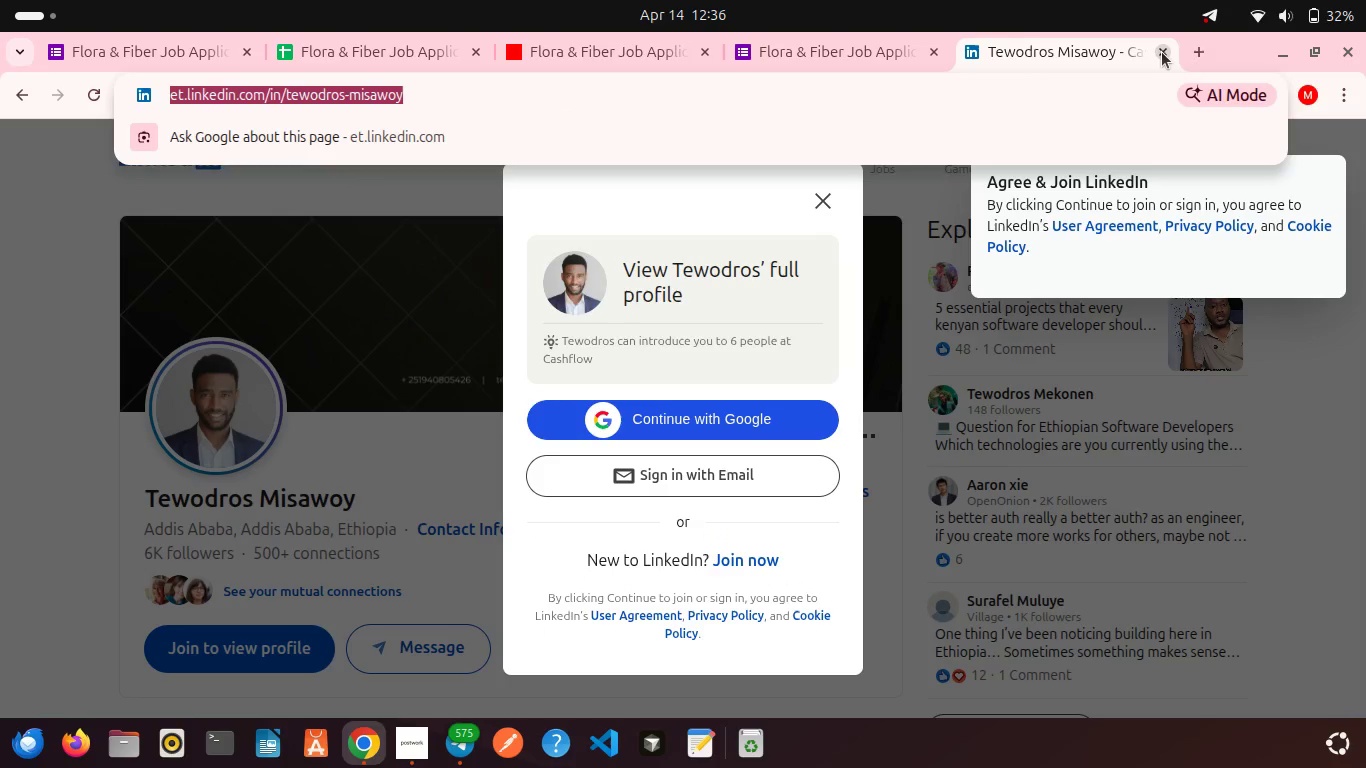 
left_click([1162, 52])
 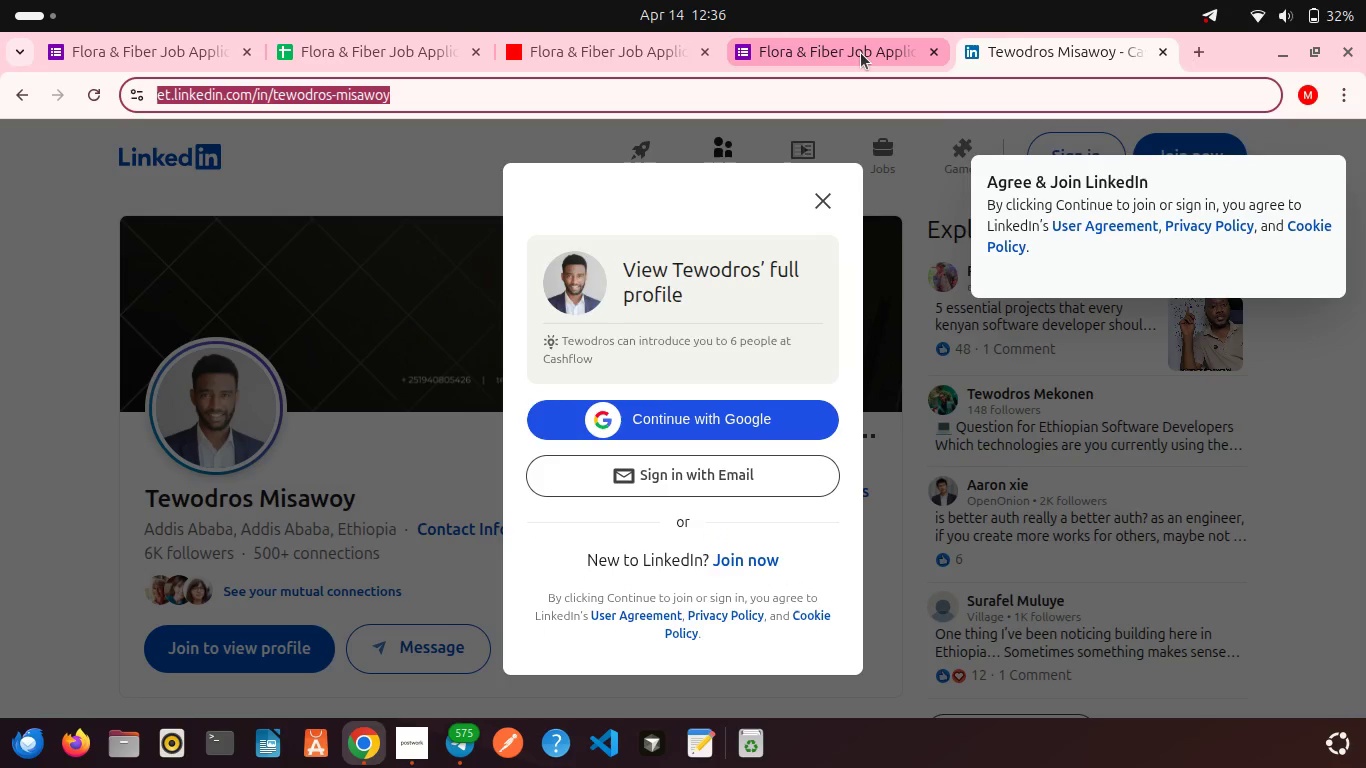 
left_click([861, 53])
 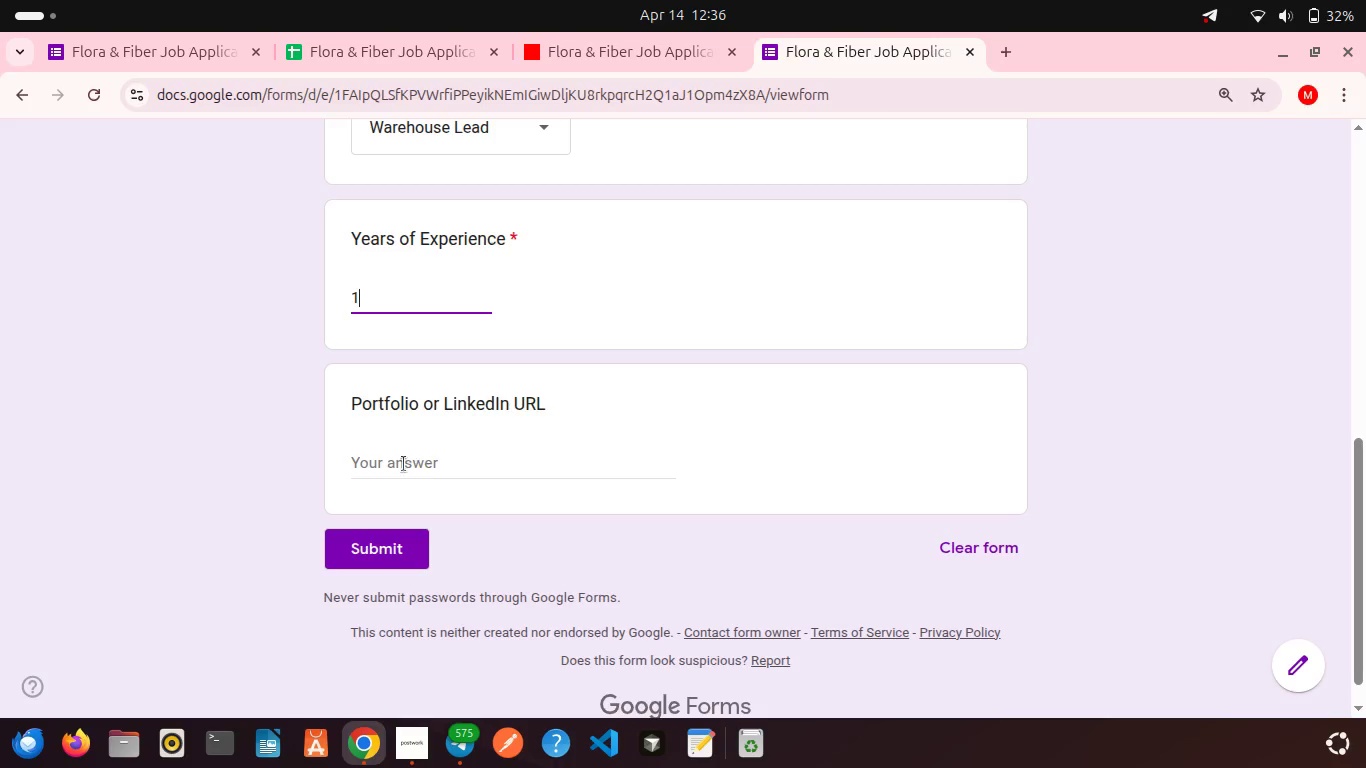 
left_click([385, 474])
 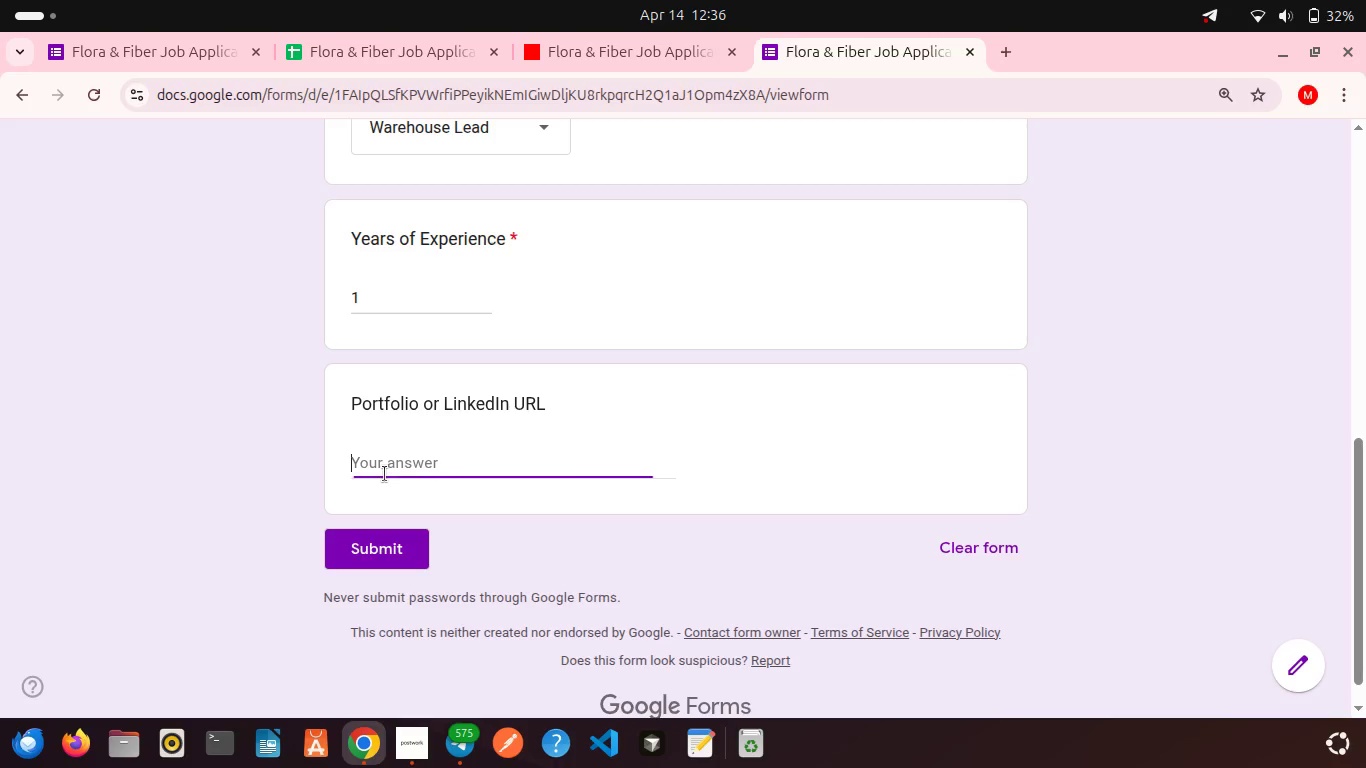 
key(Control+V)
 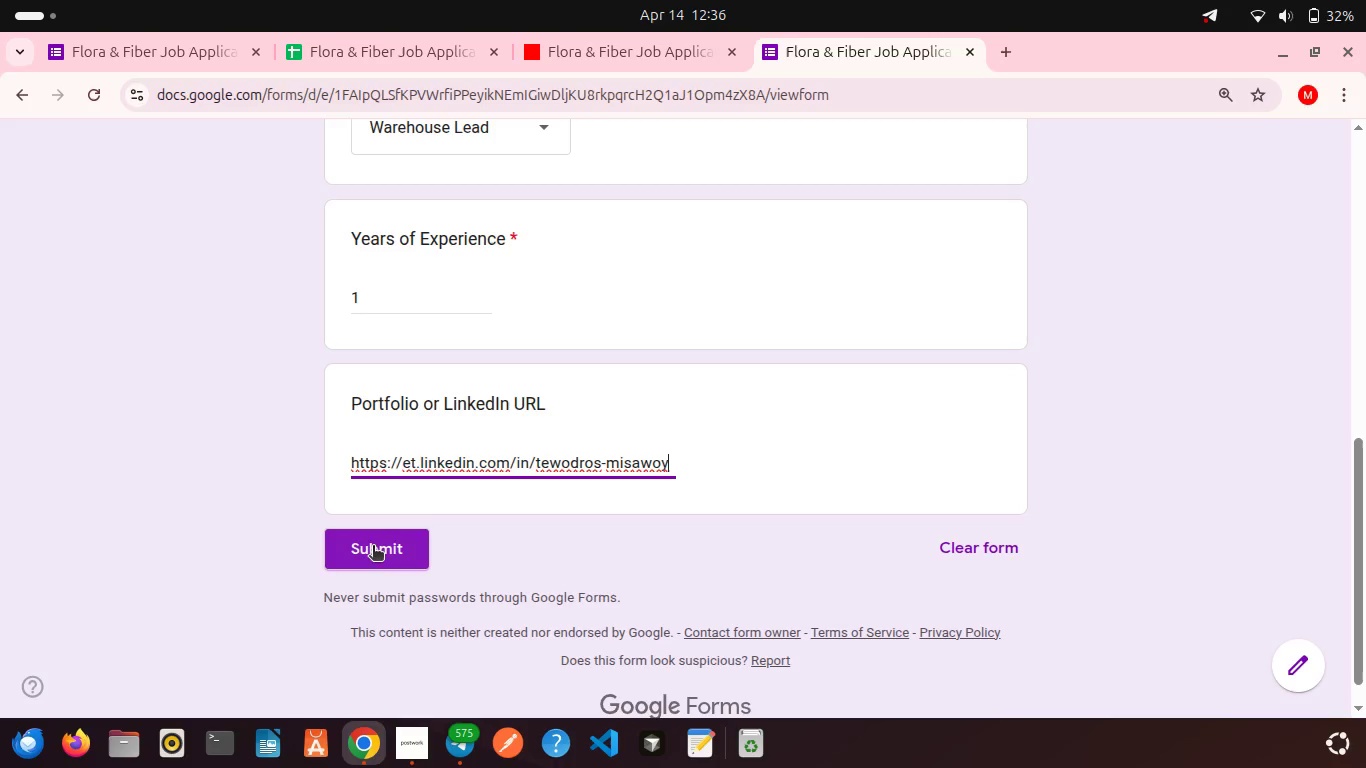 
scroll: coordinate [432, 428], scroll_direction: down, amount: 1.0
 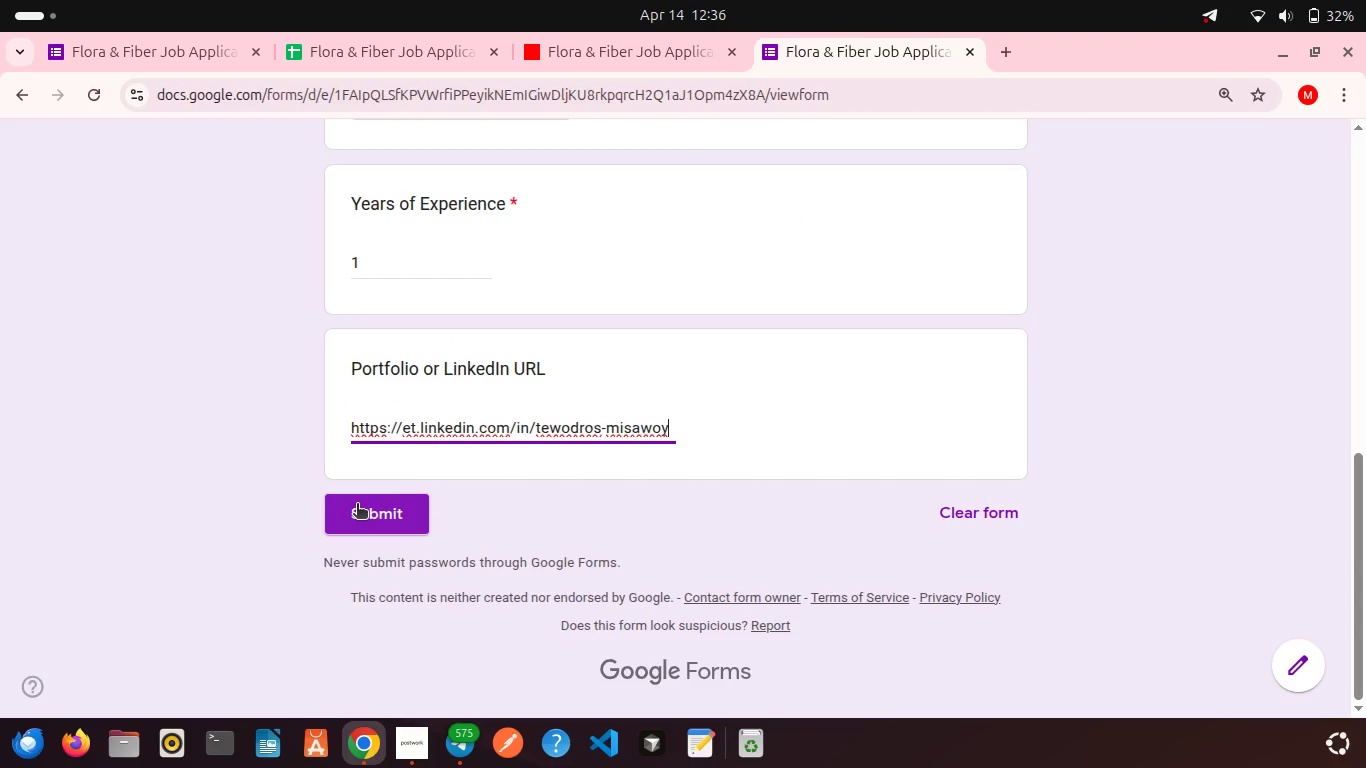 
left_click([357, 505])
 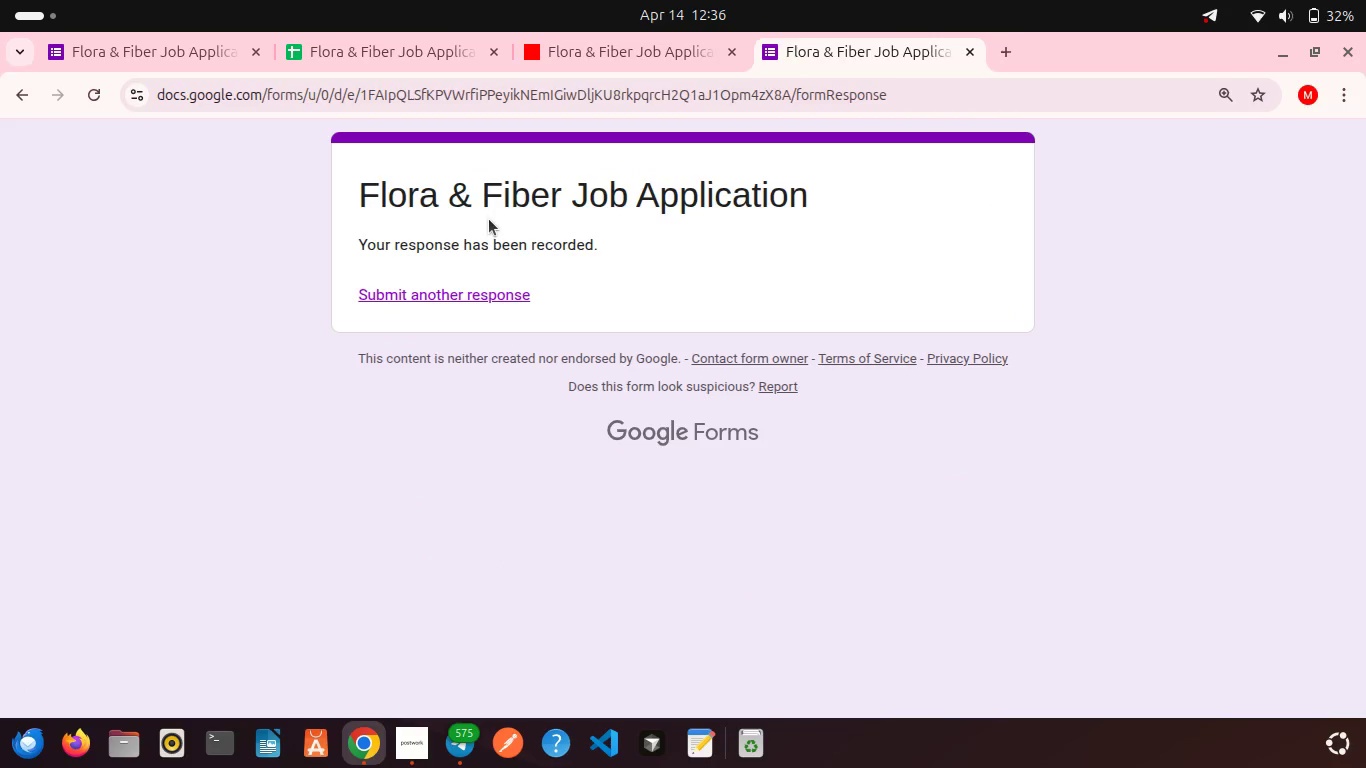 
left_click([392, 60])
 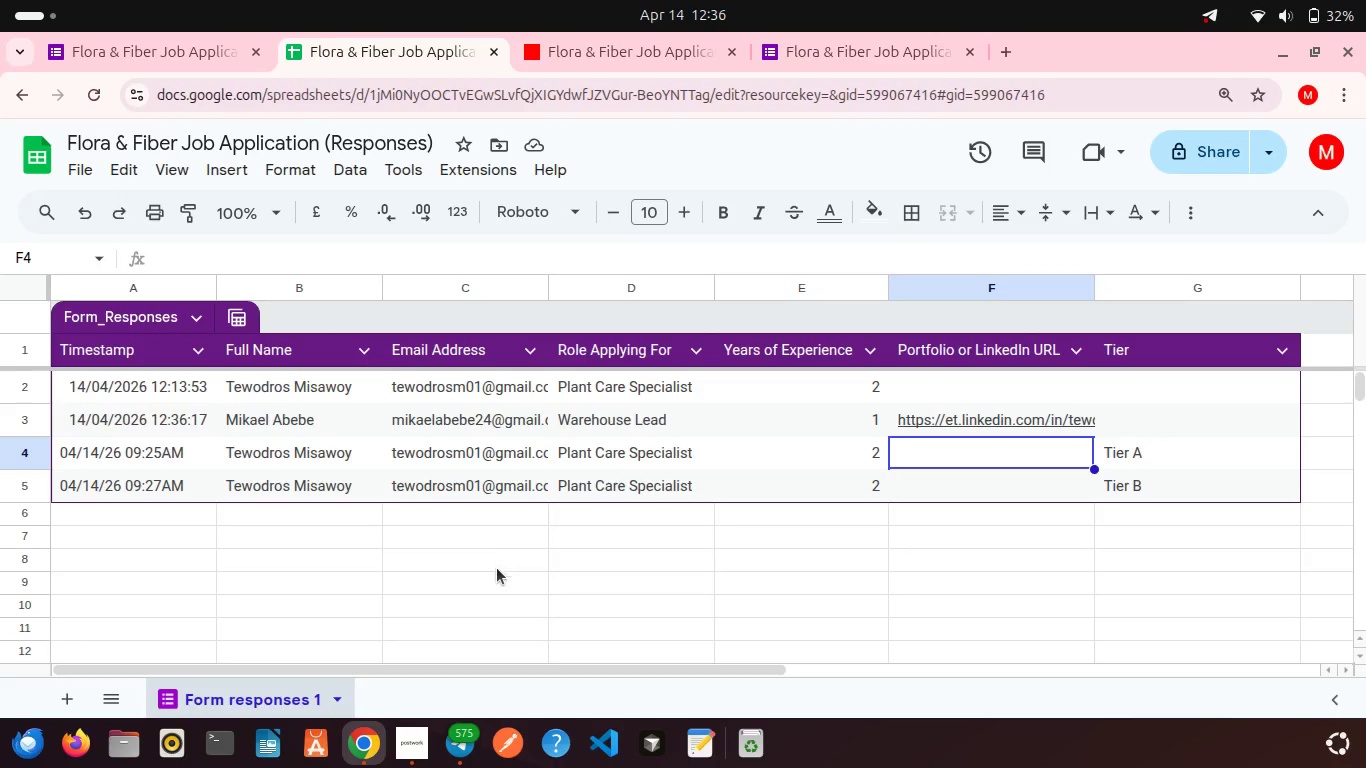 
left_click([493, 591])
 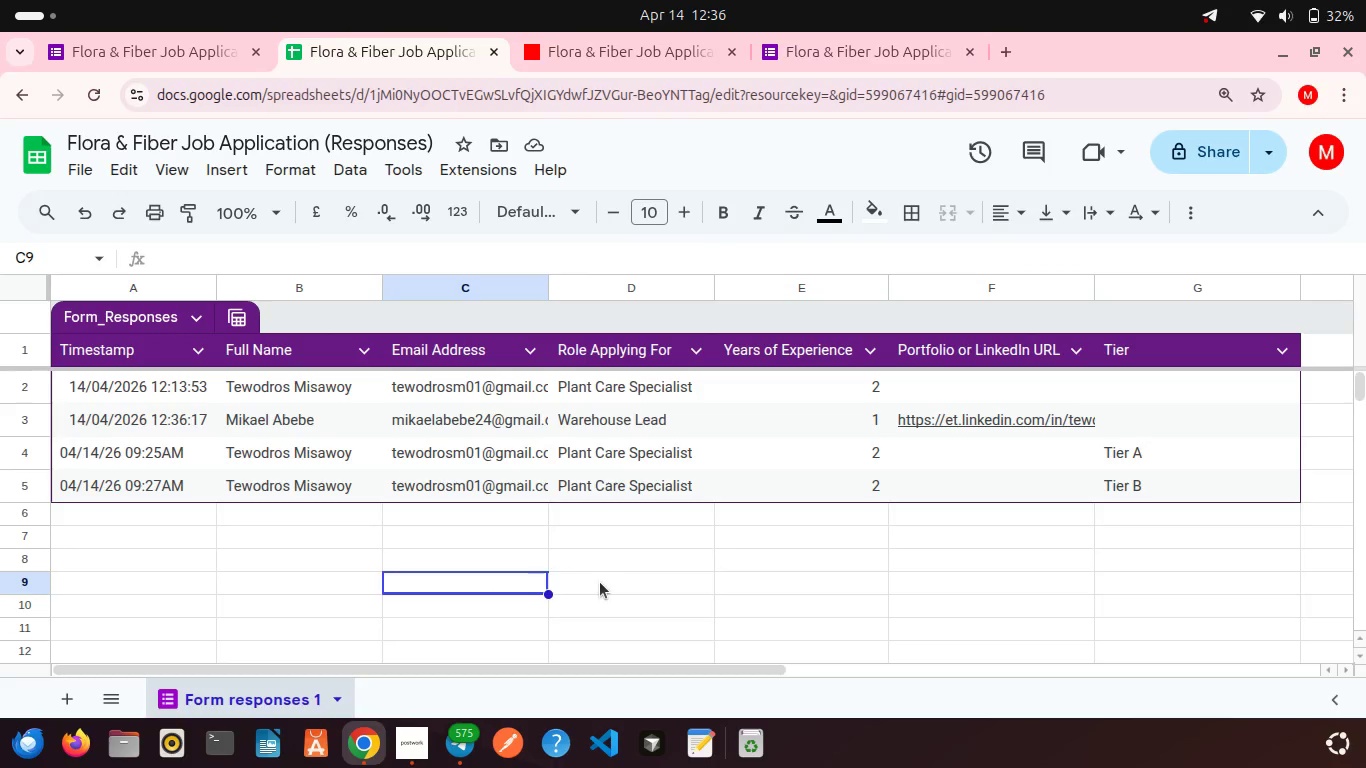 
scroll: coordinate [600, 582], scroll_direction: down, amount: 2.0
 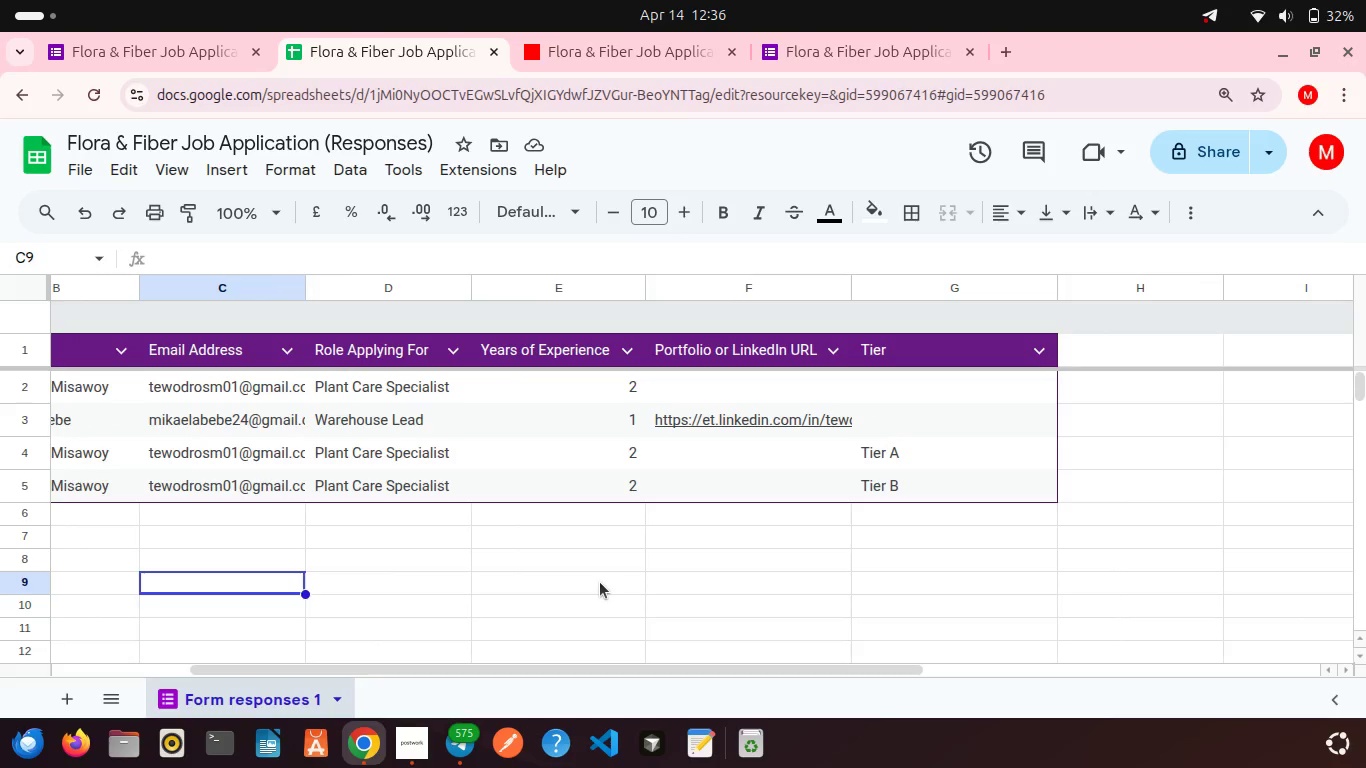 
scroll: coordinate [600, 582], scroll_direction: up, amount: 10.0
 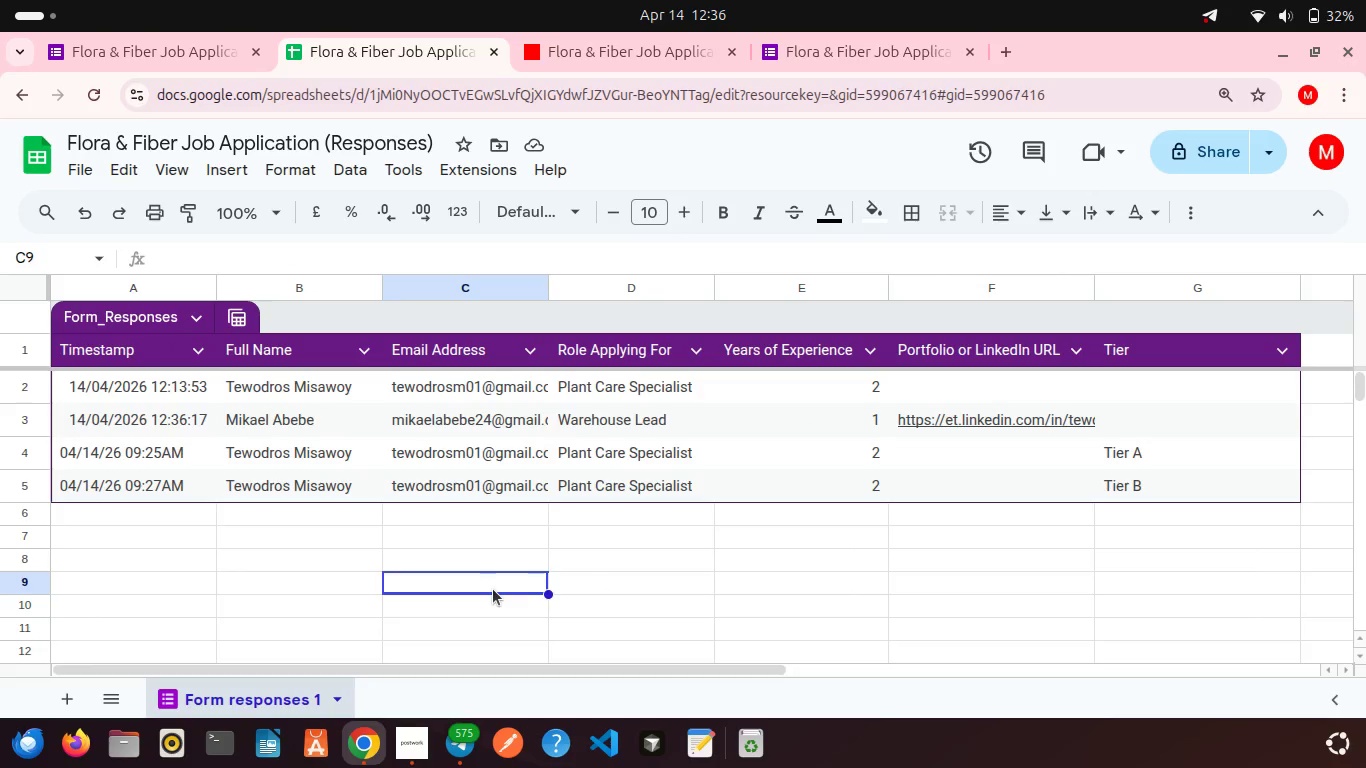 
wait(11.03)
 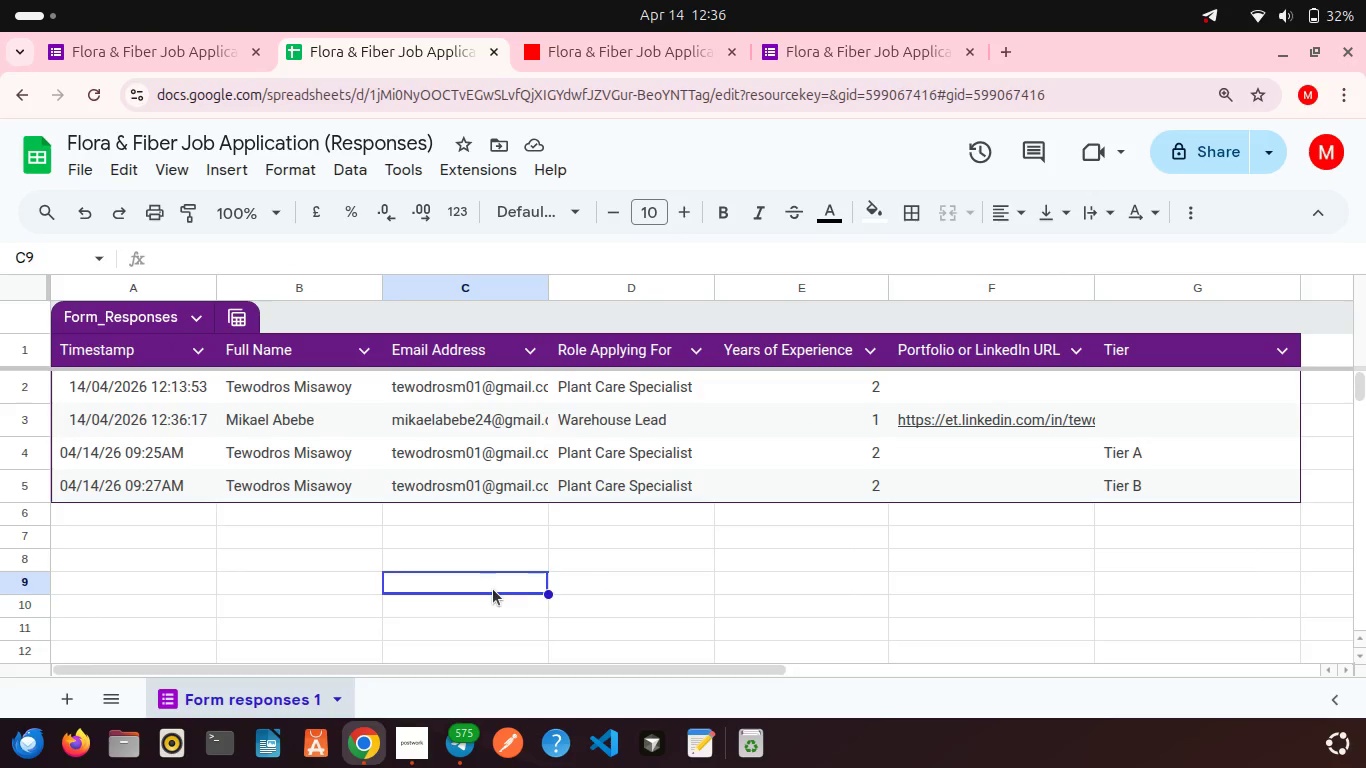 
scroll: coordinate [493, 589], scroll_direction: down, amount: 3.0
 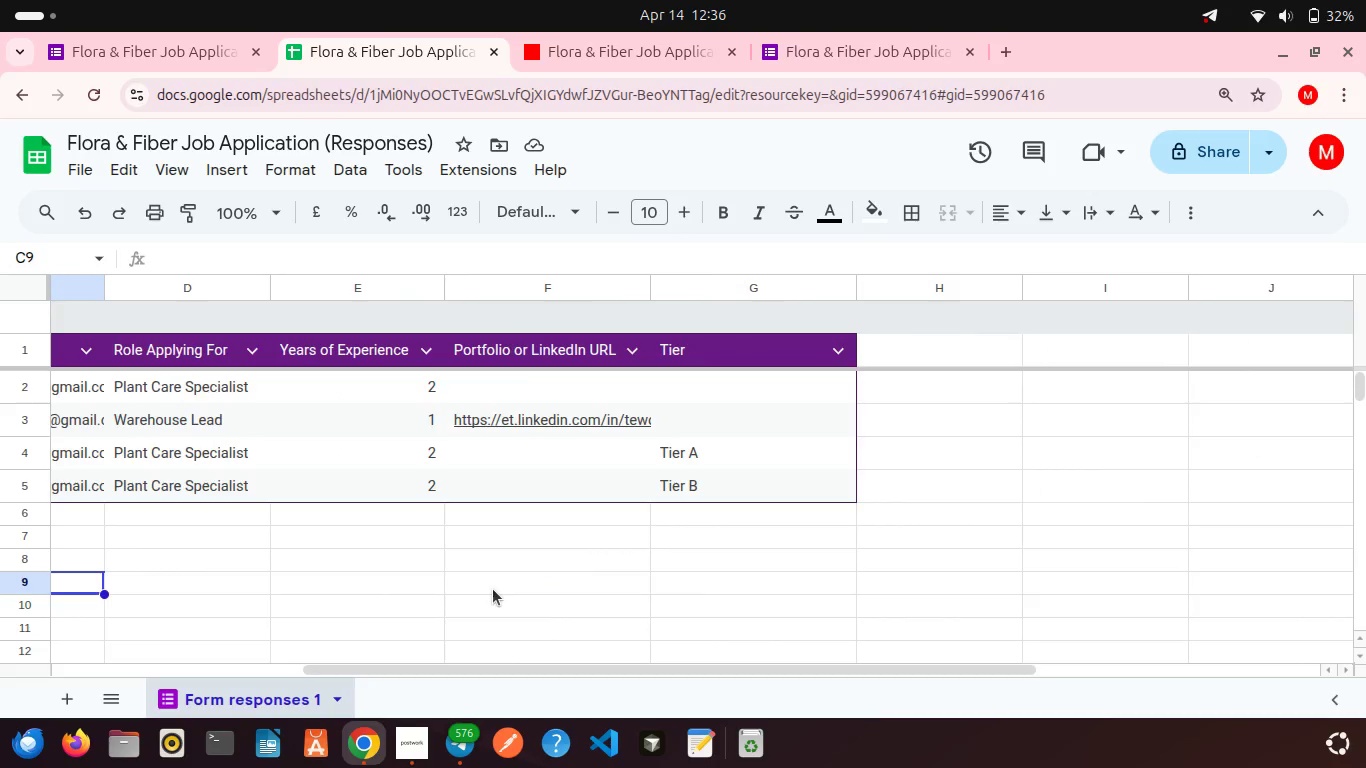 
scroll: coordinate [493, 589], scroll_direction: up, amount: 10.0
 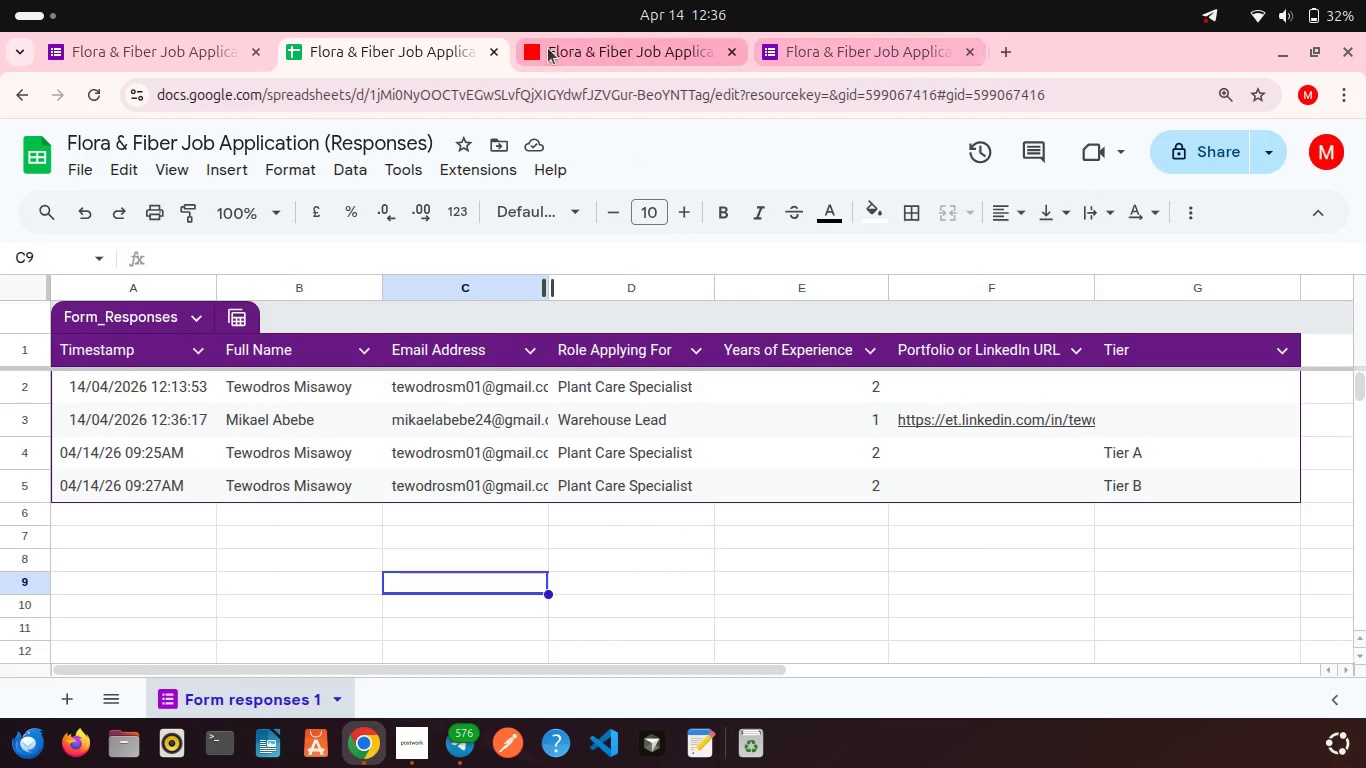 
left_click([584, 44])
 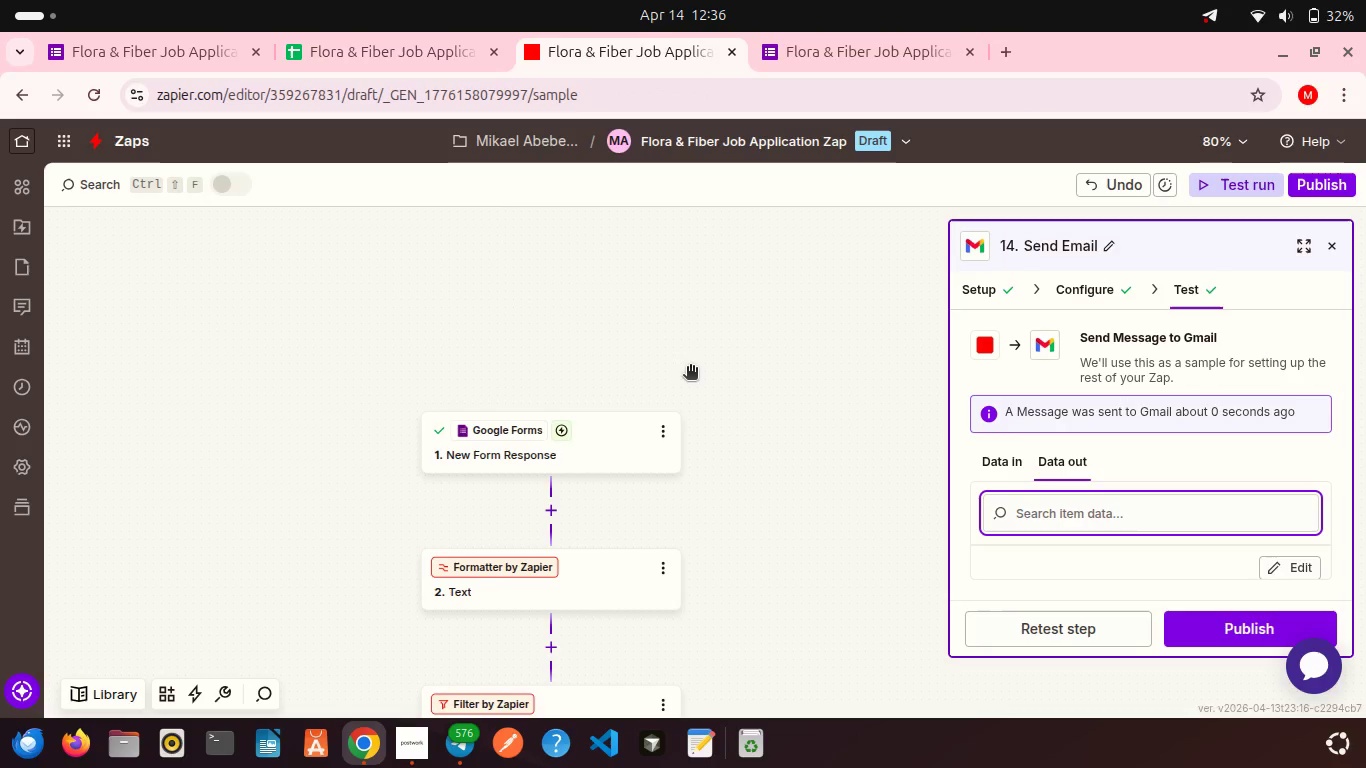 
scroll: coordinate [690, 368], scroll_direction: down, amount: 9.0
 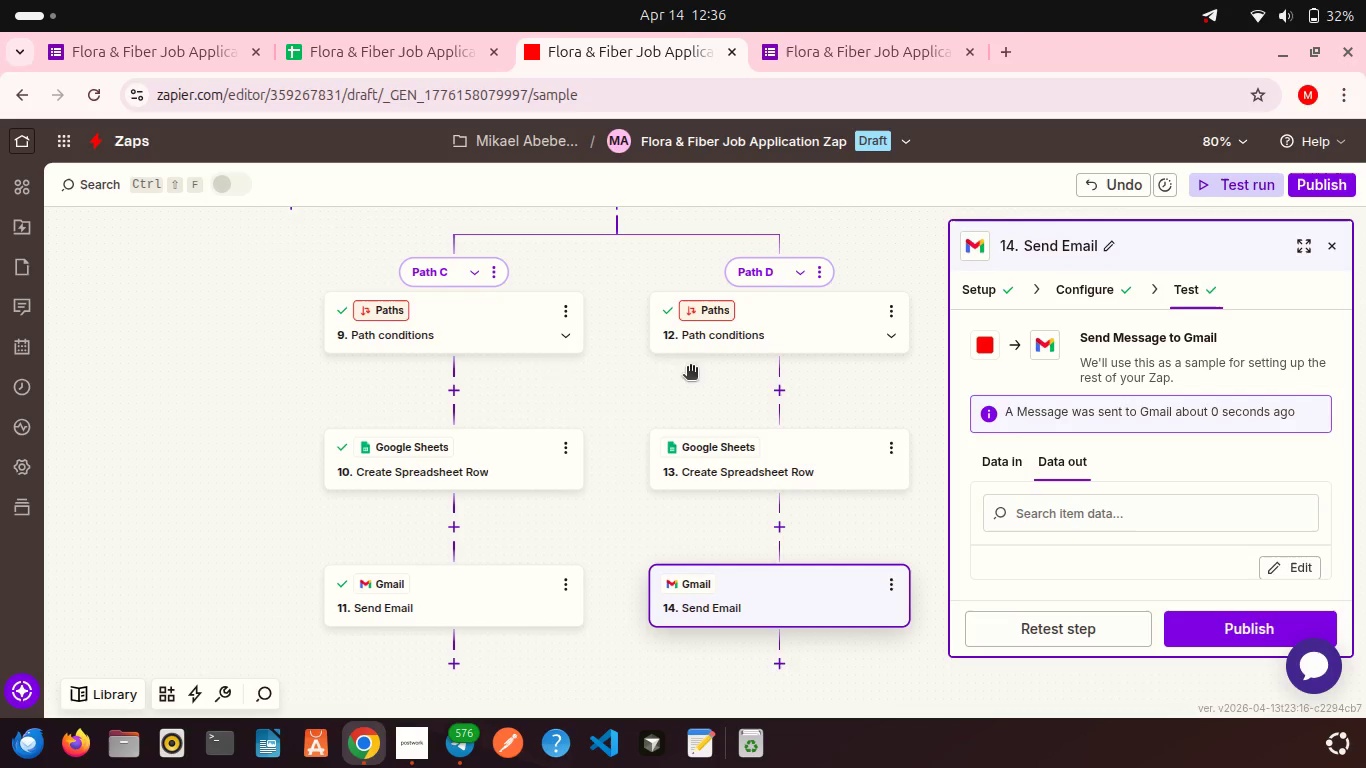 
left_click([461, 336])
 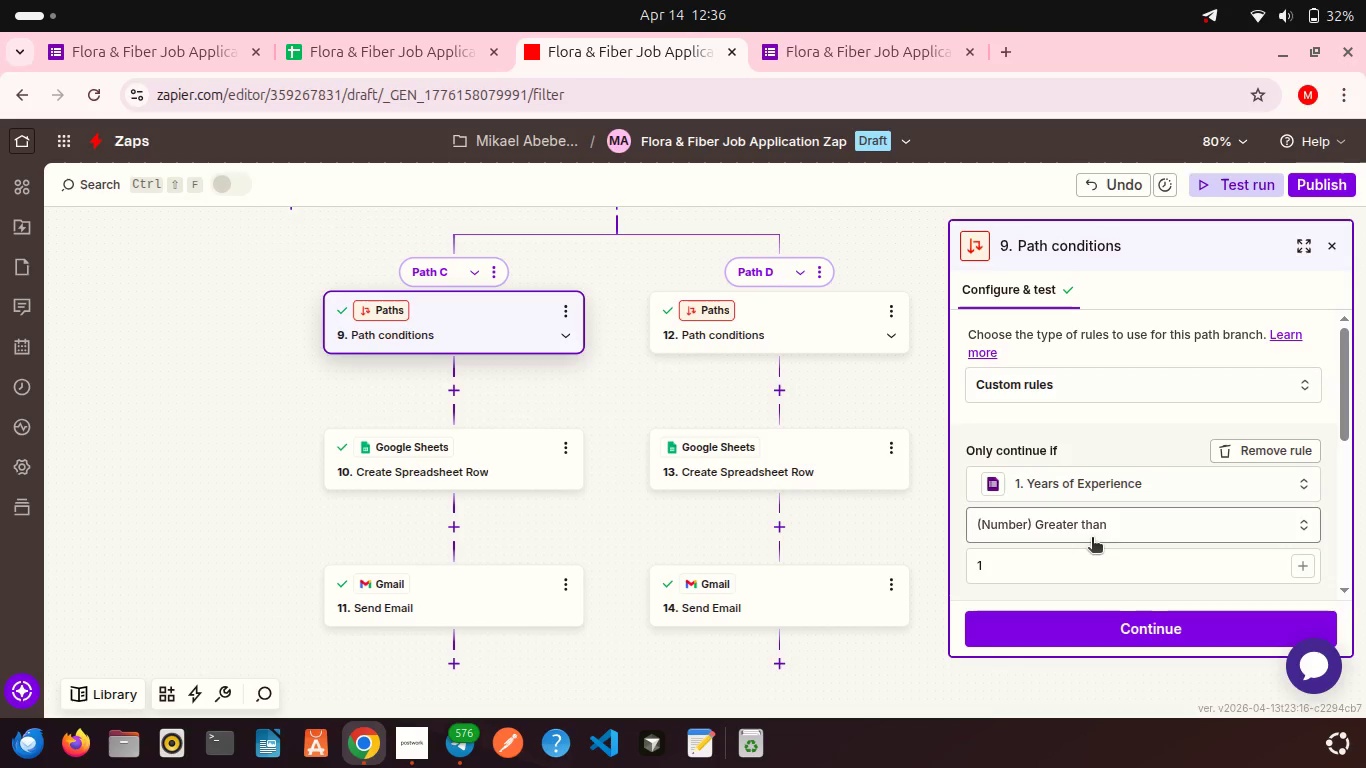 
scroll: coordinate [1092, 539], scroll_direction: down, amount: 5.0
 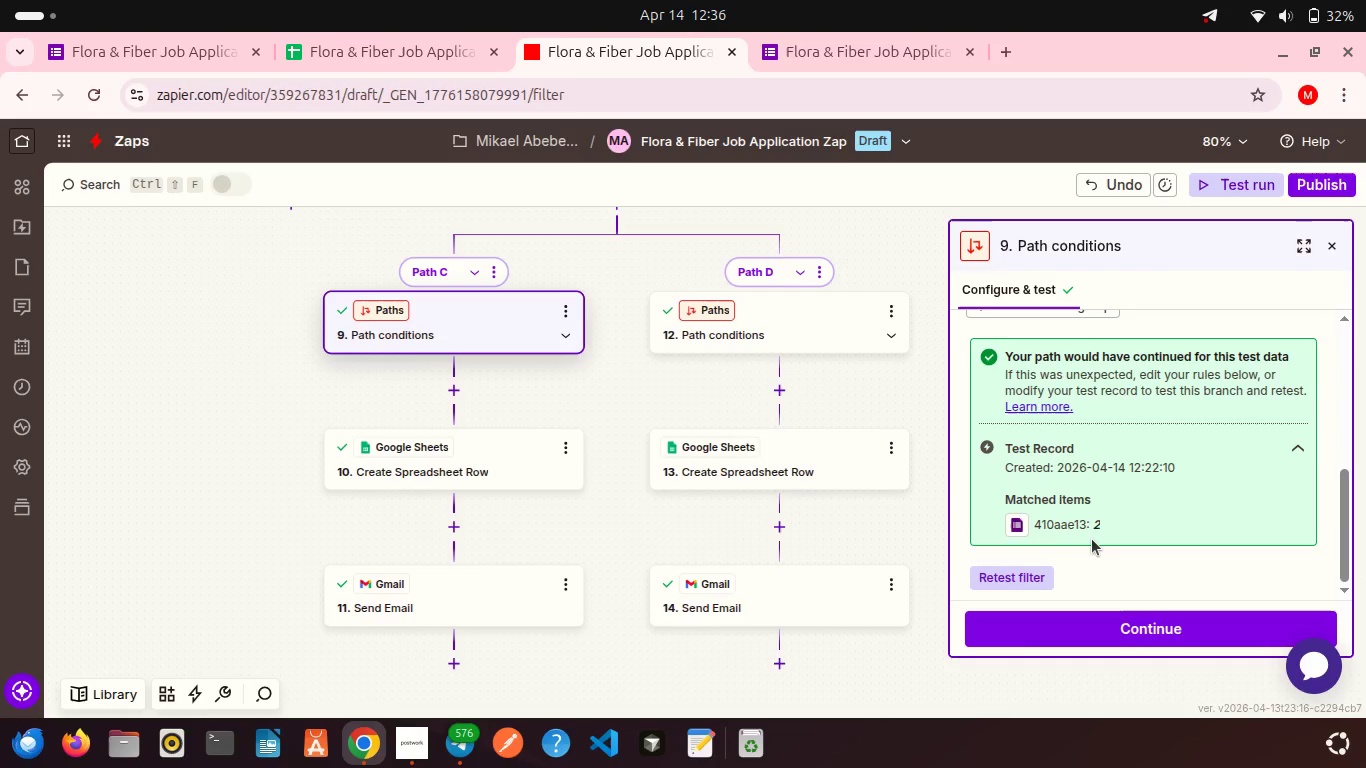 
left_click([794, 320])
 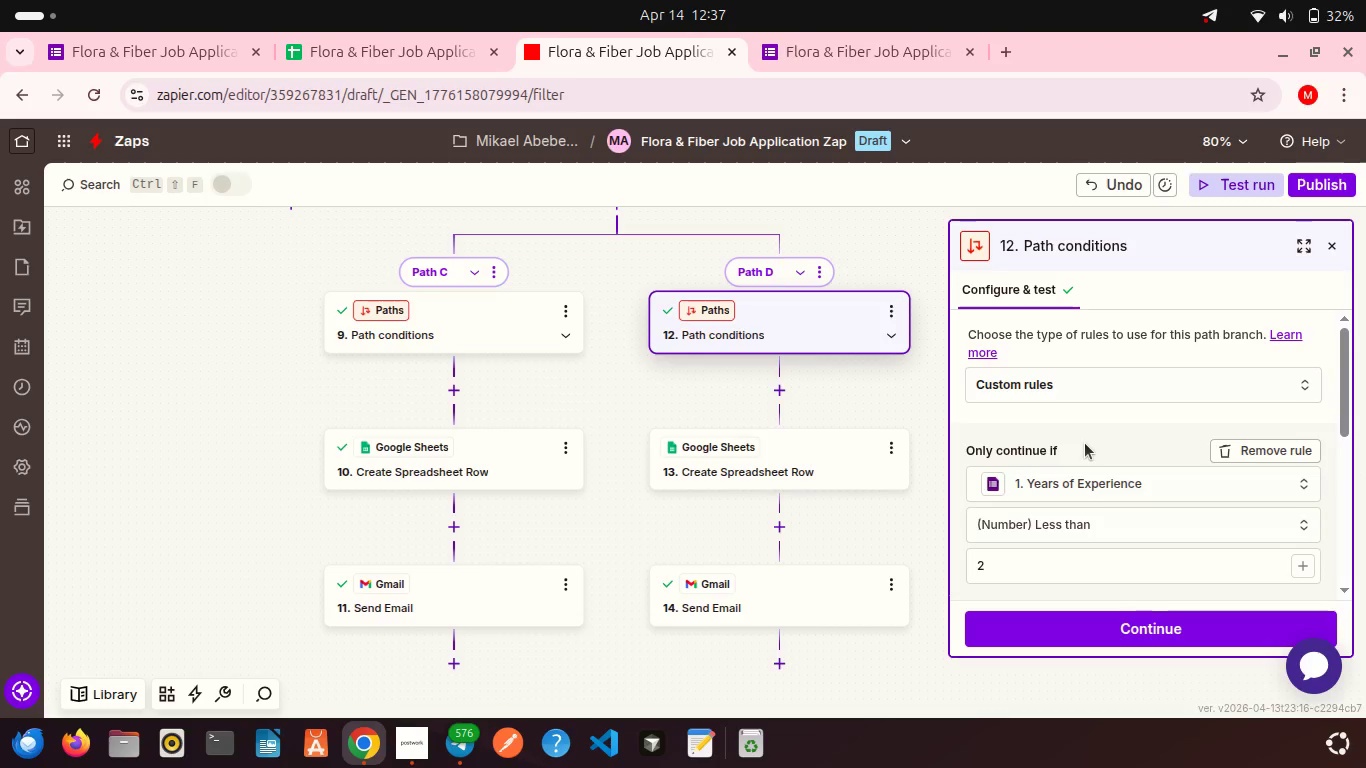 
wait(18.68)
 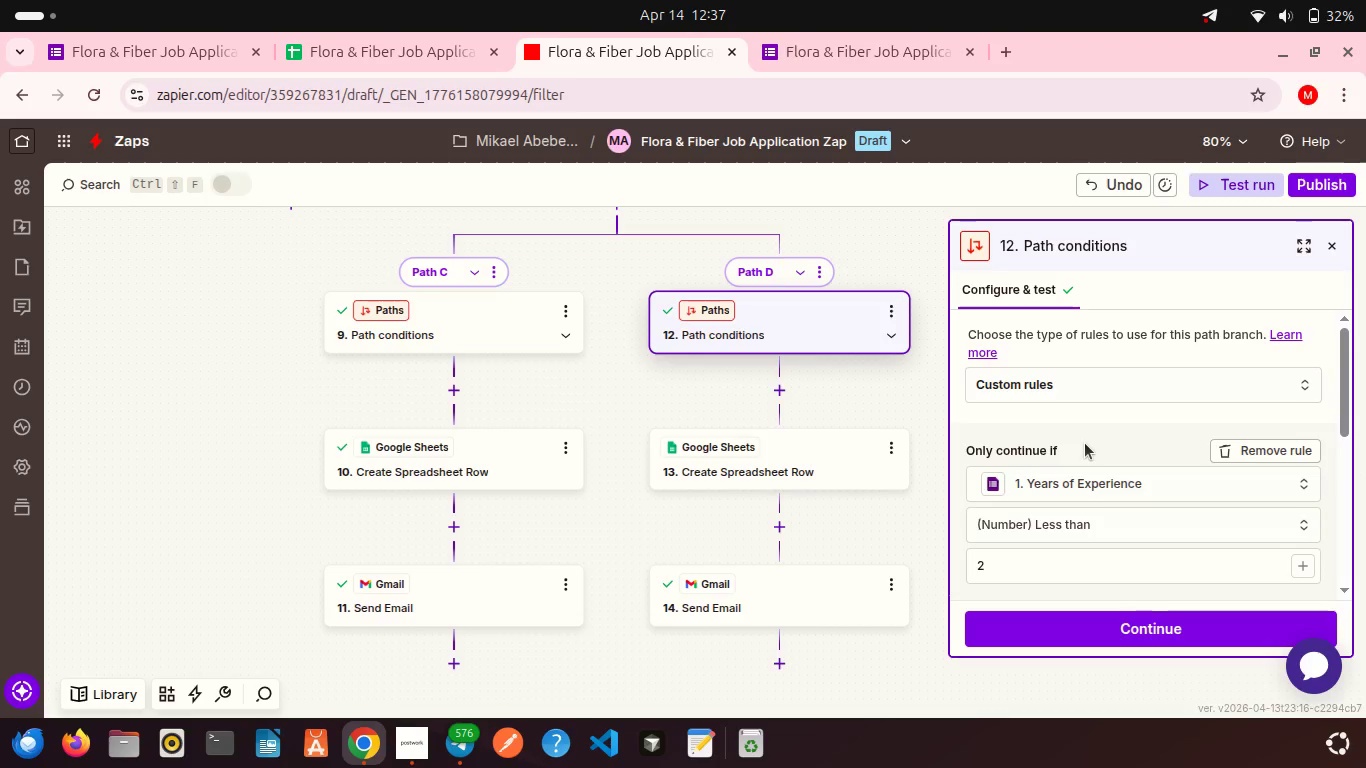 
scroll: coordinate [1090, 457], scroll_direction: down, amount: 5.0
 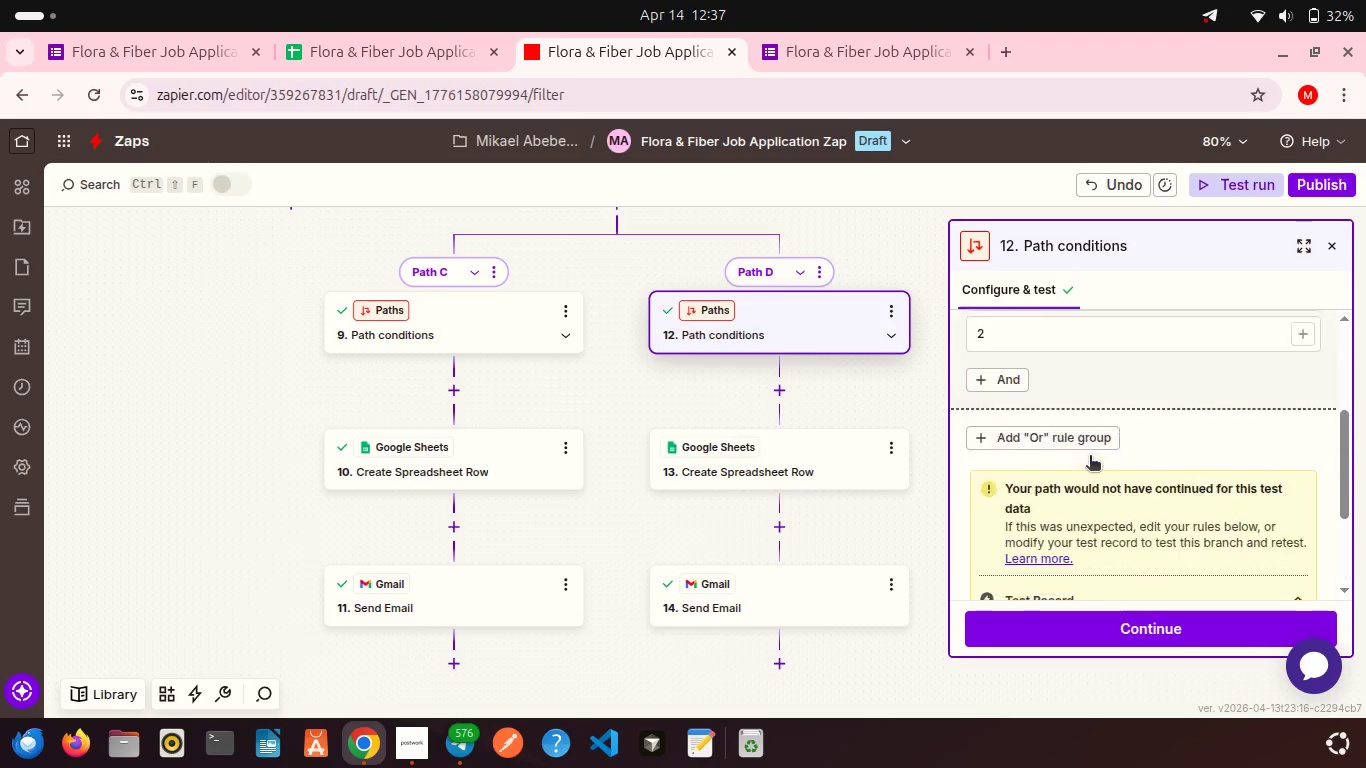 
scroll: coordinate [1090, 457], scroll_direction: up, amount: 1.0
 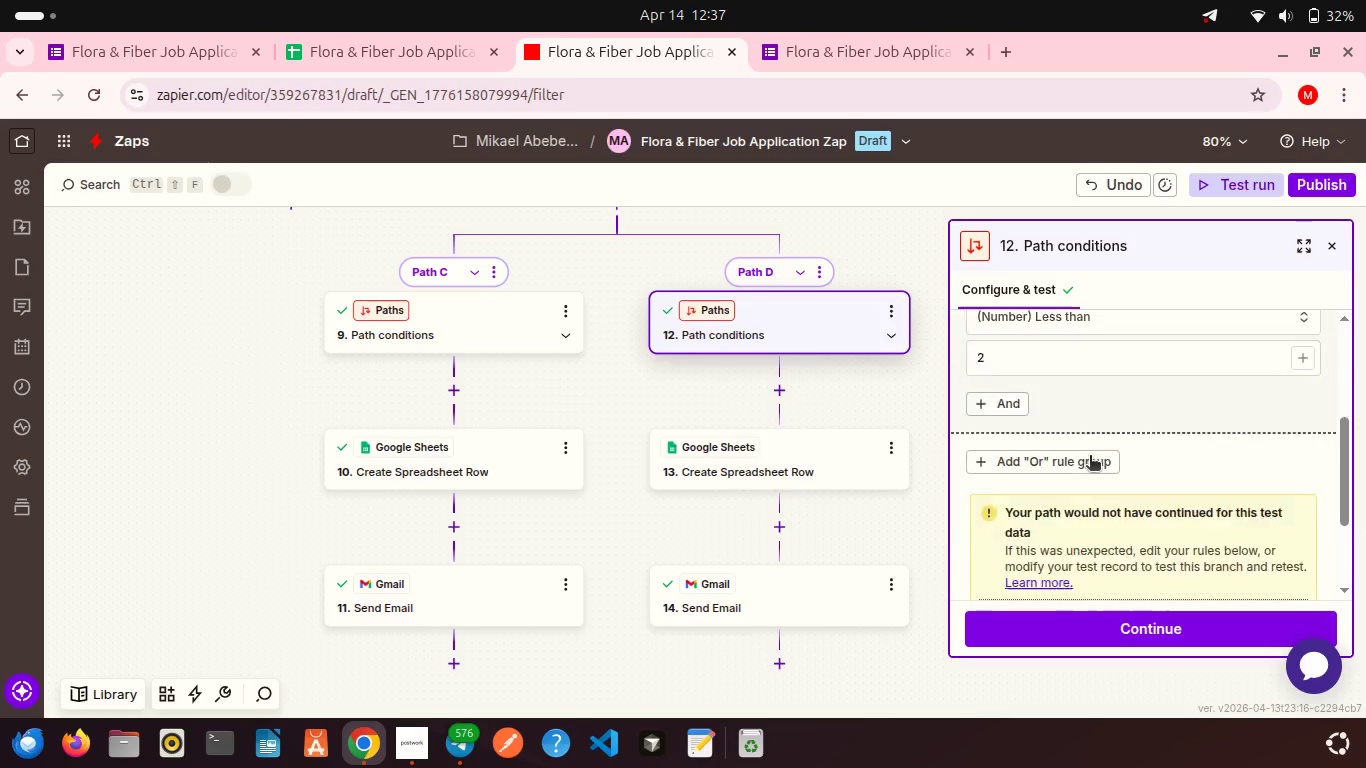 
scroll: coordinate [1090, 457], scroll_direction: down, amount: 2.0
 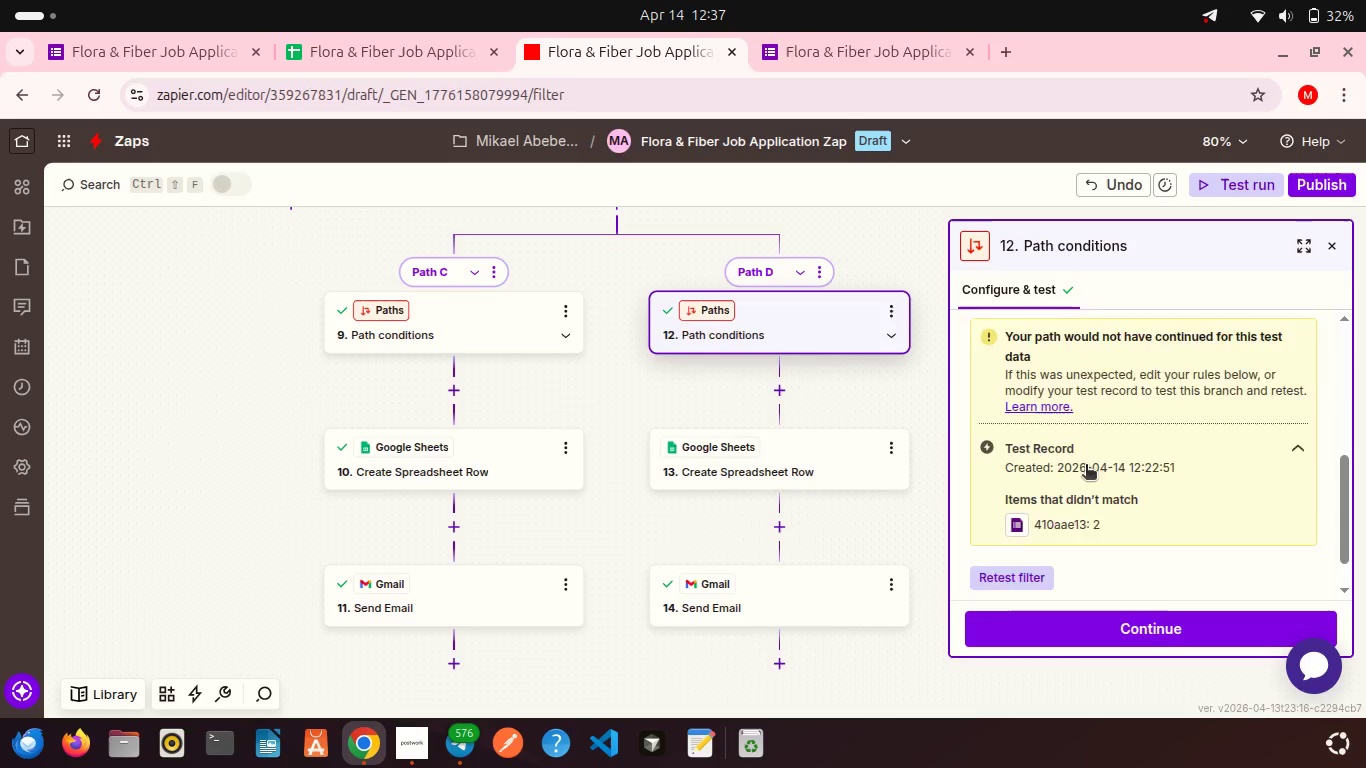 
scroll: coordinate [1086, 466], scroll_direction: up, amount: 1.0
 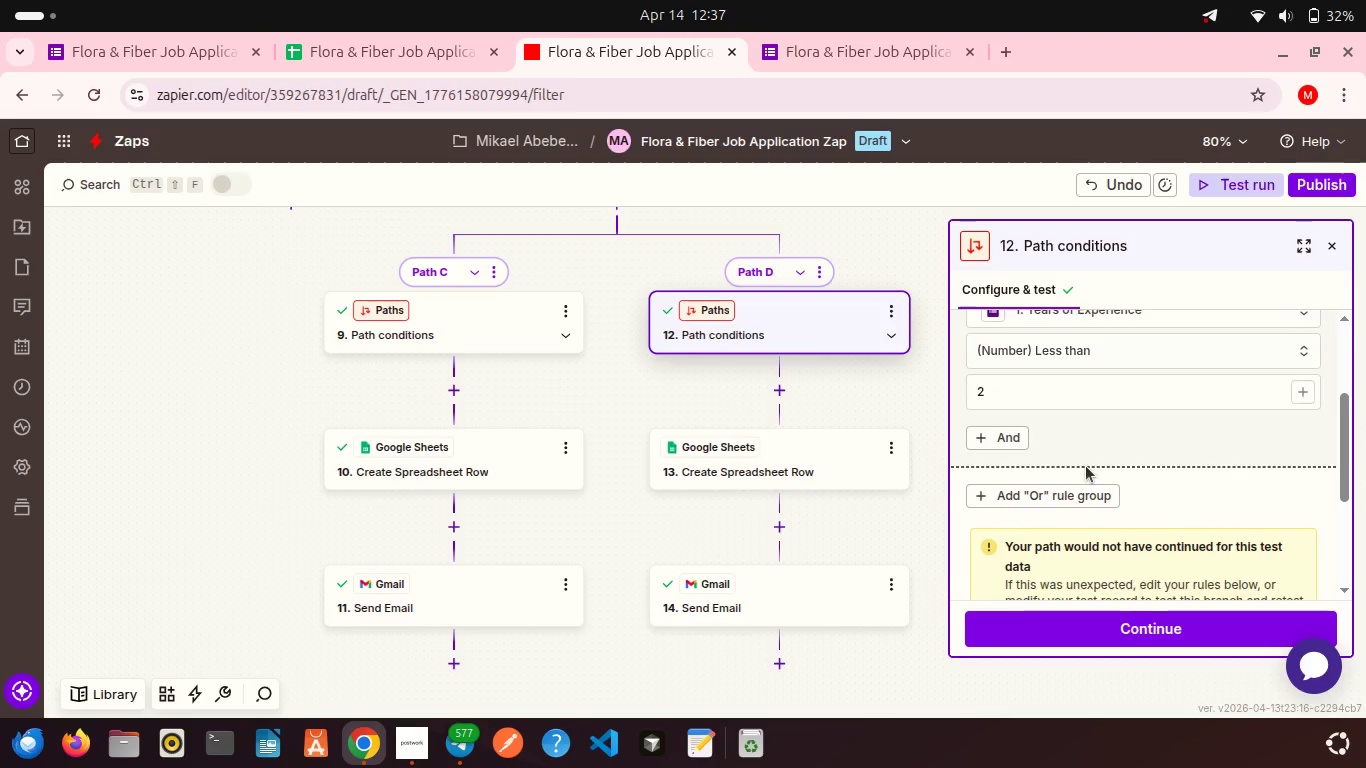 
scroll: coordinate [1086, 466], scroll_direction: down, amount: 4.0
 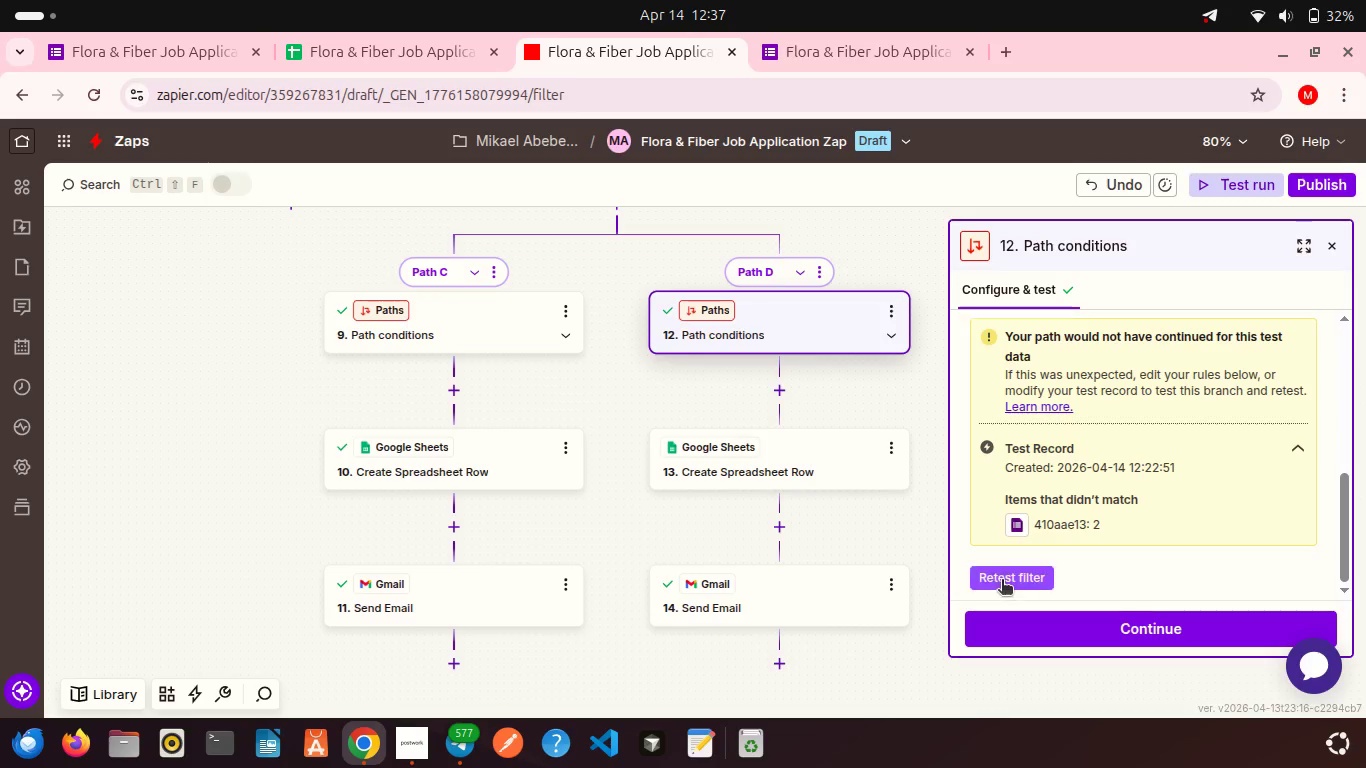 
left_click([1002, 581])
 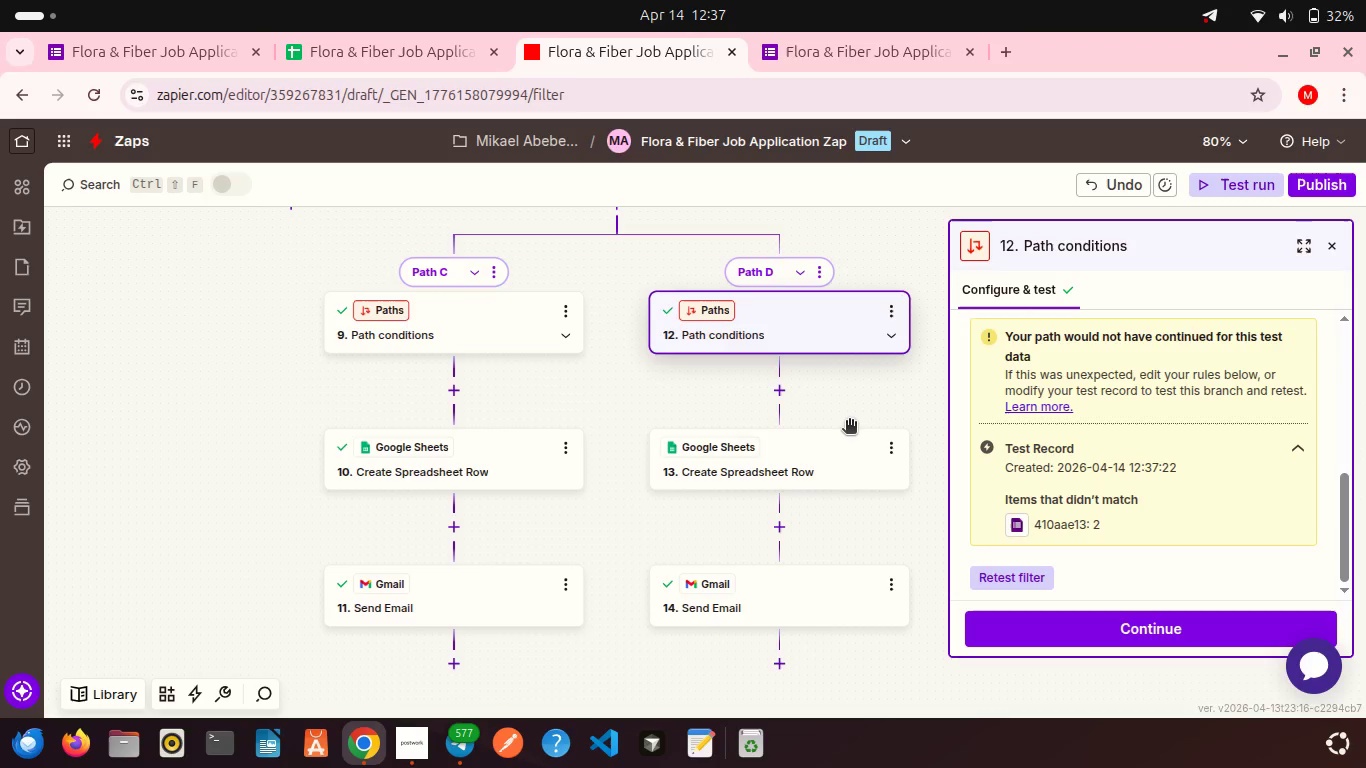 
left_click([511, 334])
 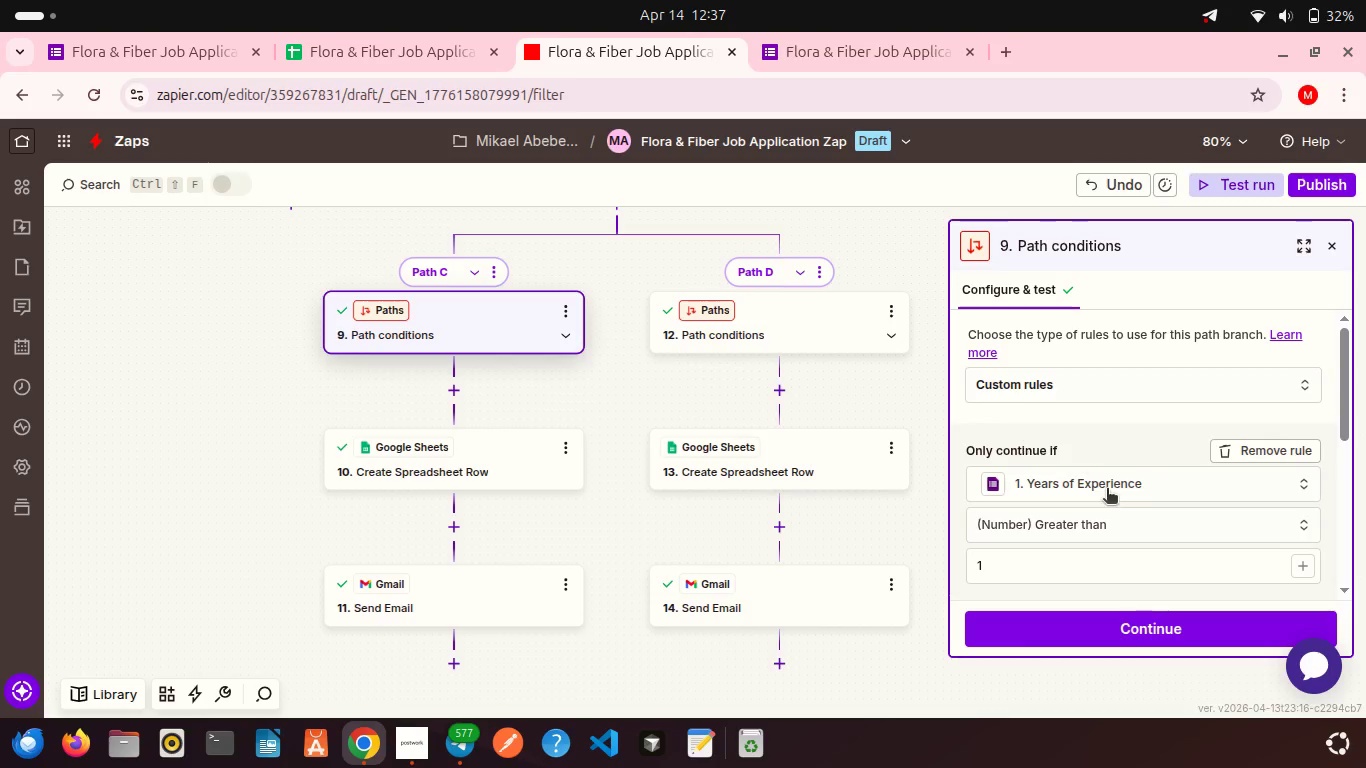 
scroll: coordinate [1109, 498], scroll_direction: down, amount: 9.0
 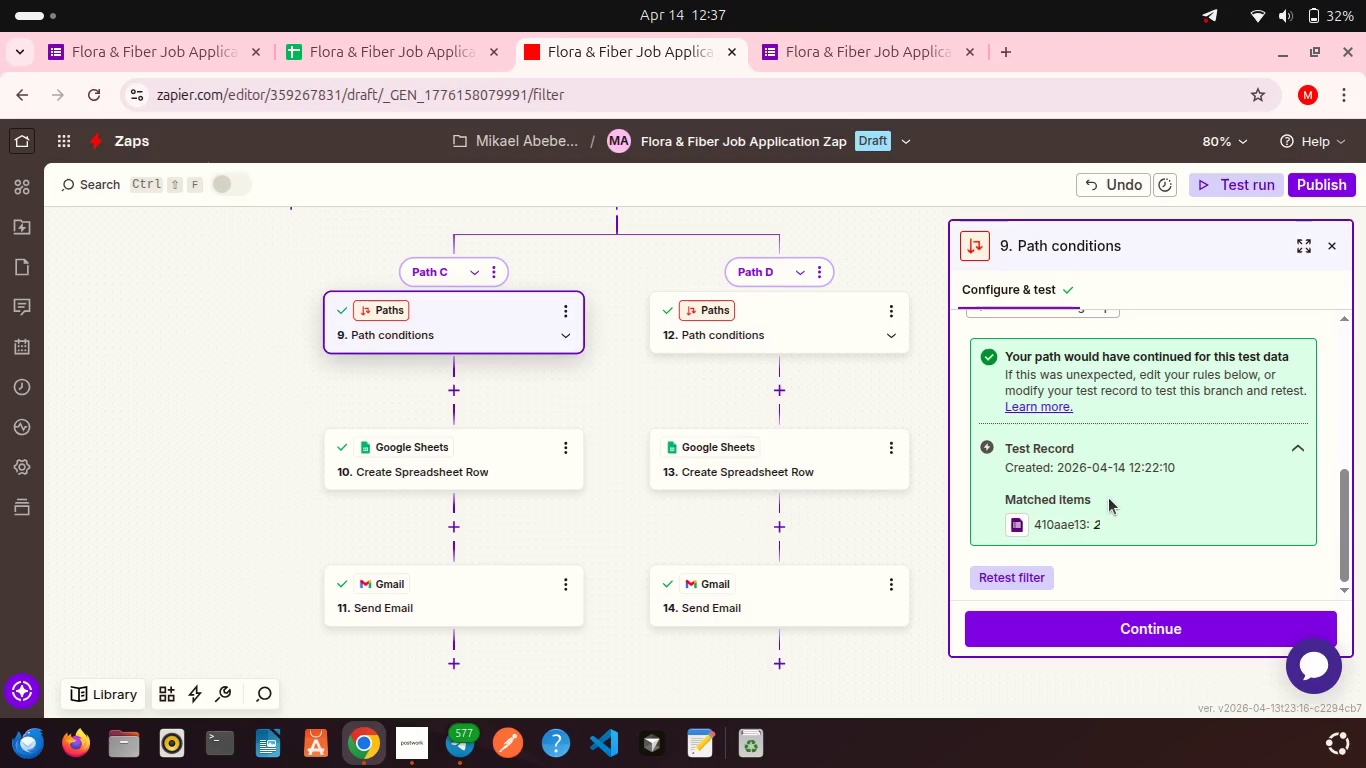 
scroll: coordinate [1109, 498], scroll_direction: up, amount: 3.0
 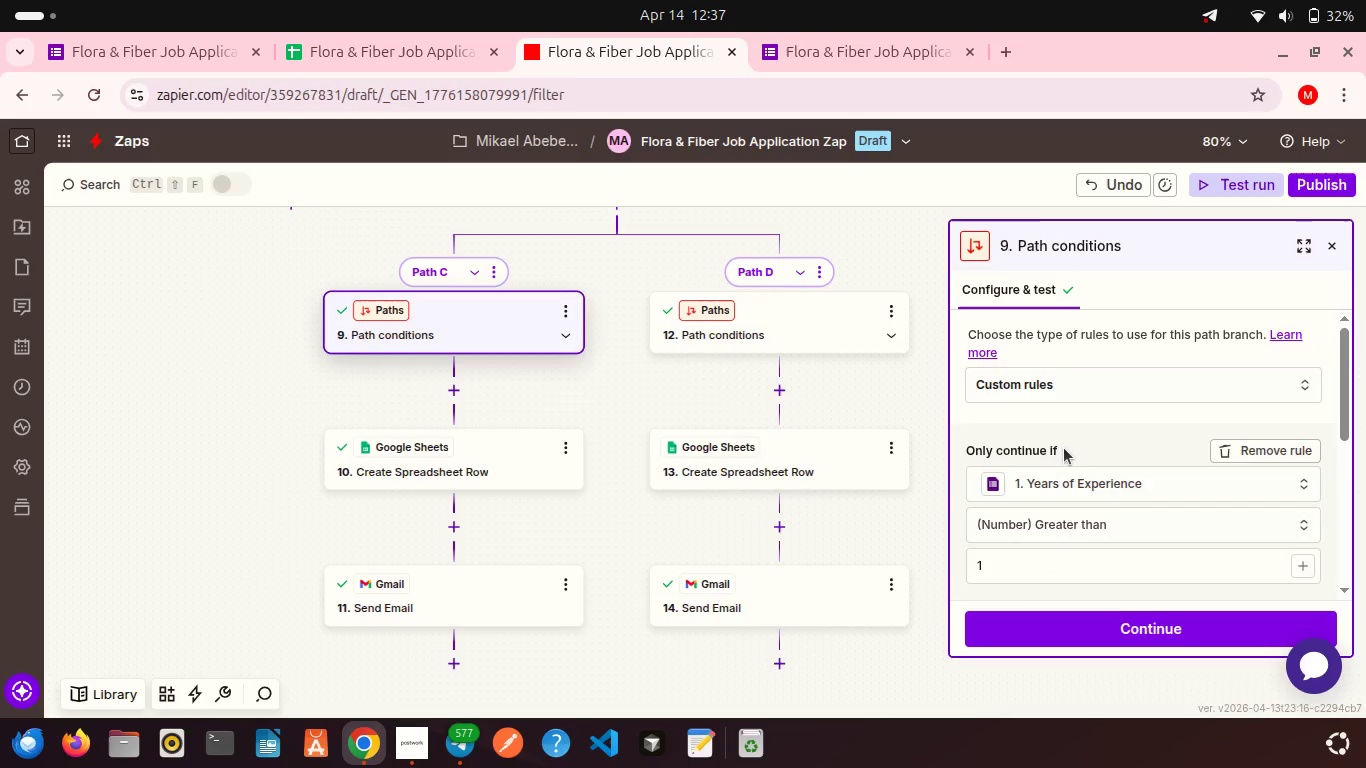 
left_click_drag(start_coordinate=[1064, 448], to_coordinate=[579, 0])
 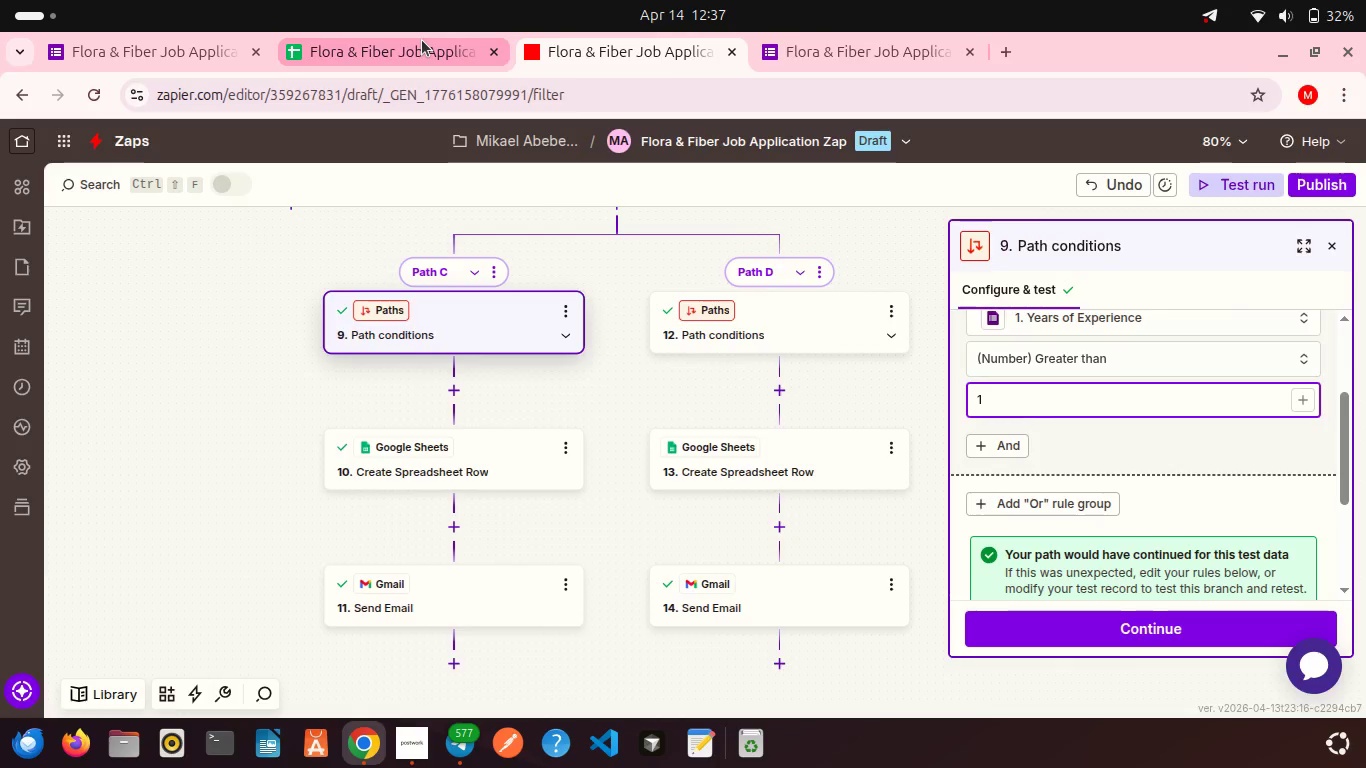 
left_click([422, 40])
 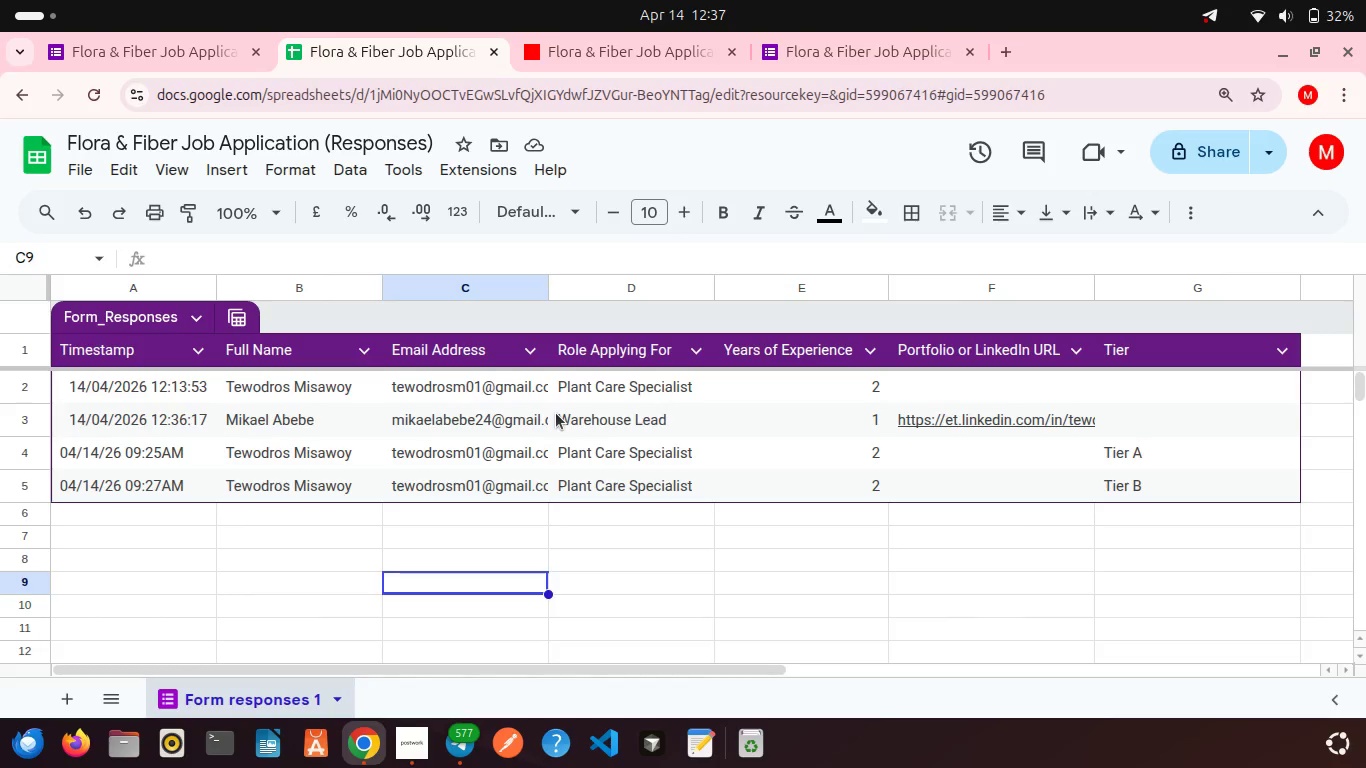 
scroll: coordinate [556, 413], scroll_direction: up, amount: 1.0
 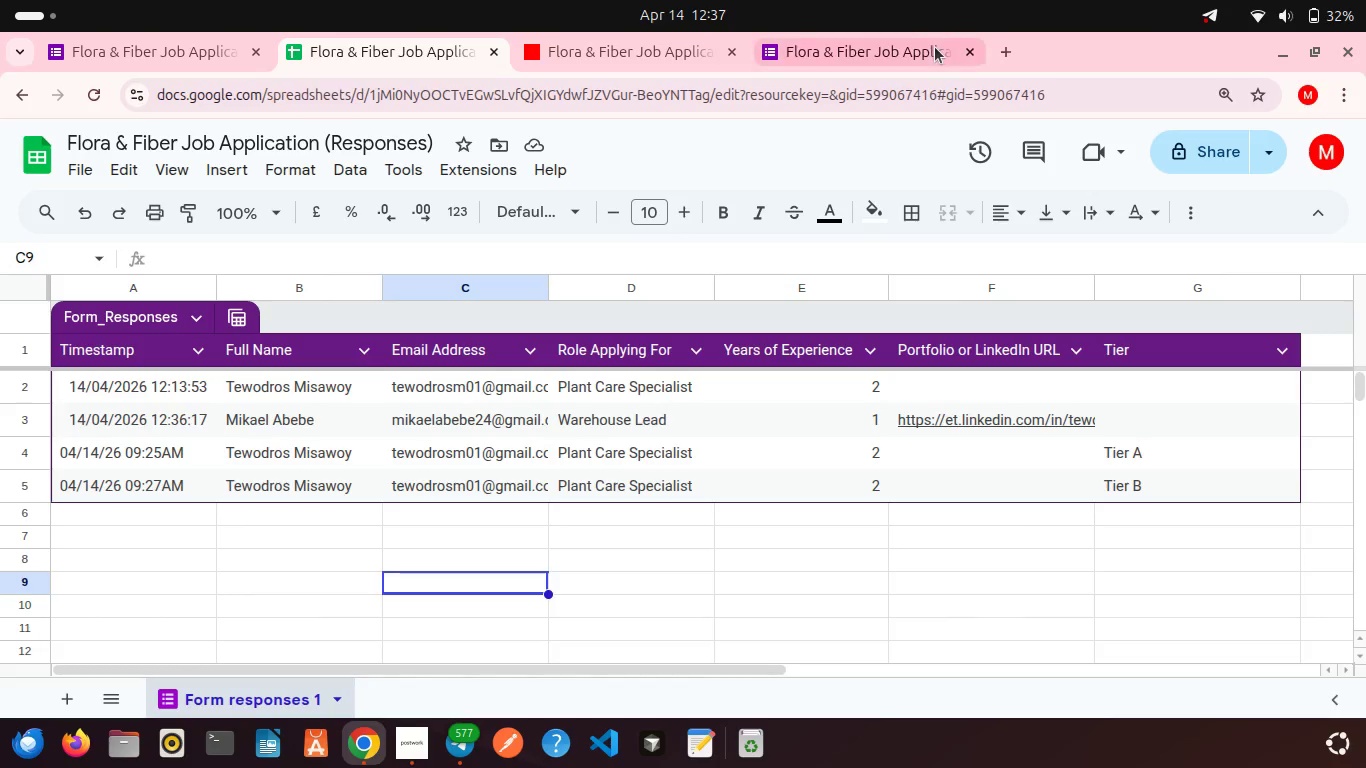 
left_click([873, 58])
 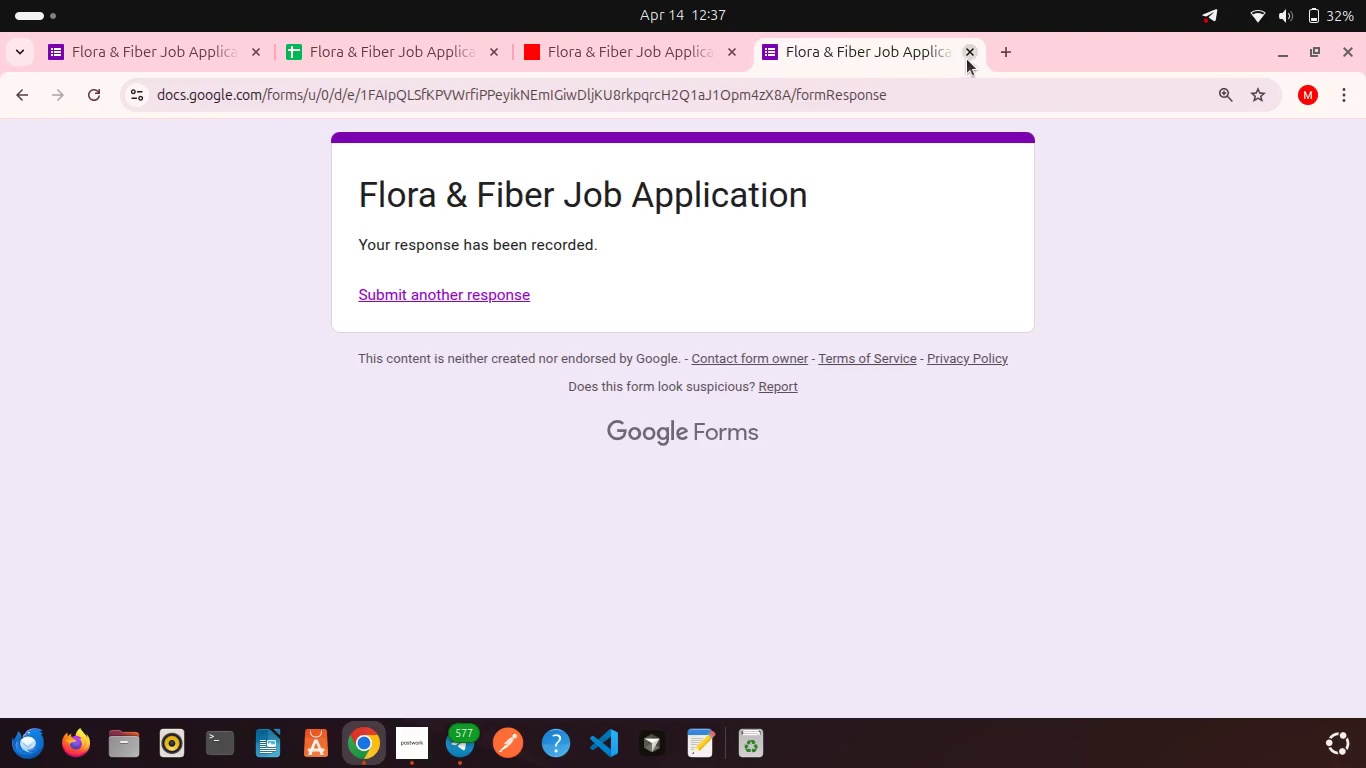 
left_click([970, 57])
 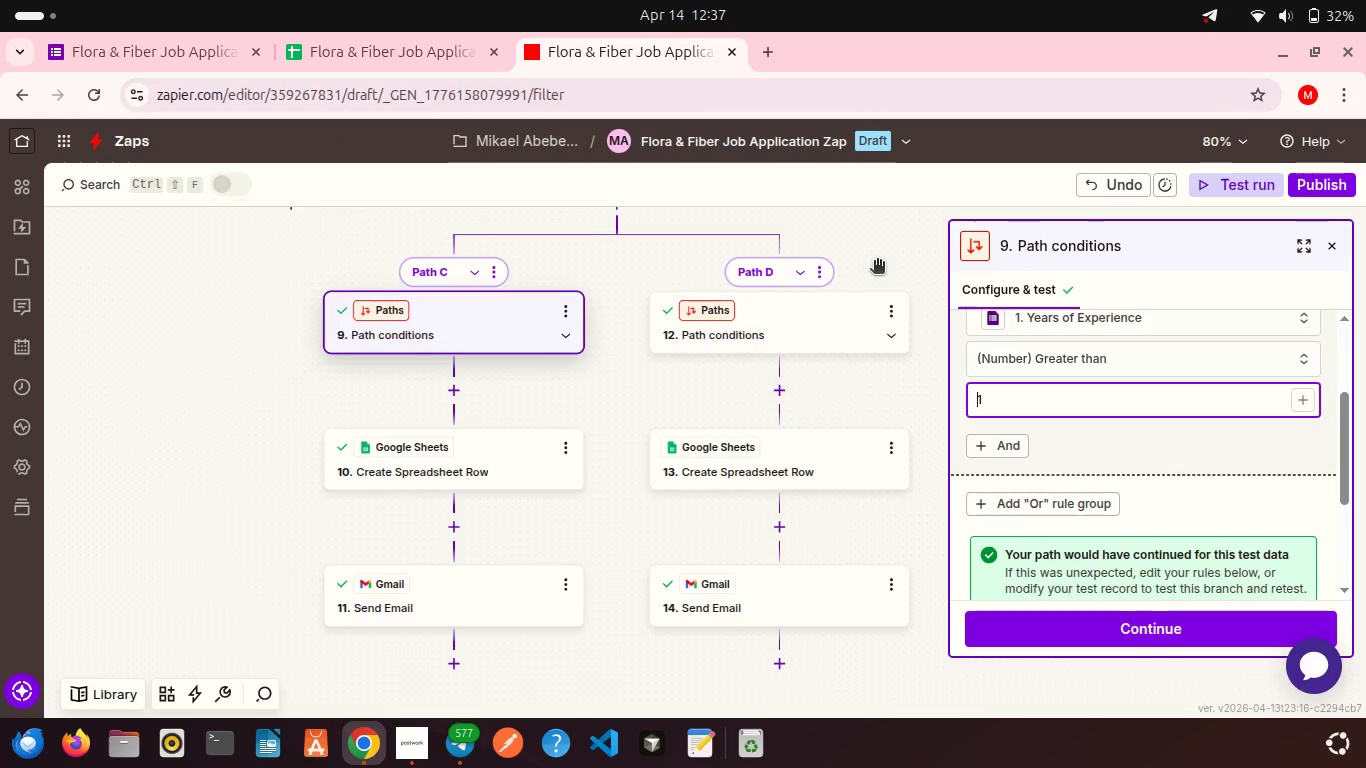 
wait(10.13)
 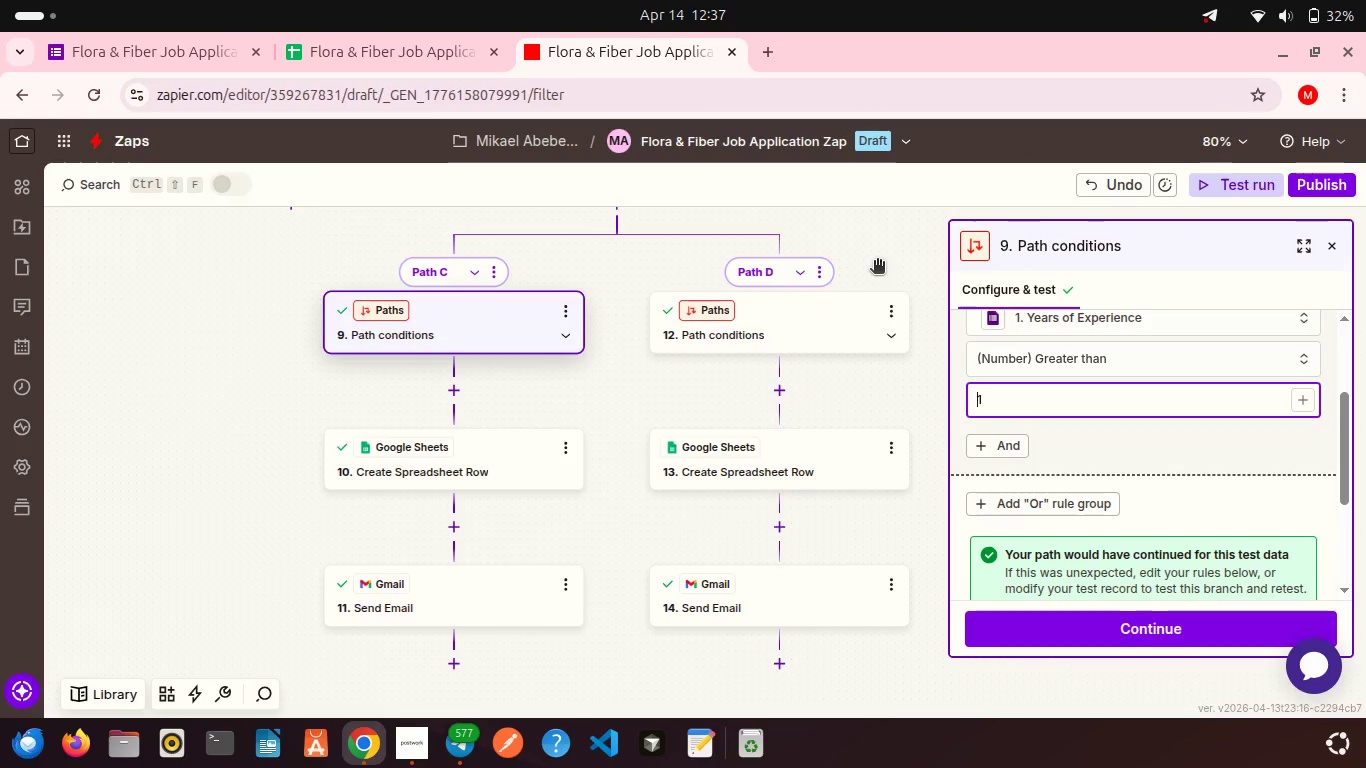 
left_click([1065, 628])
 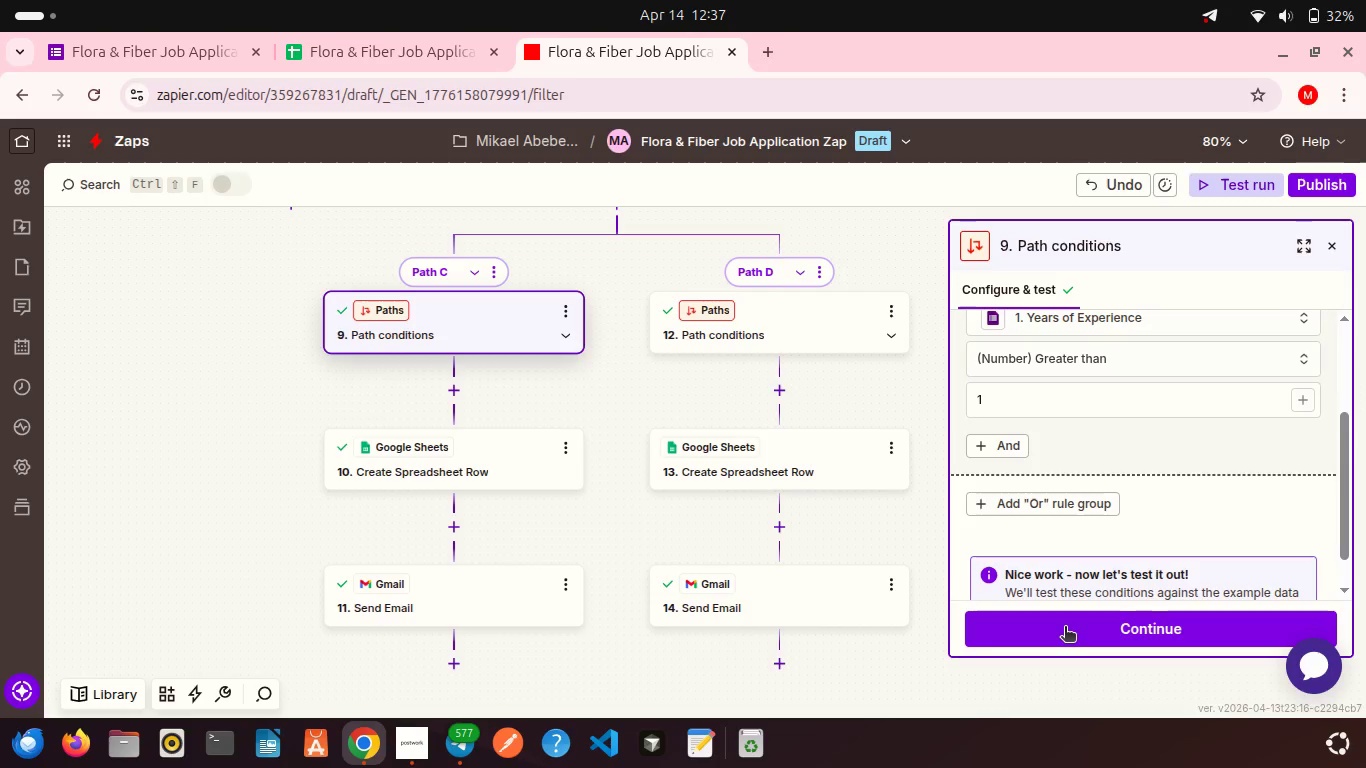 
wait(8.2)
 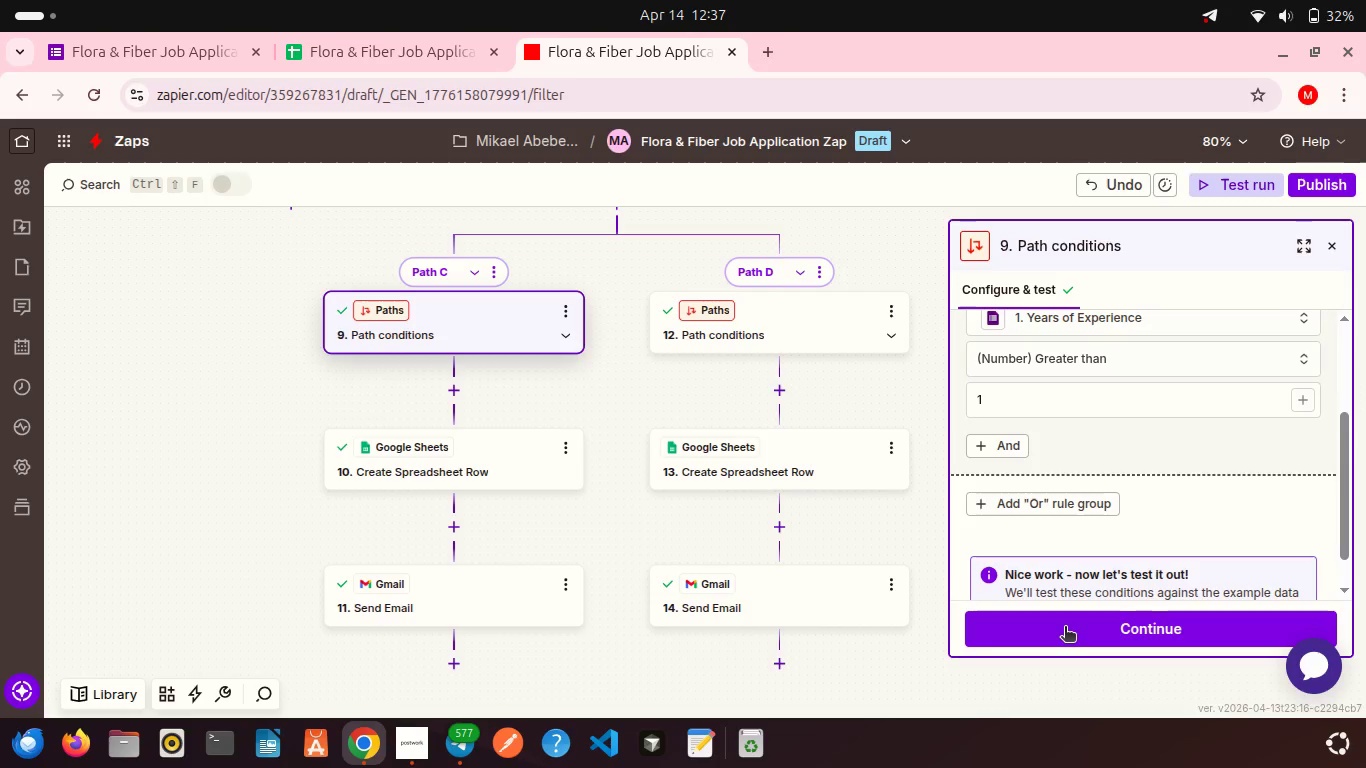 
scroll: coordinate [630, 359], scroll_direction: up, amount: 12.0
 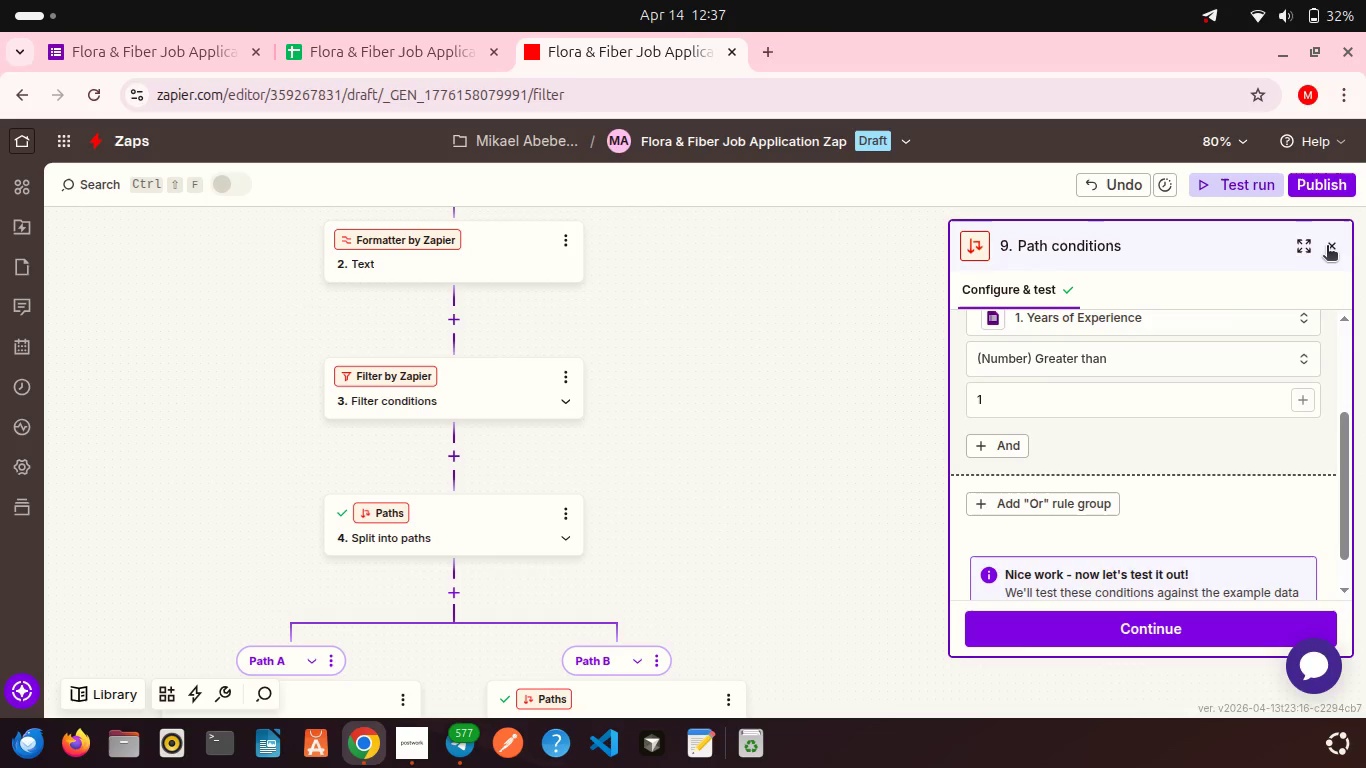 
left_click([1332, 246])
 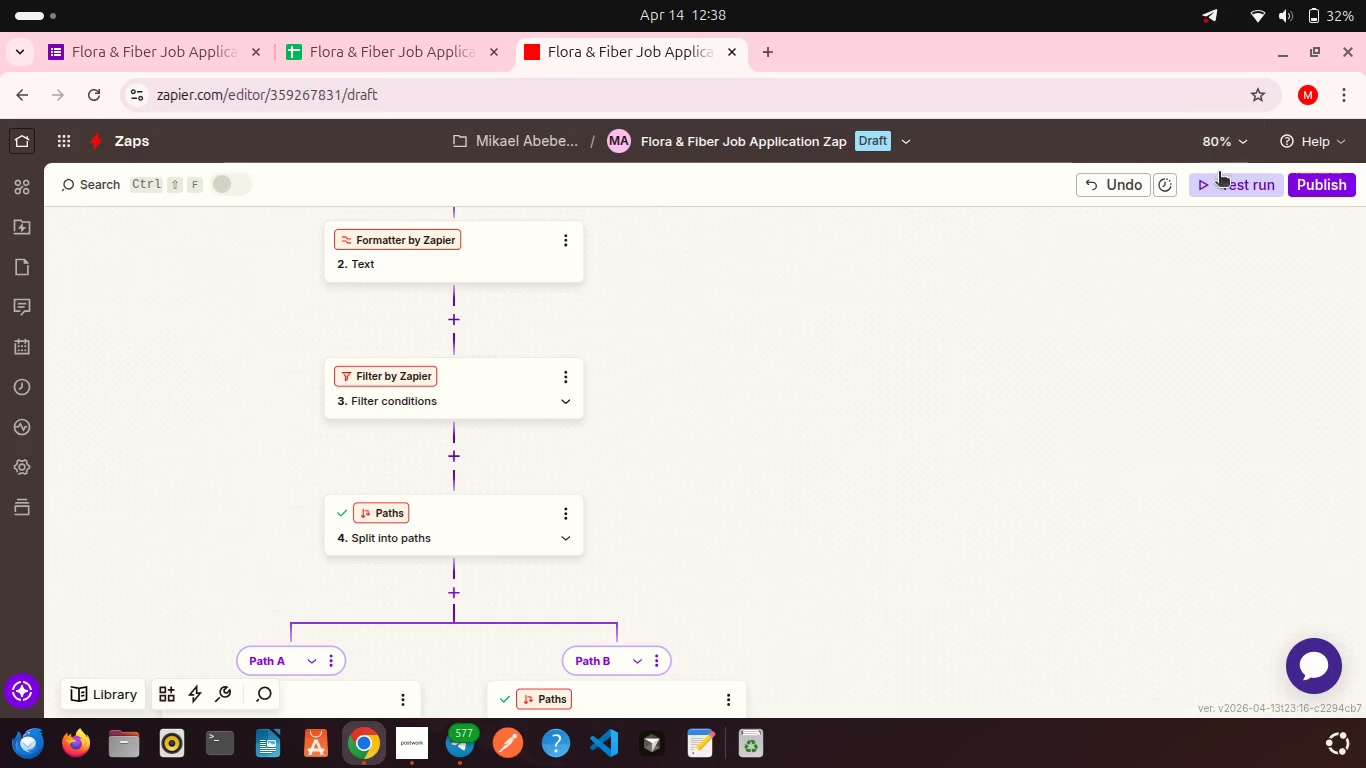 
left_click([1219, 173])
 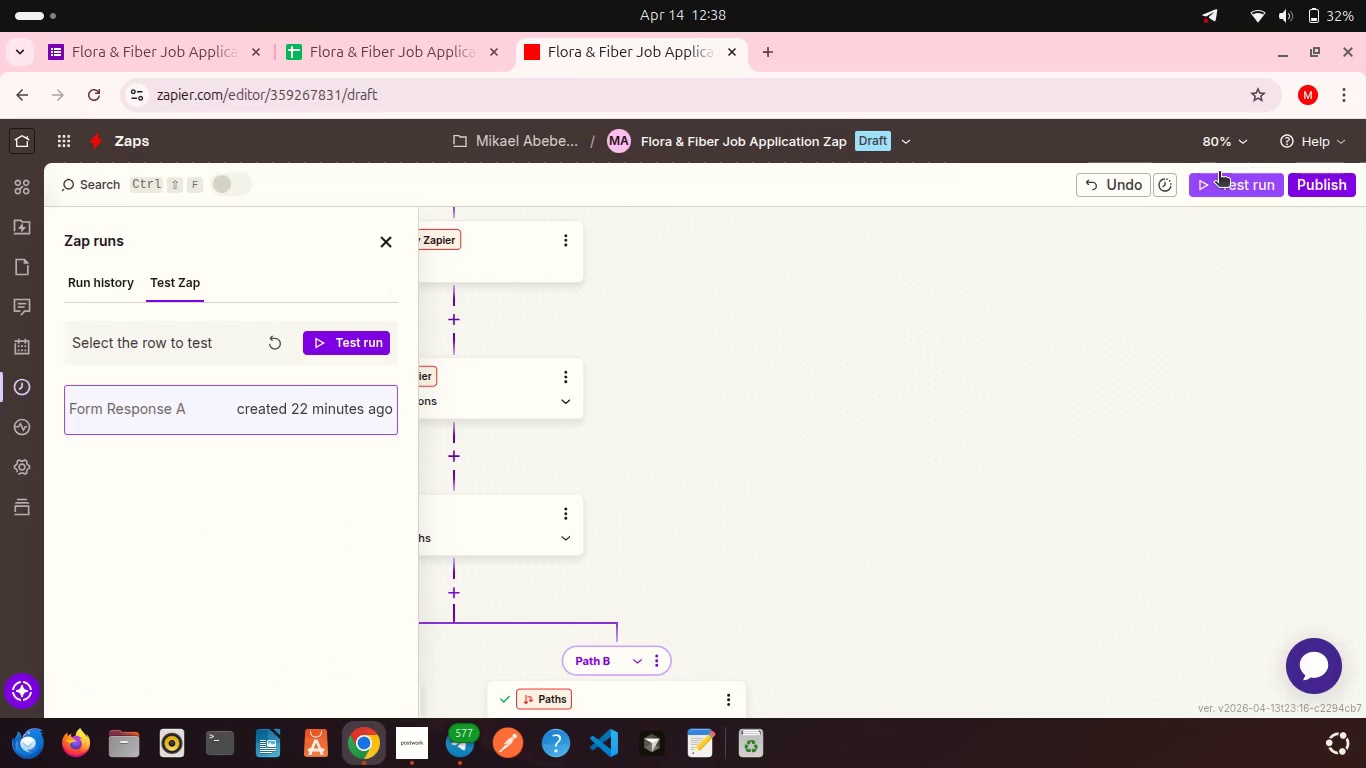 
left_click([354, 349])
 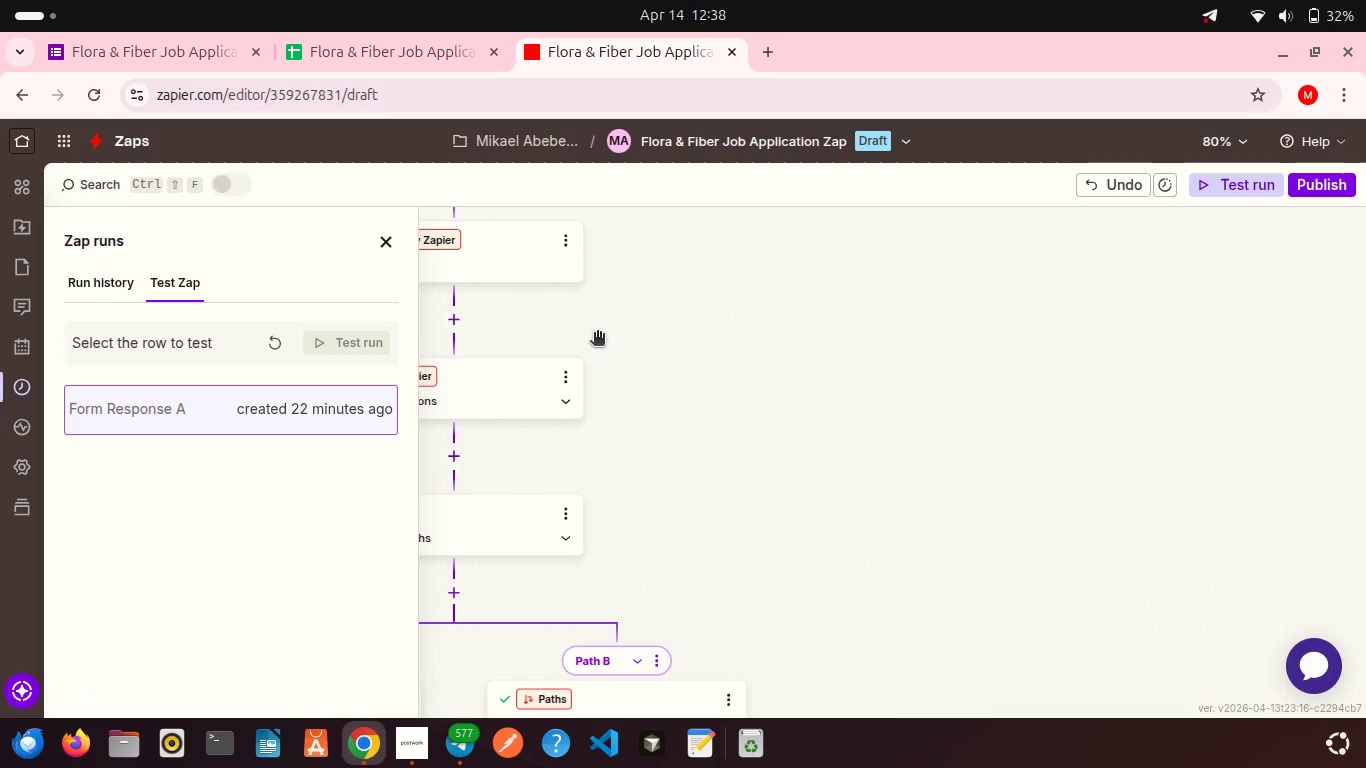 
scroll: coordinate [597, 334], scroll_direction: up, amount: 5.0
 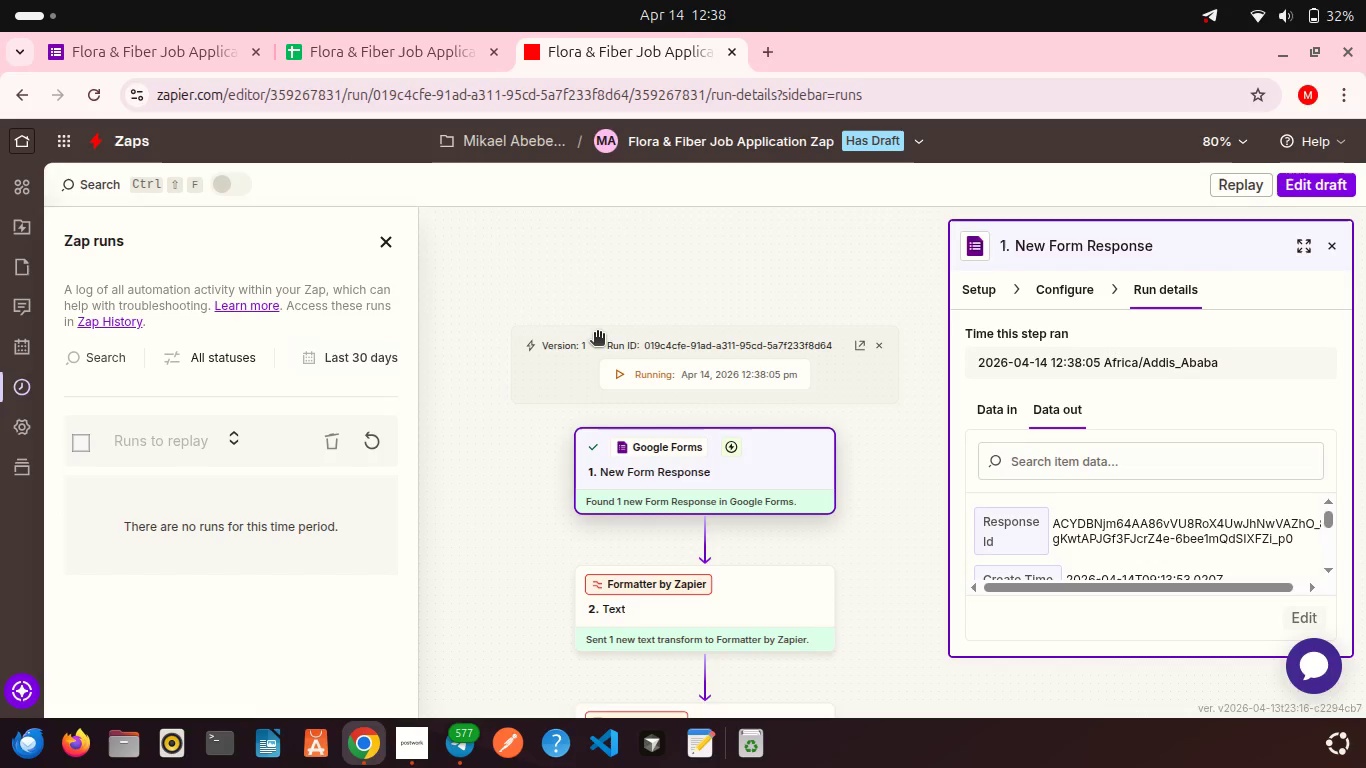 
wait(14.07)
 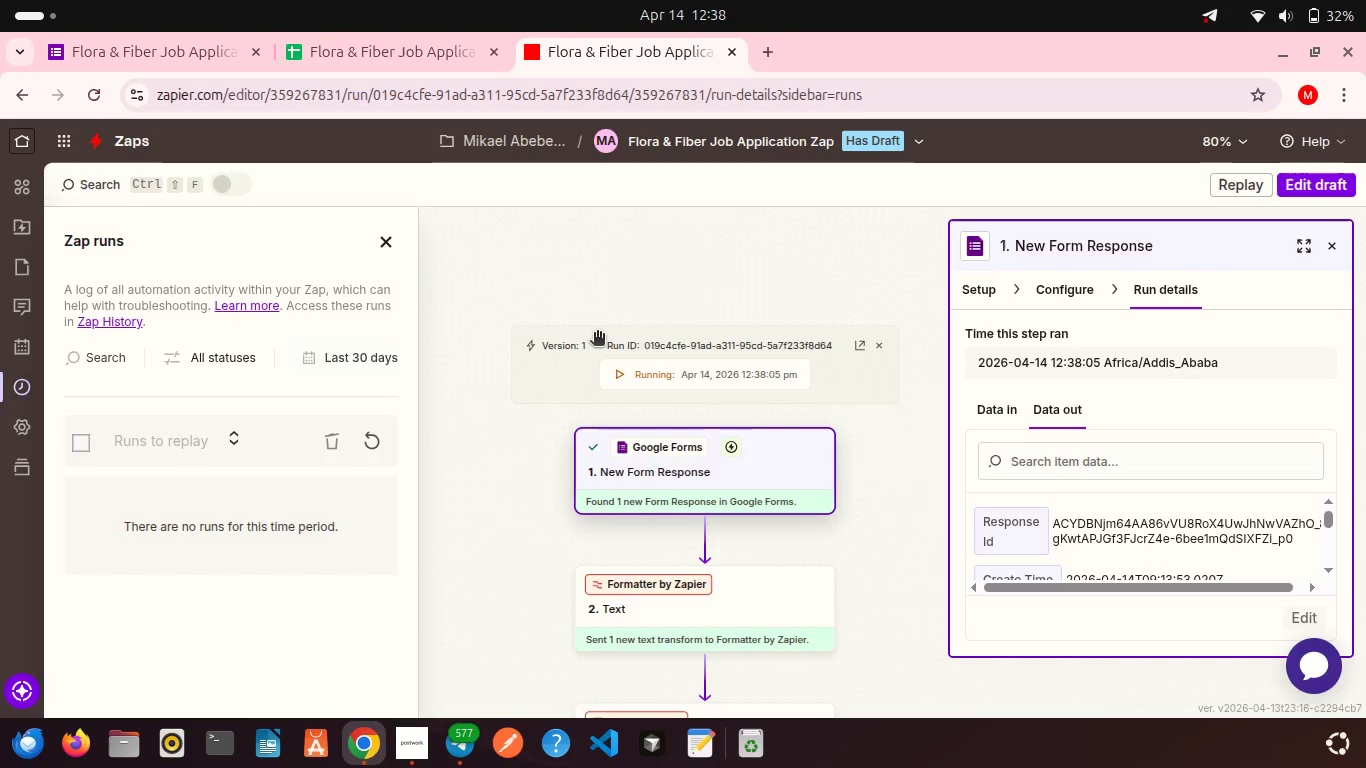 
scroll: coordinate [507, 357], scroll_direction: down, amount: 11.0
 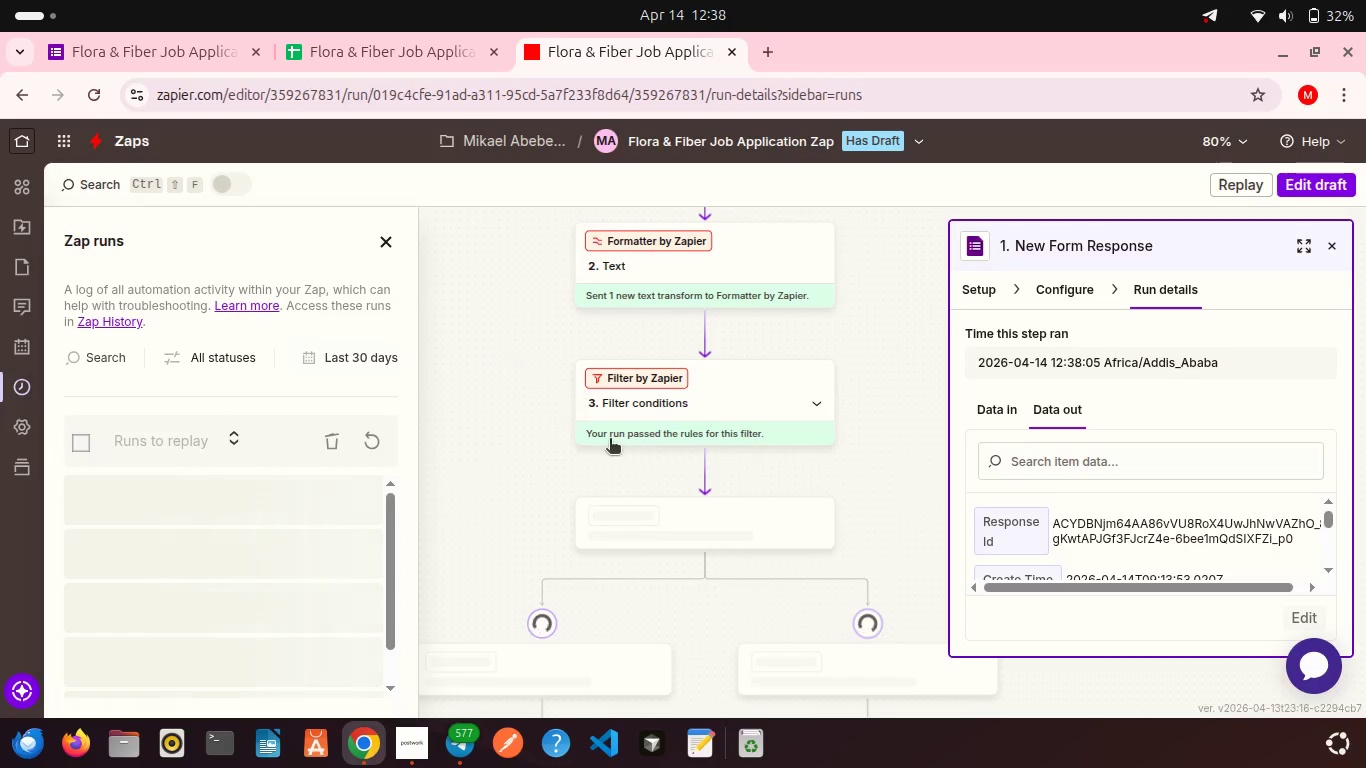 
mouse_move([581, 437])
 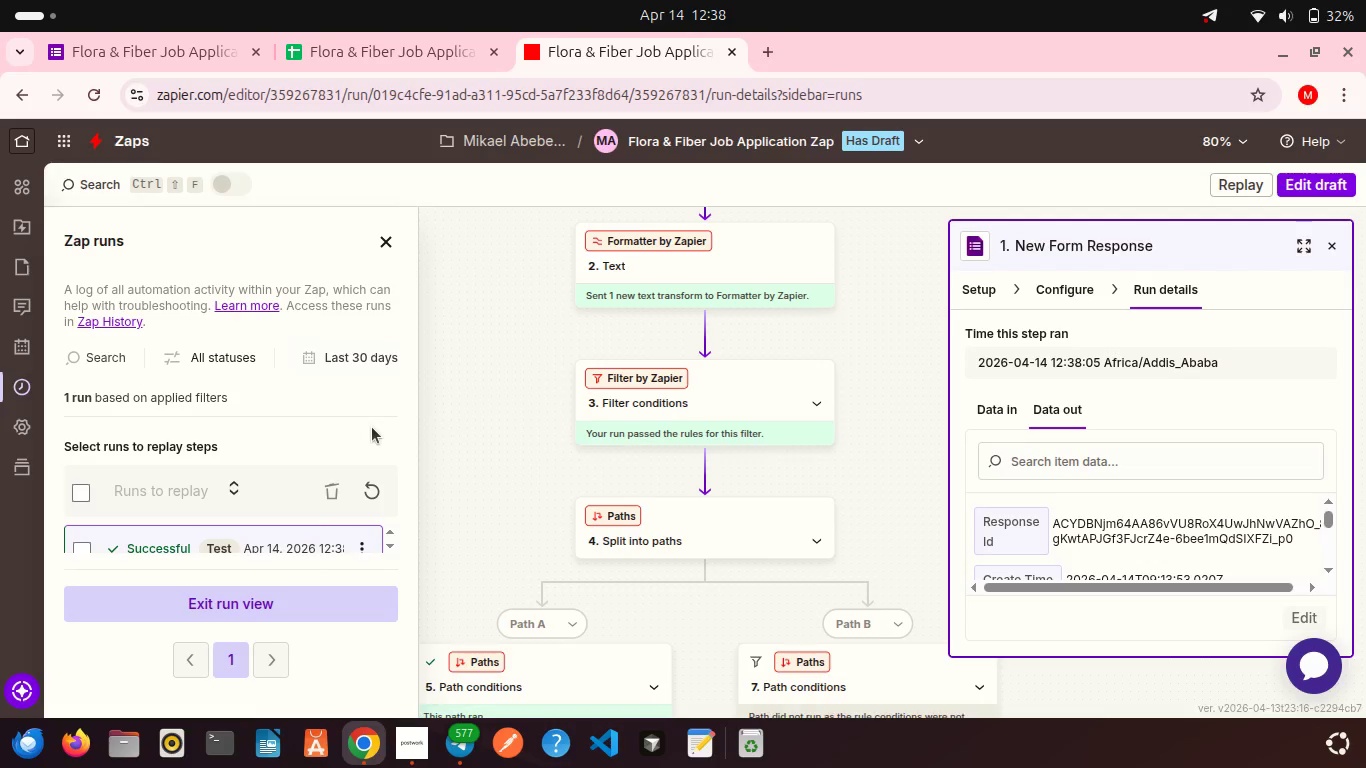 
scroll: coordinate [591, 494], scroll_direction: down, amount: 9.0
 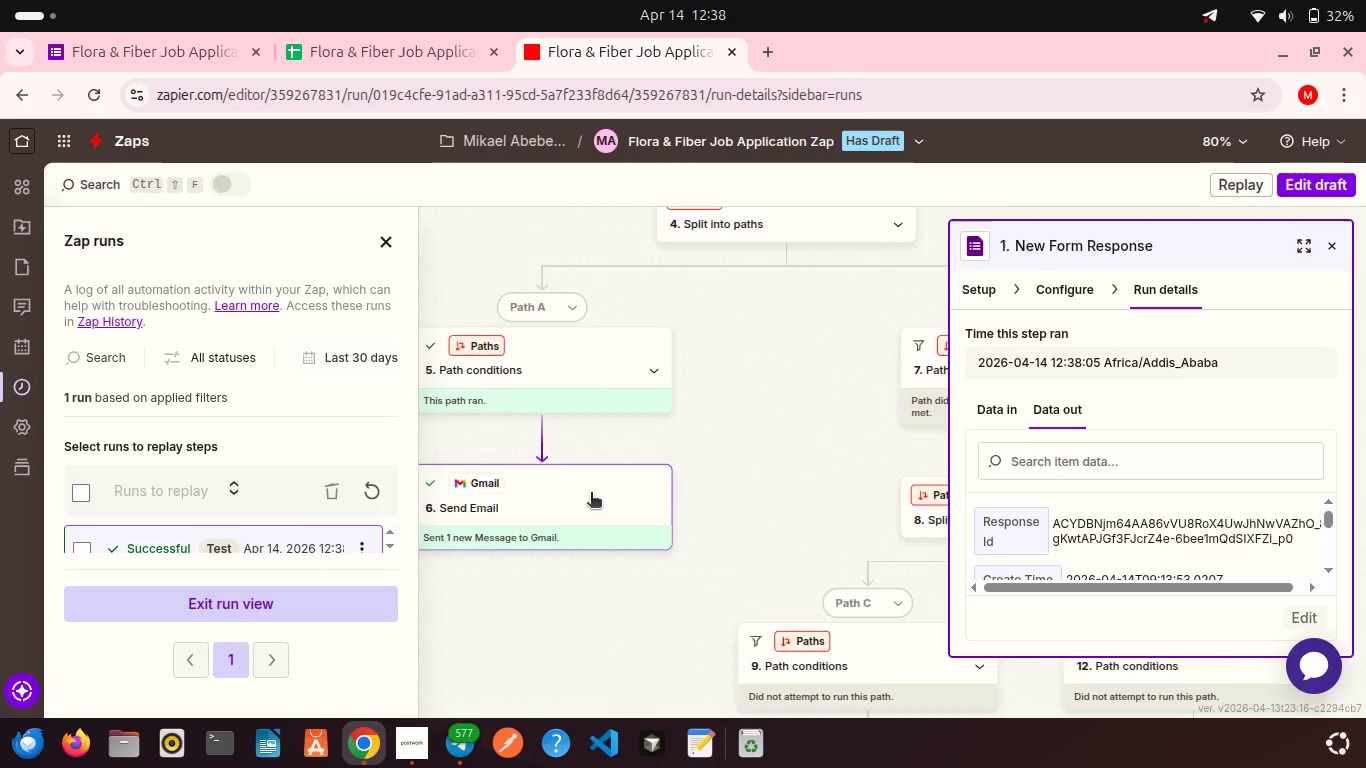 
scroll: coordinate [591, 494], scroll_direction: up, amount: 5.0
 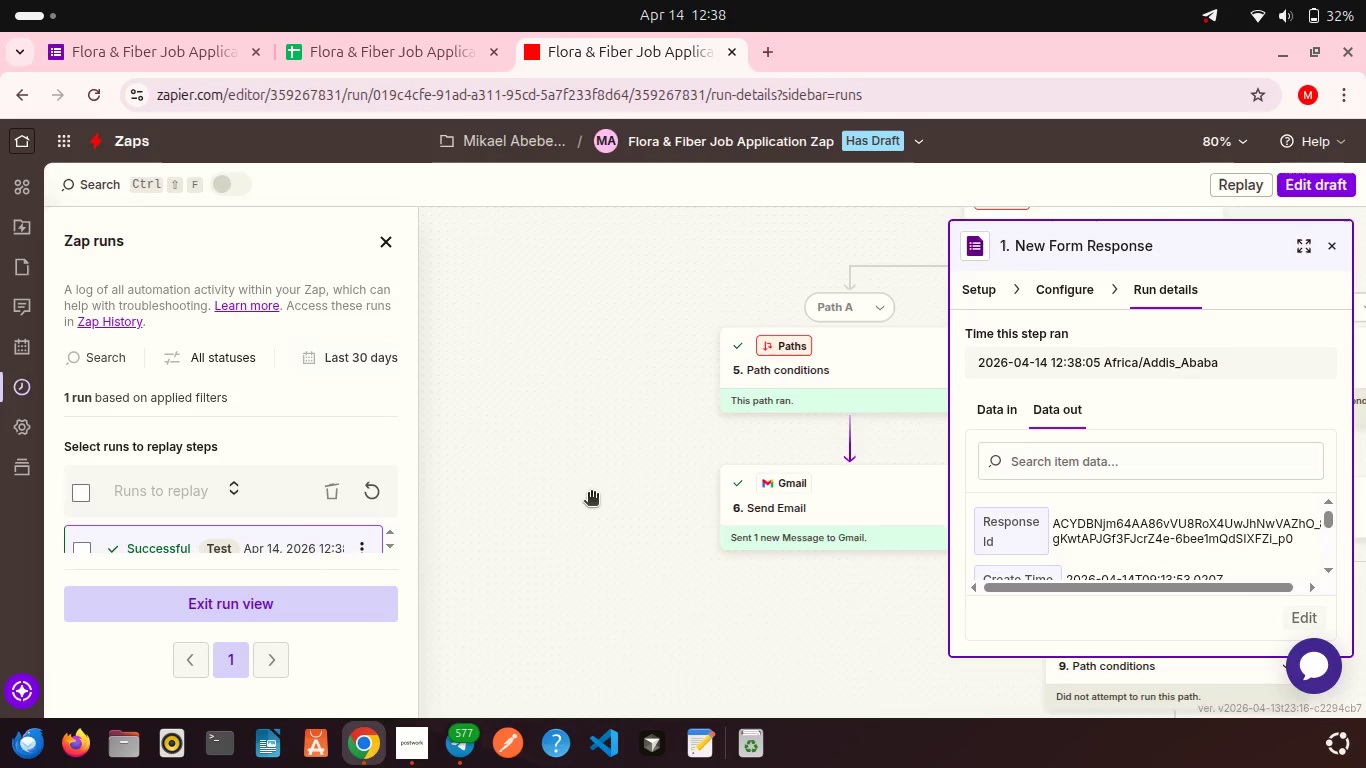 
scroll: coordinate [591, 494], scroll_direction: down, amount: 2.0
 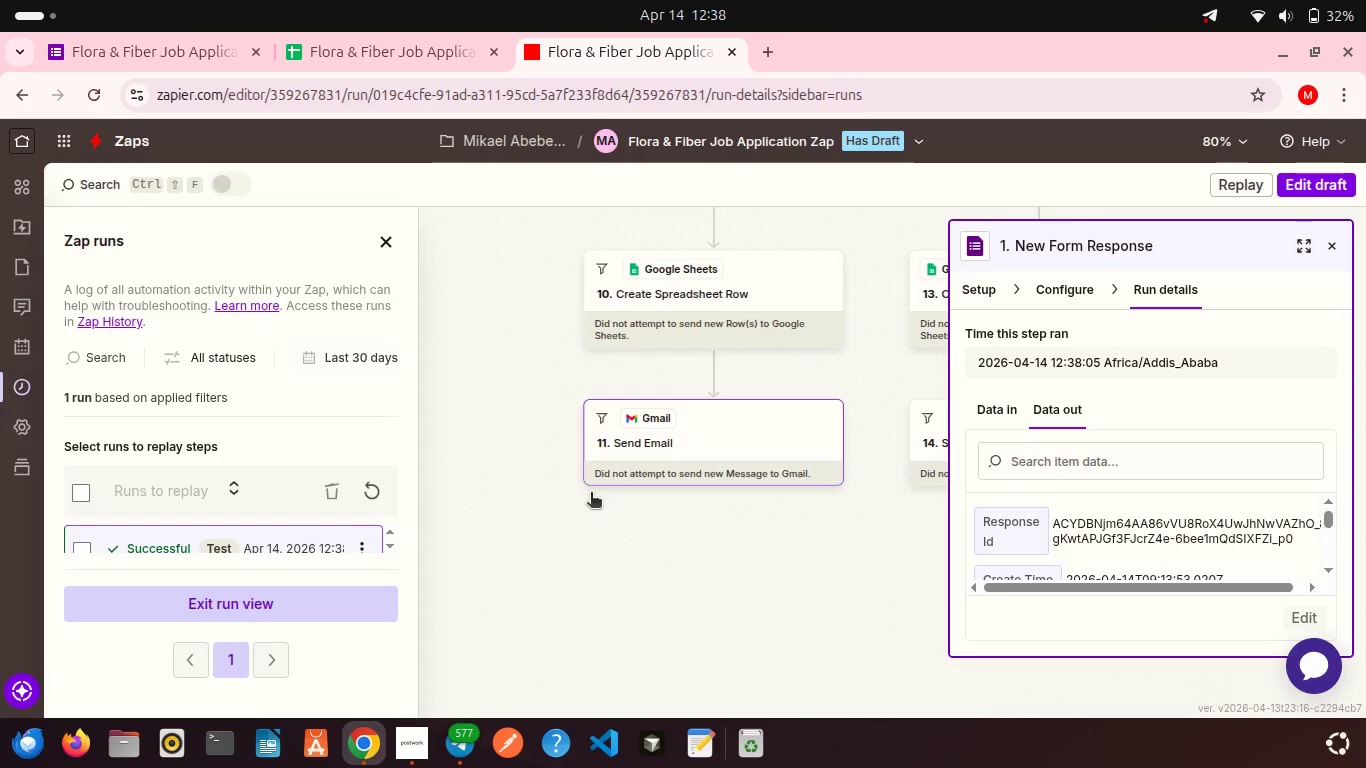 
scroll: coordinate [591, 494], scroll_direction: up, amount: 13.0
 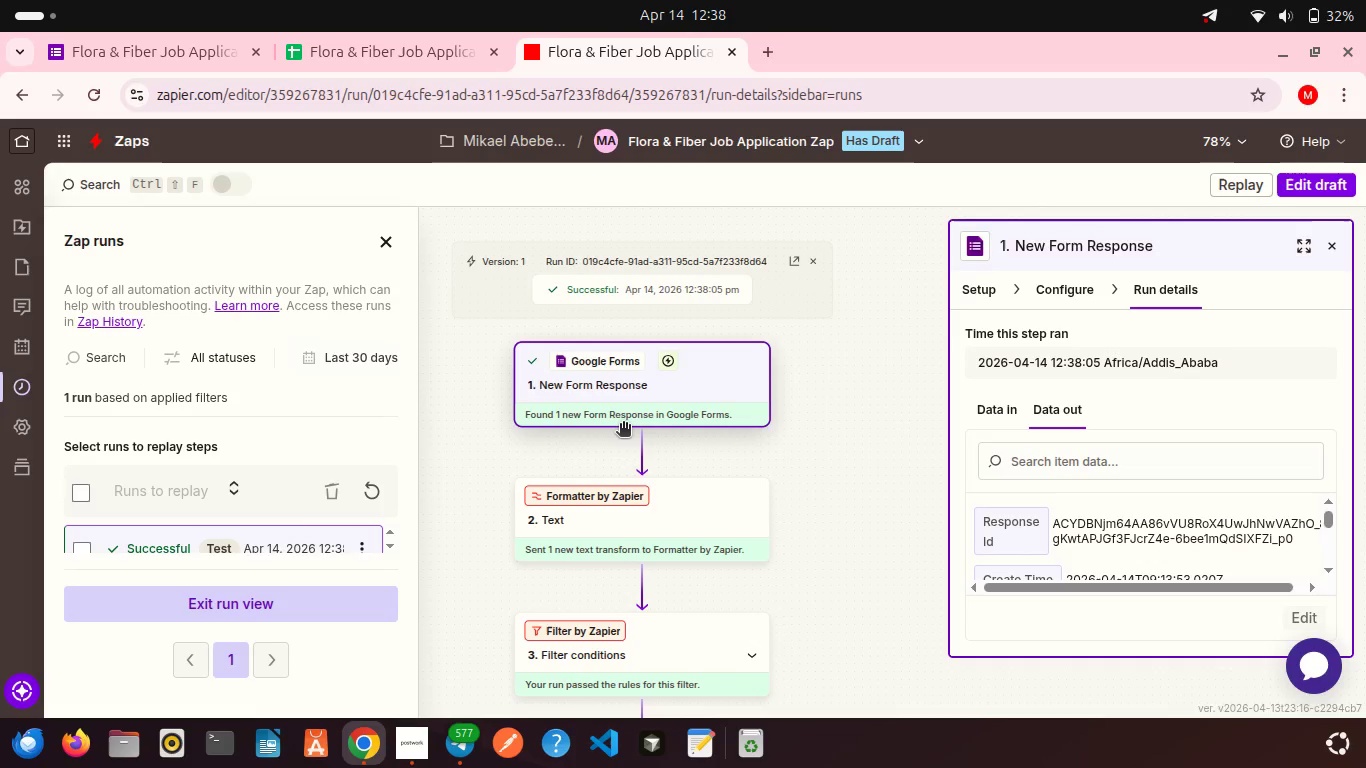 
left_click([627, 400])
 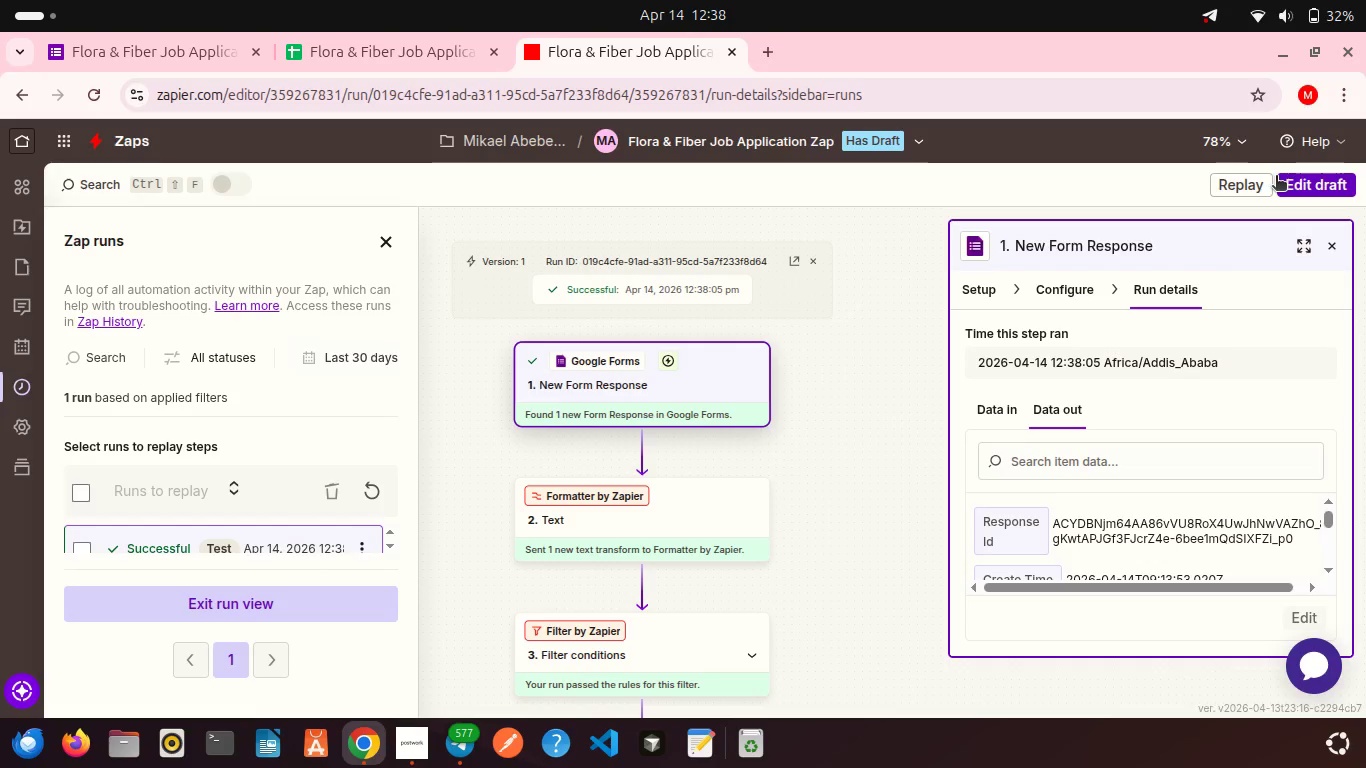 
left_click([1326, 175])
 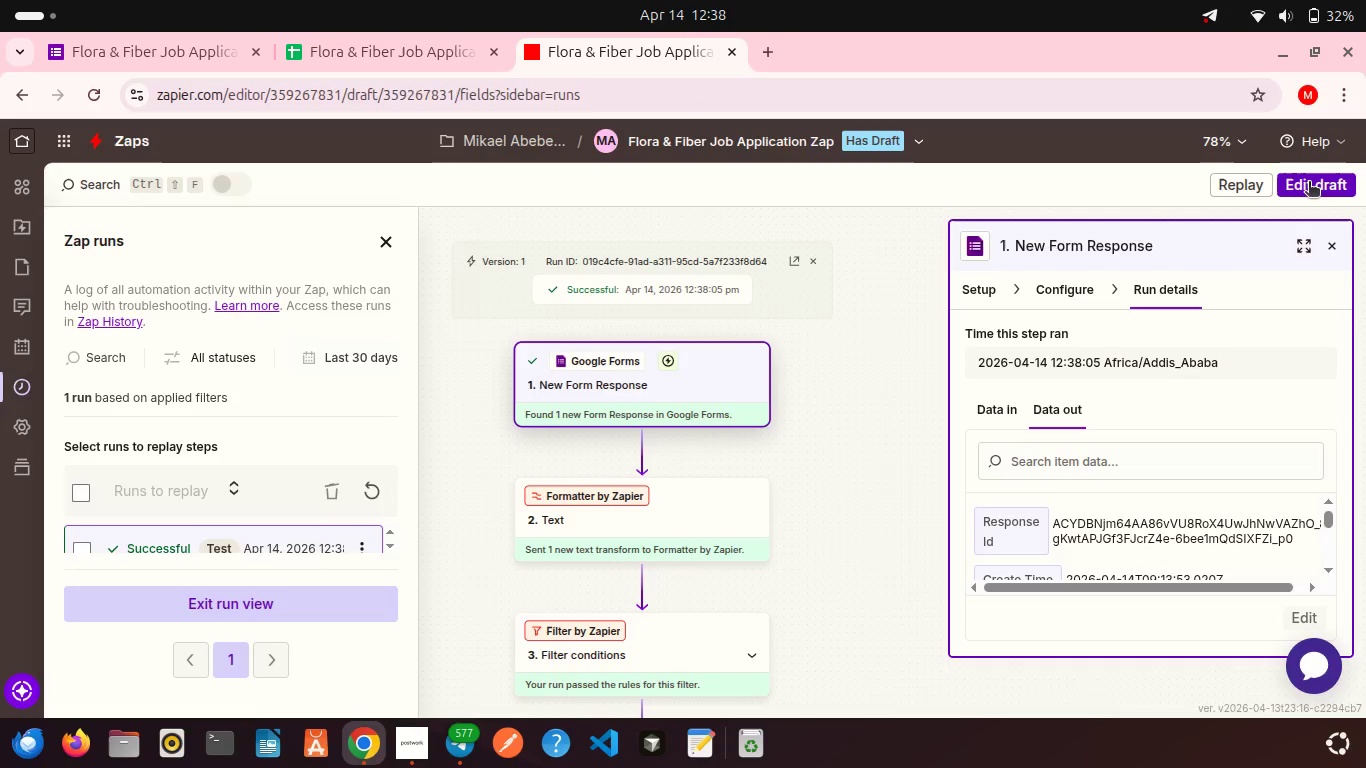 
left_click([1309, 183])
 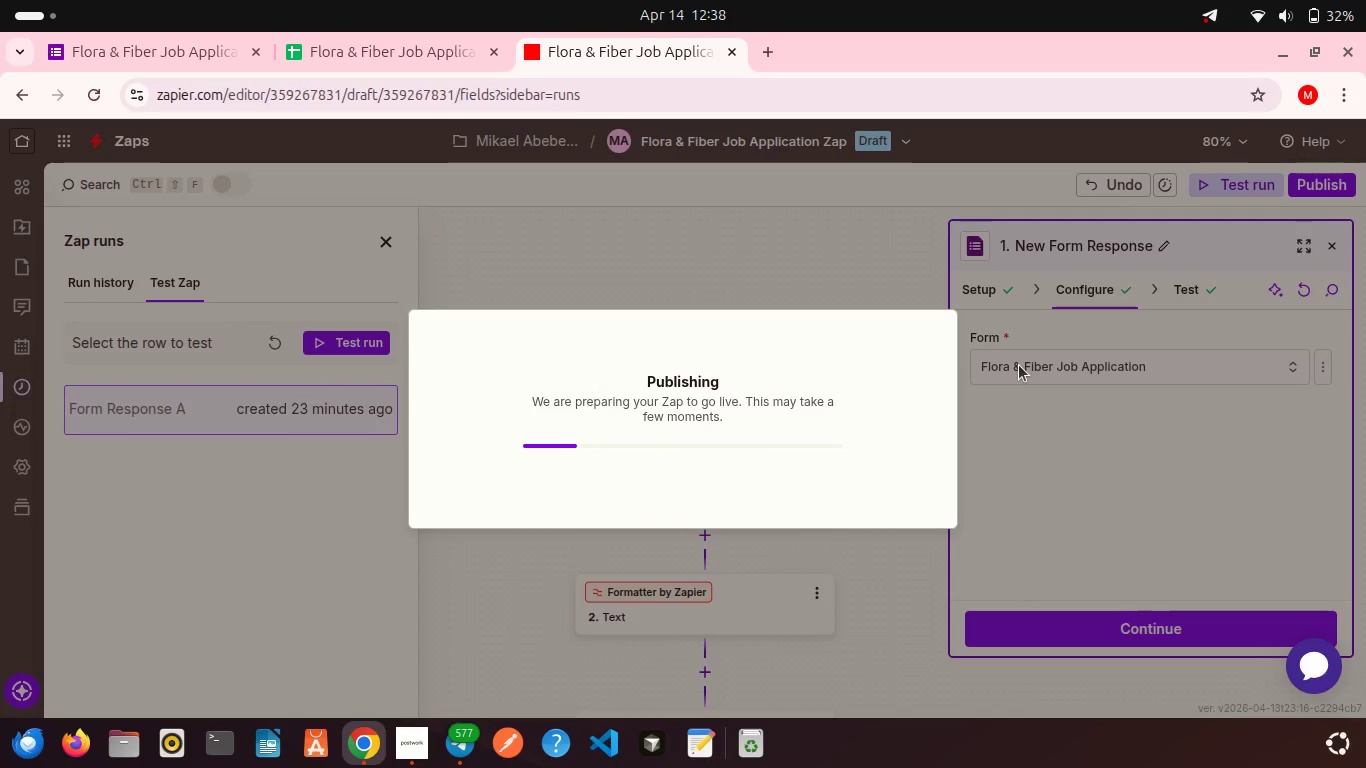 
mouse_move([908, 272])
 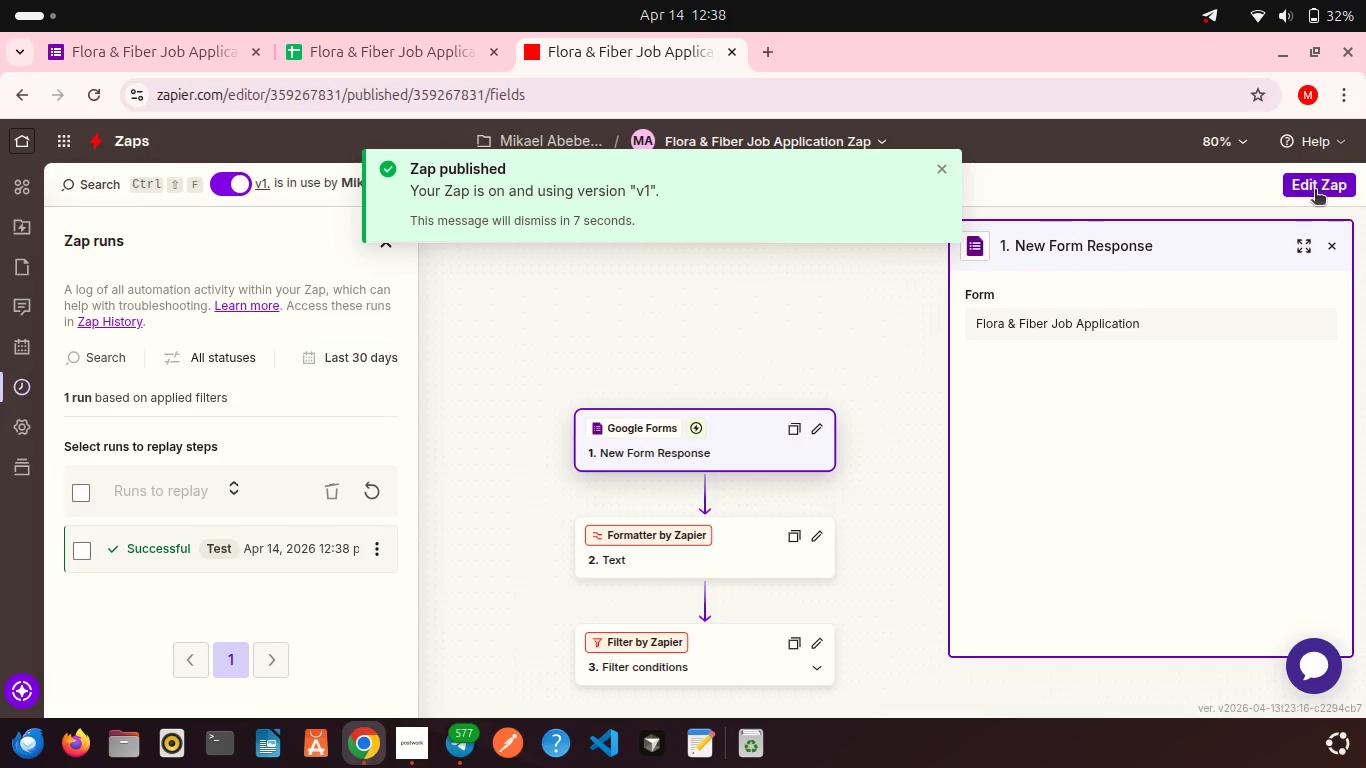 
left_click([1315, 191])
 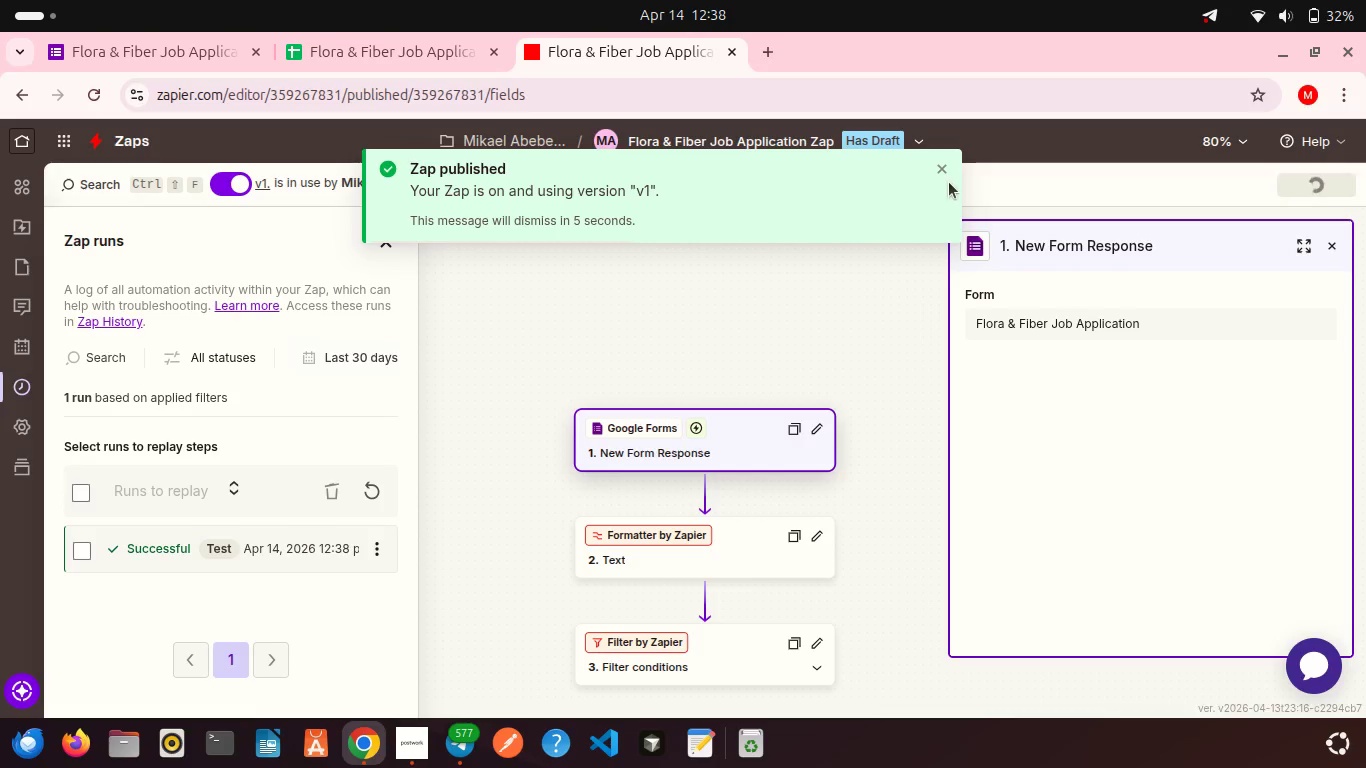 
left_click([944, 170])
 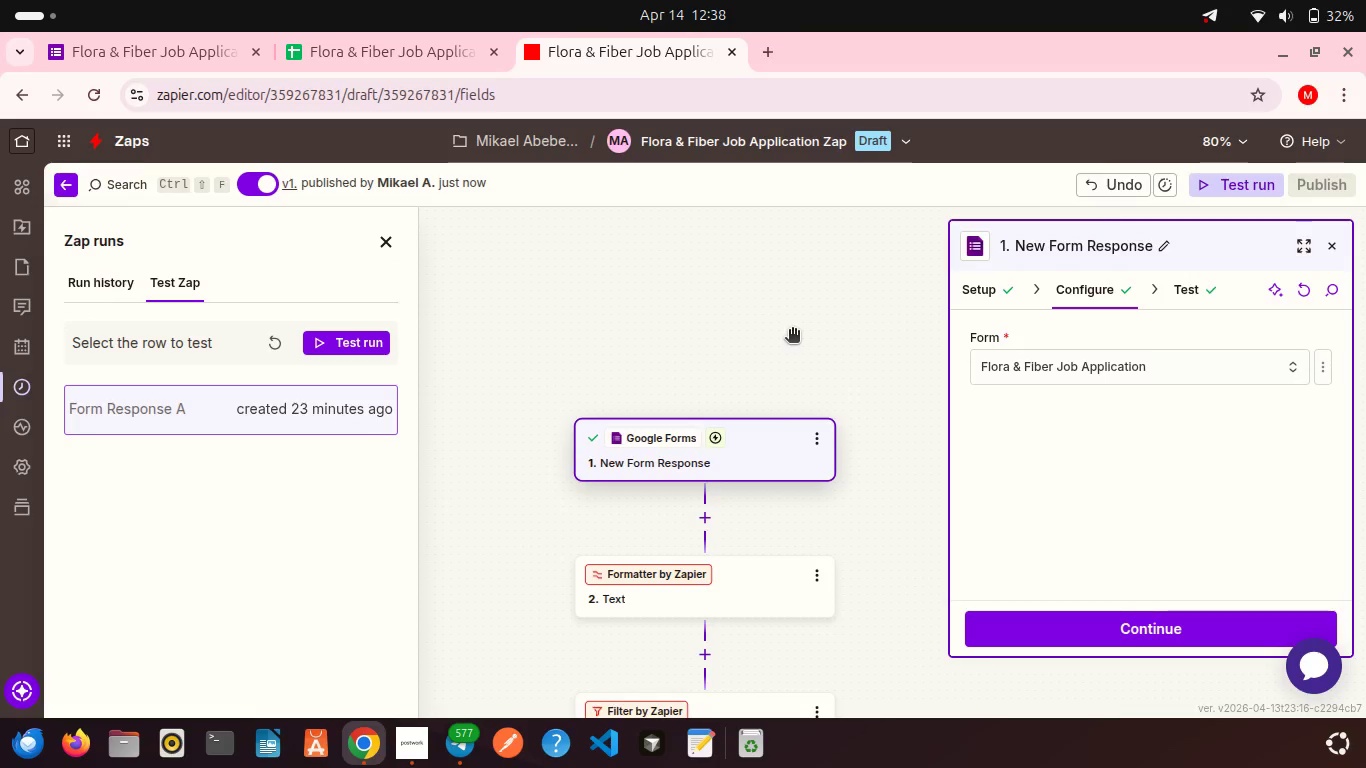 
left_click([1093, 635])
 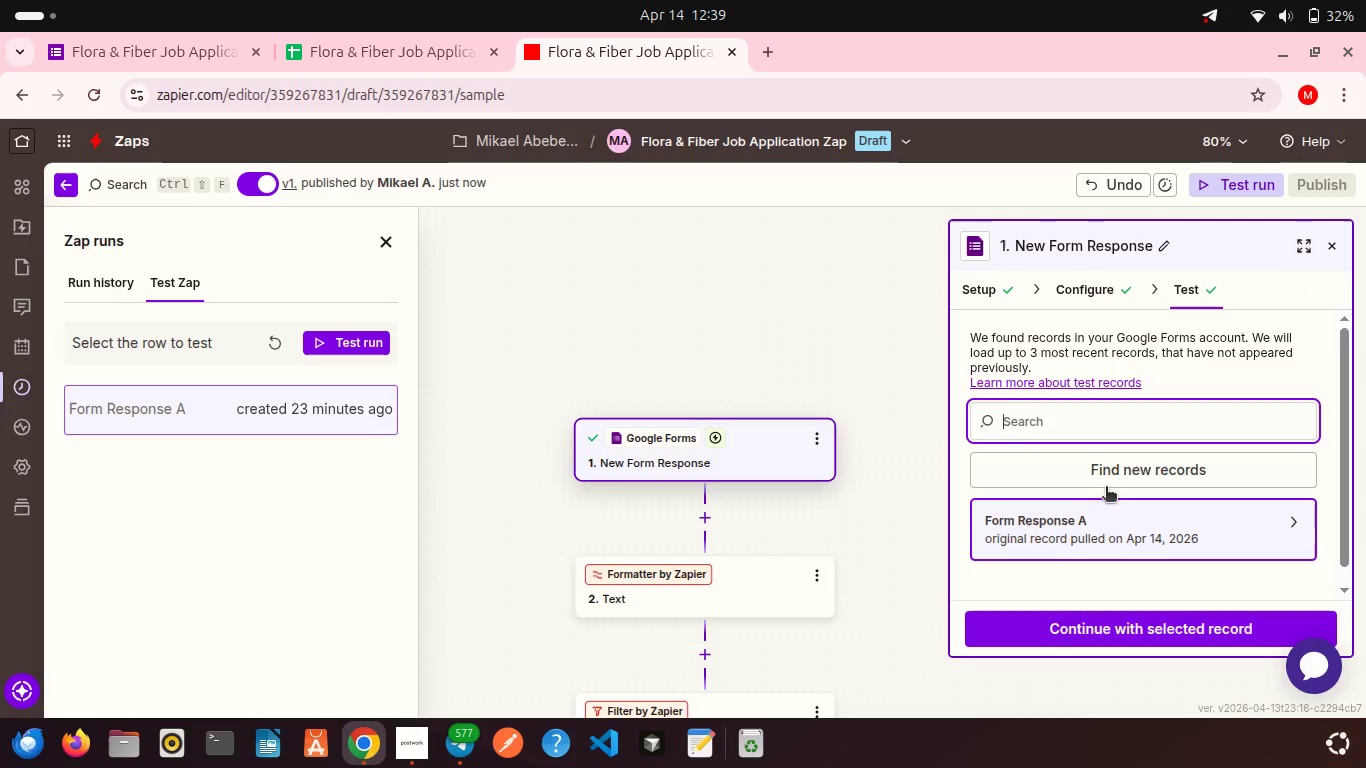 
scroll: coordinate [1109, 483], scroll_direction: down, amount: 6.0
 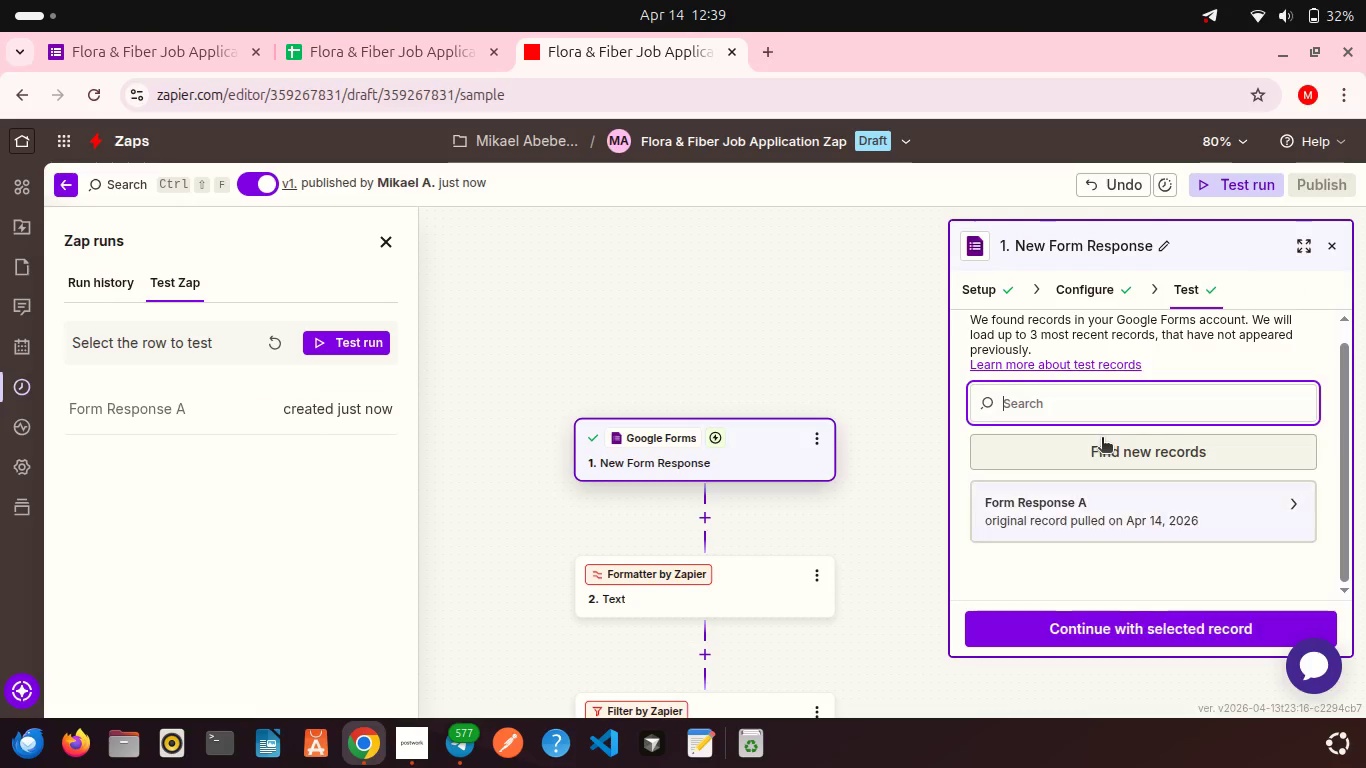 
left_click([1102, 439])
 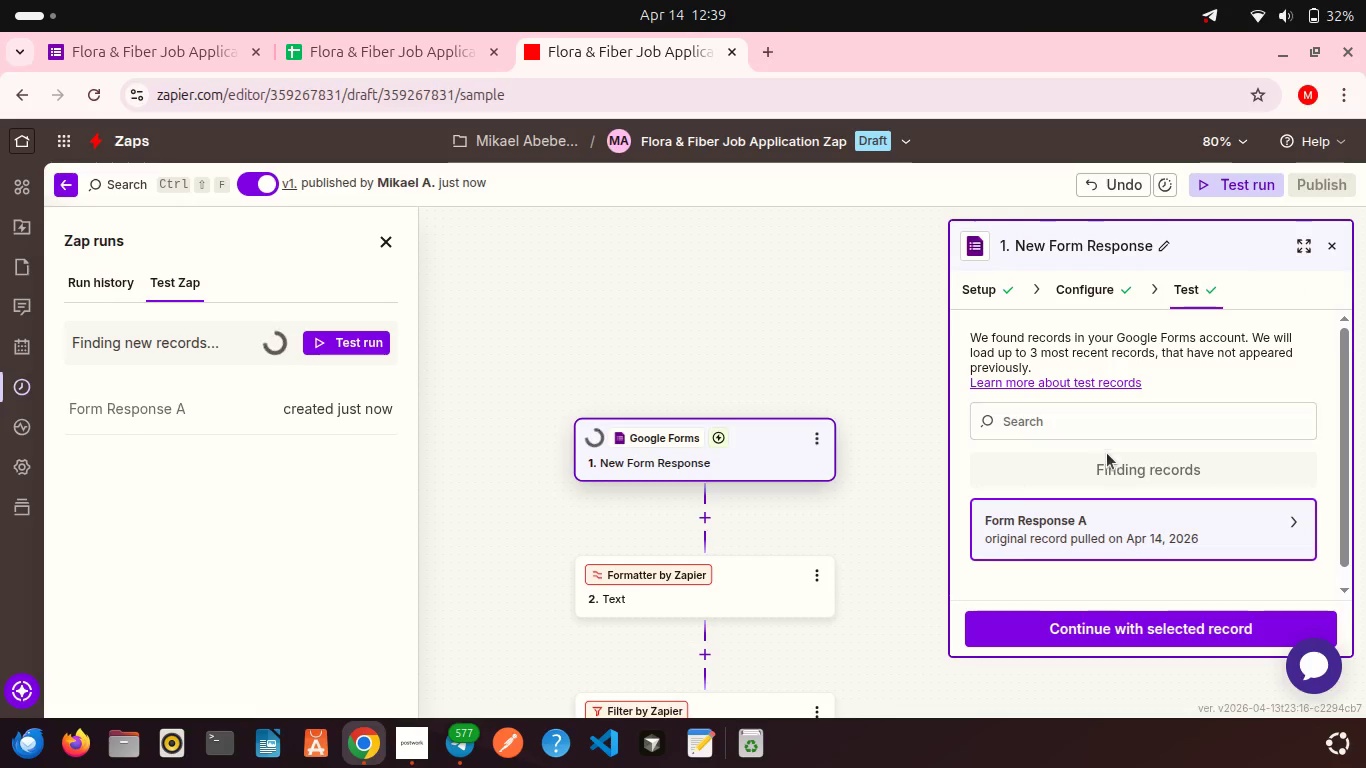 
mouse_move([1092, 473])
 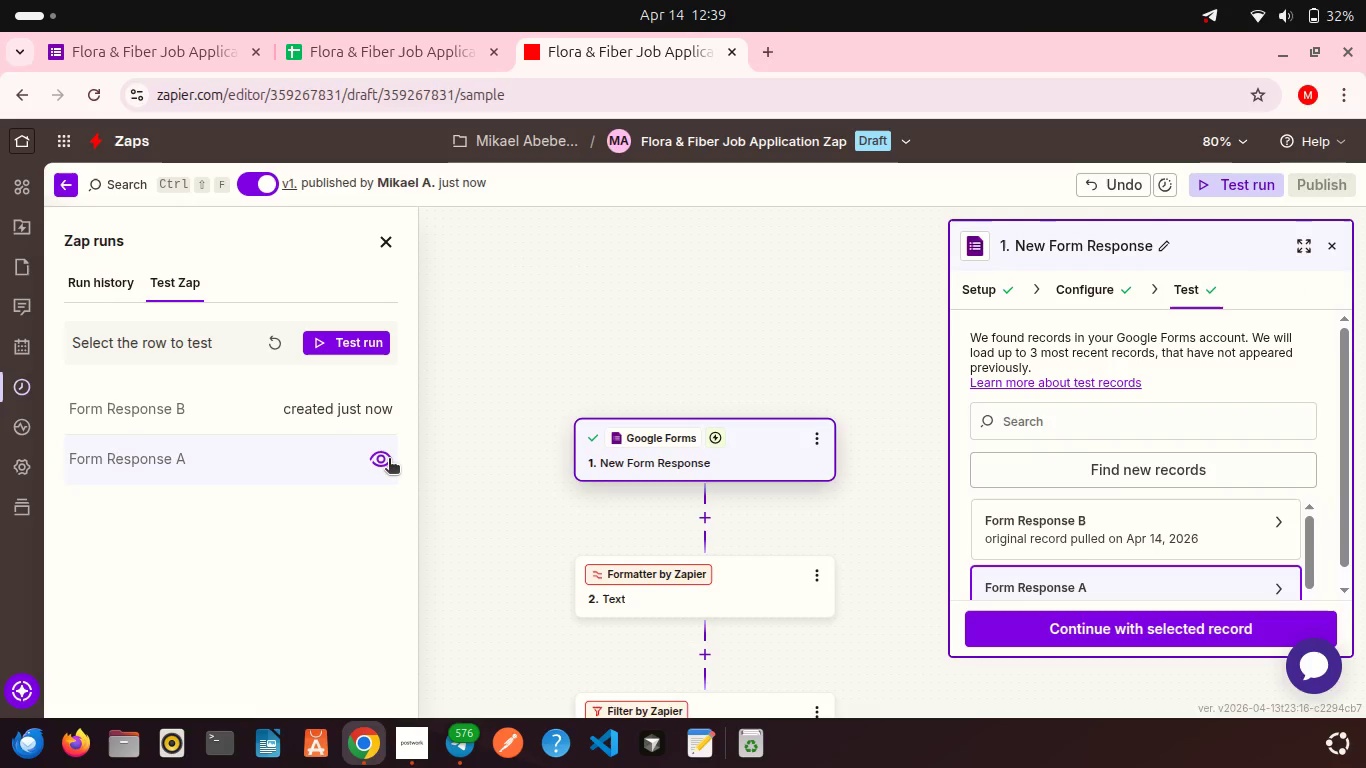 
scroll: coordinate [1106, 501], scroll_direction: down, amount: 2.0
 